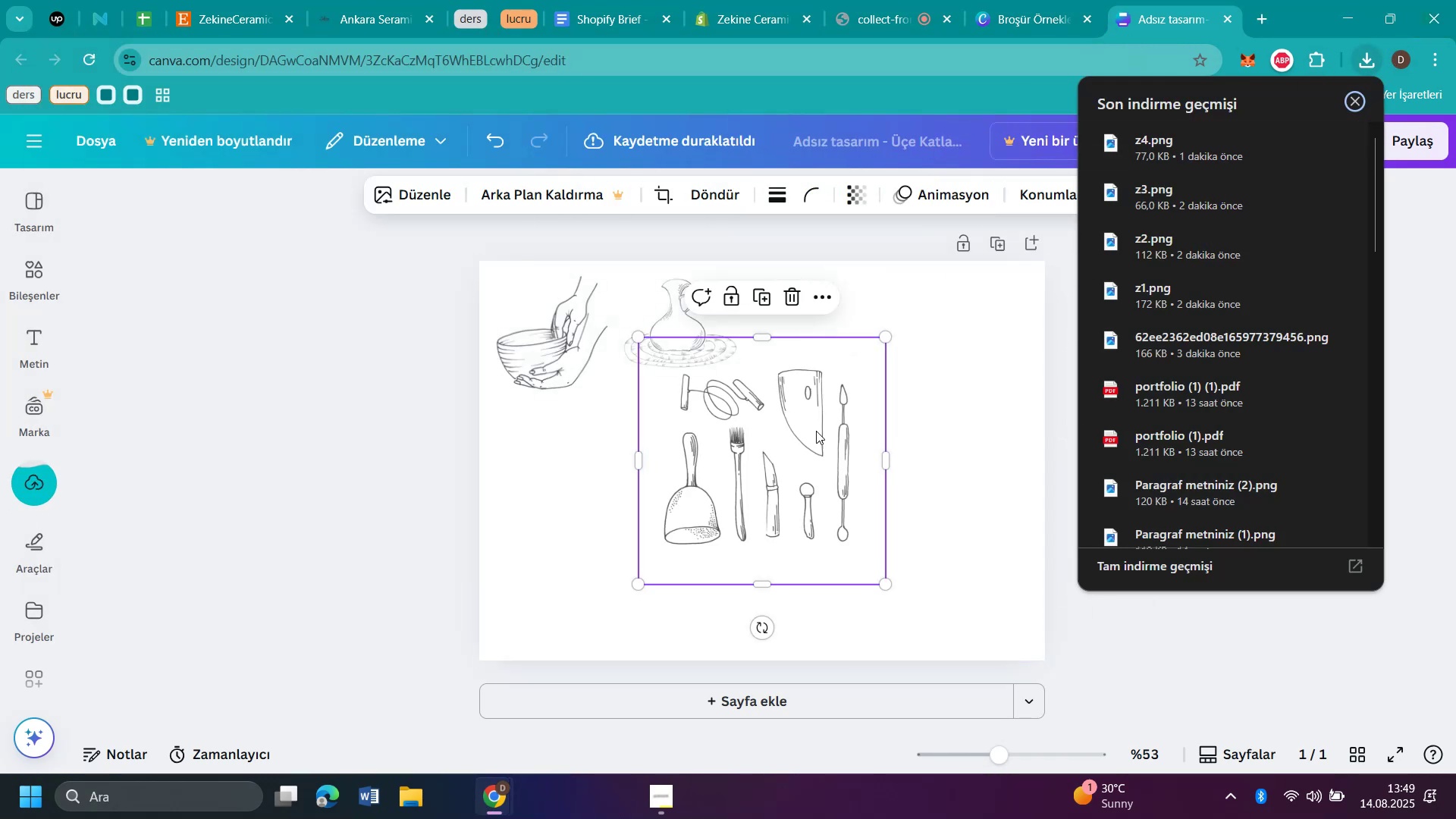 
left_click_drag(start_coordinate=[768, 438], to_coordinate=[925, 337])
 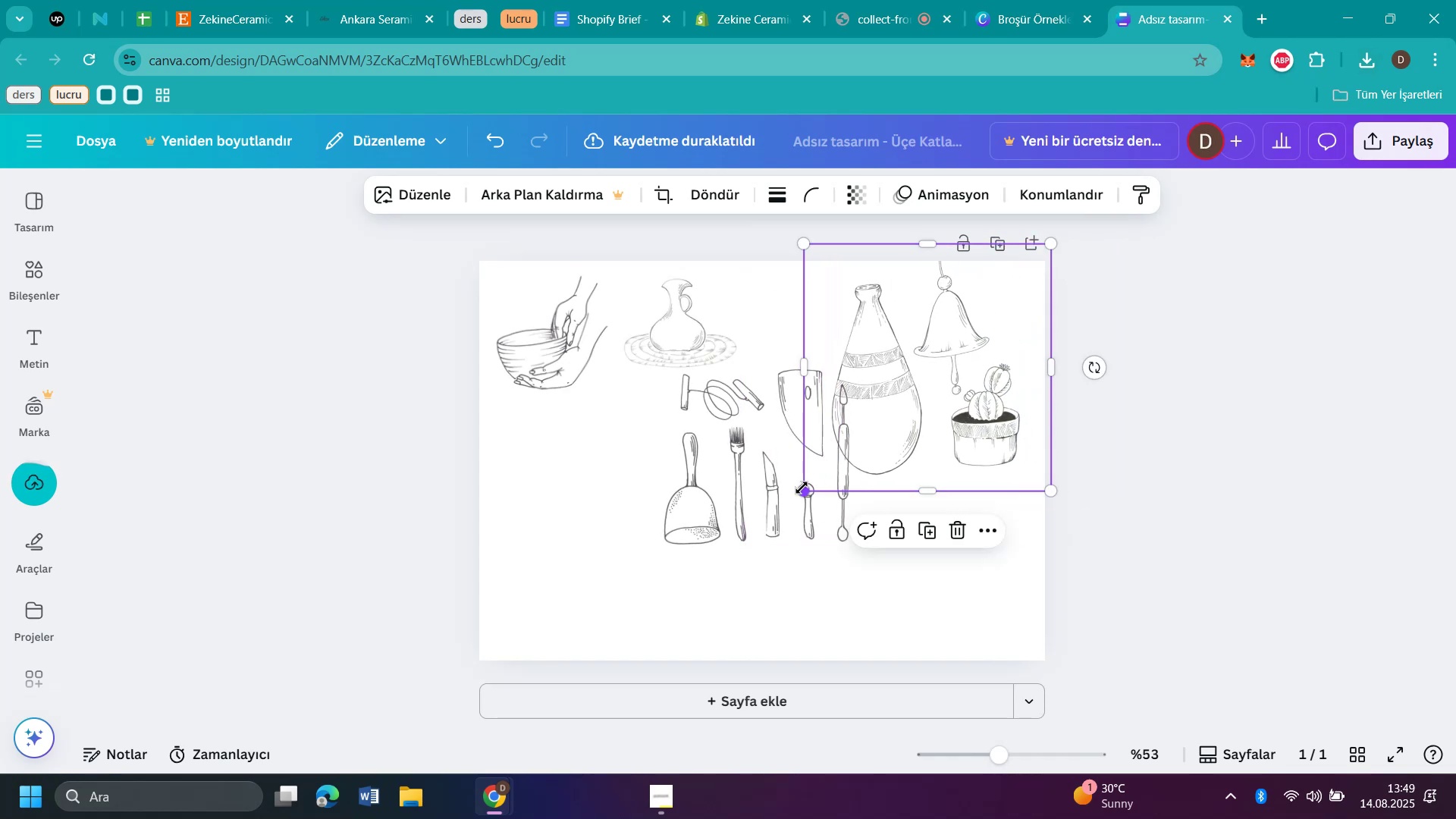 
left_click_drag(start_coordinate=[806, 494], to_coordinate=[933, 380])
 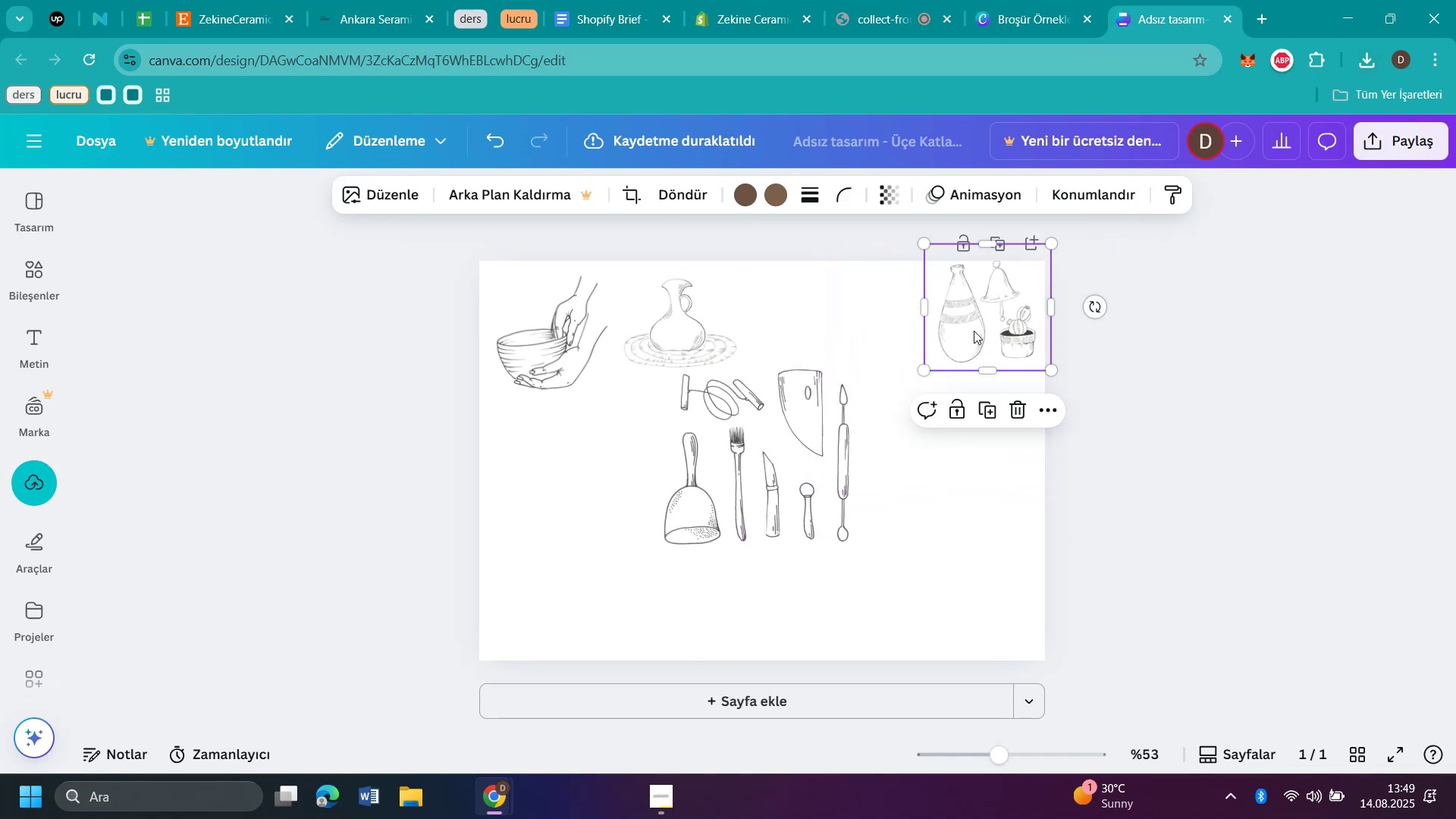 
left_click_drag(start_coordinate=[974, 325], to_coordinate=[968, 344])
 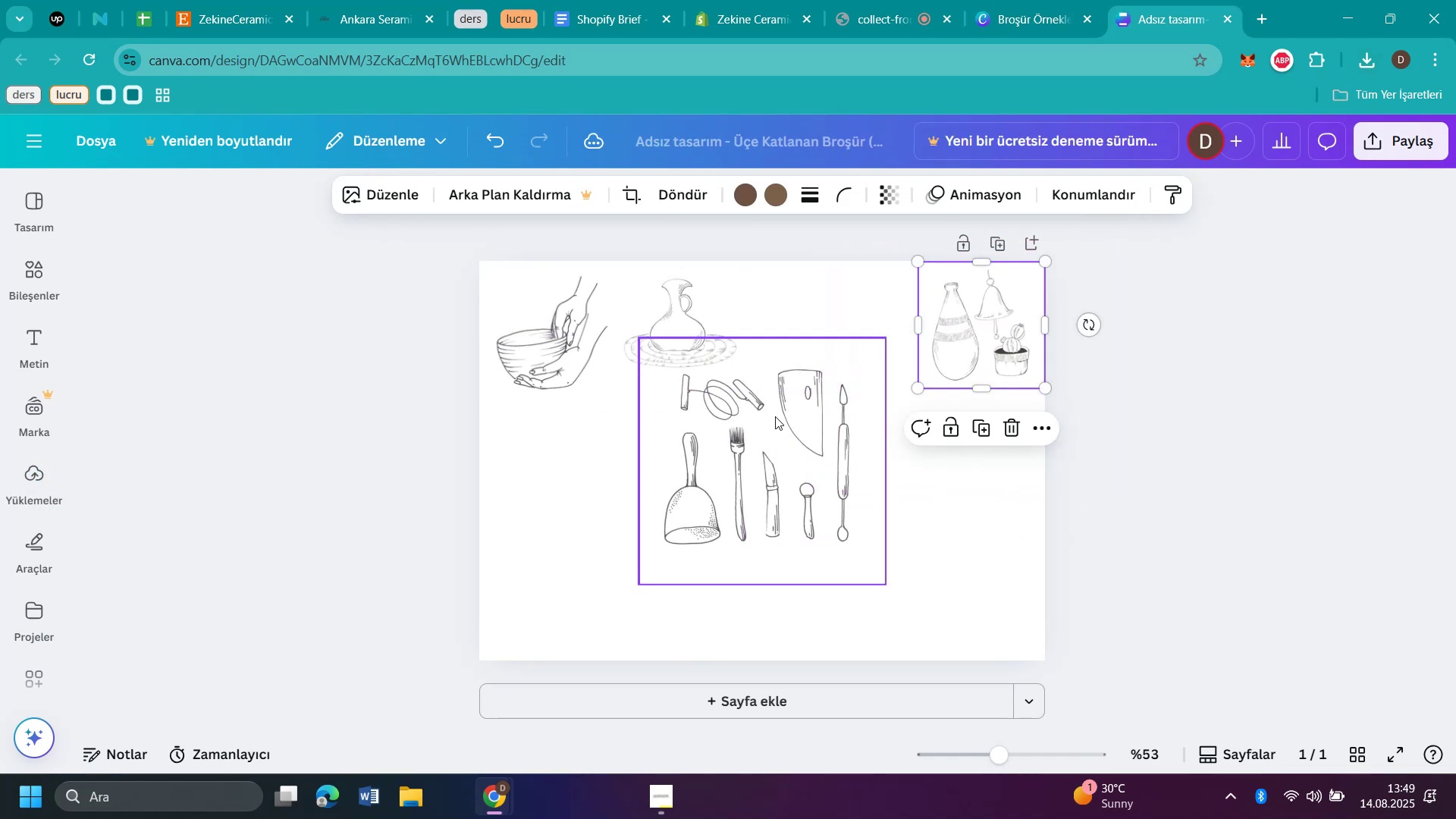 
left_click([760, 423])
 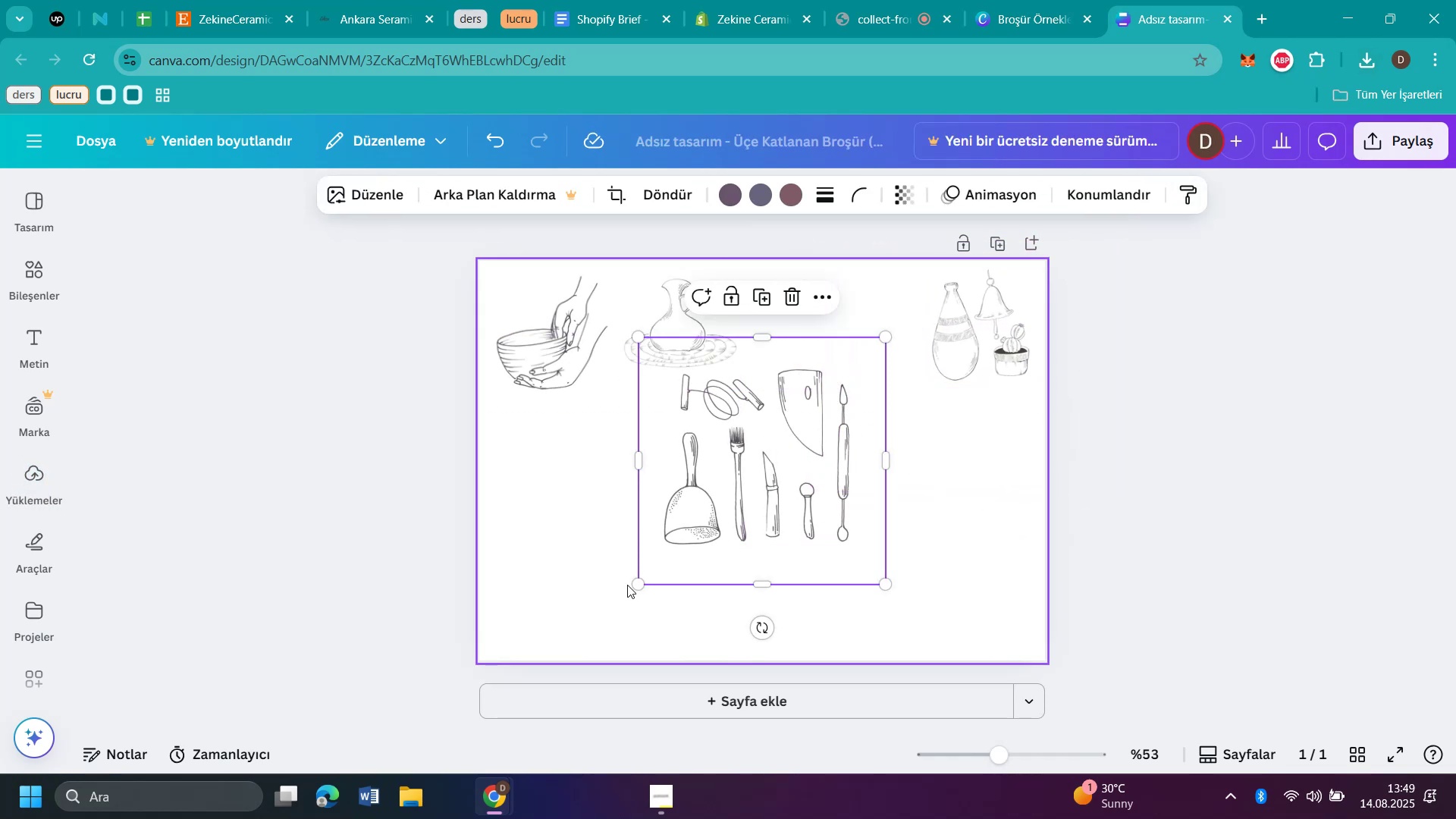 
left_click_drag(start_coordinate=[640, 579], to_coordinate=[770, 519])
 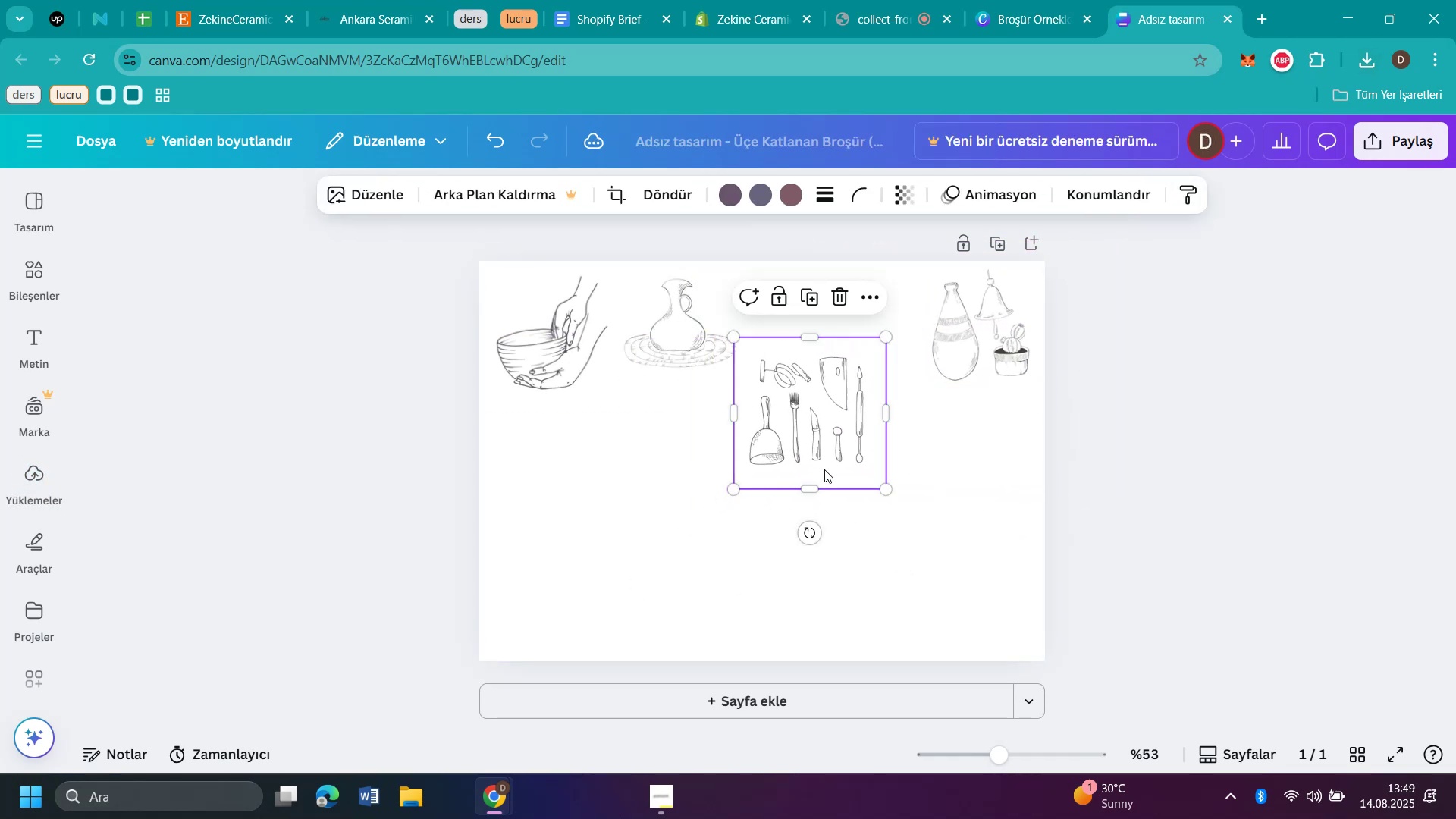 
left_click_drag(start_coordinate=[837, 450], to_coordinate=[861, 375])
 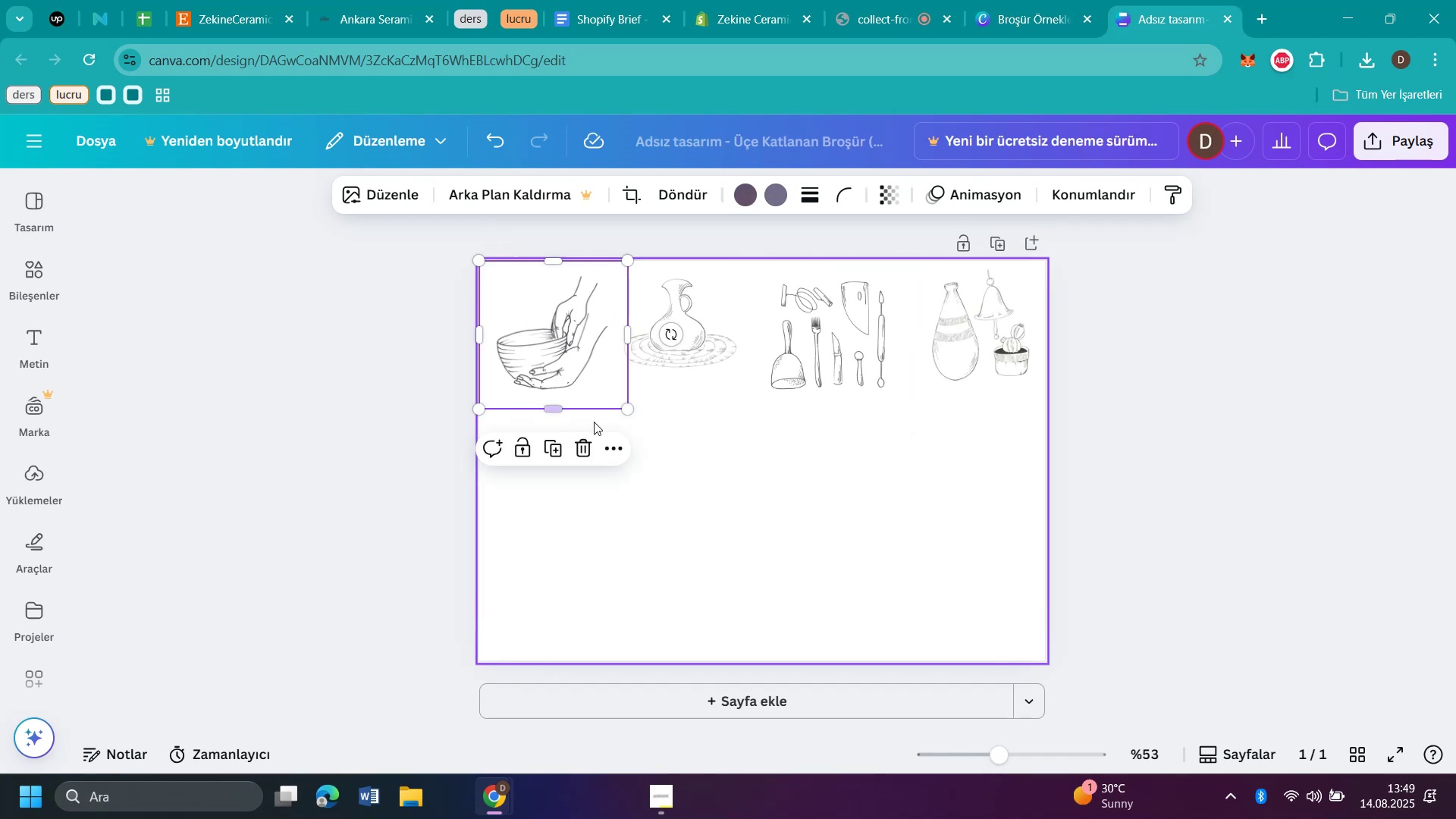 
left_click_drag(start_coordinate=[626, 411], to_coordinate=[643, 435])
 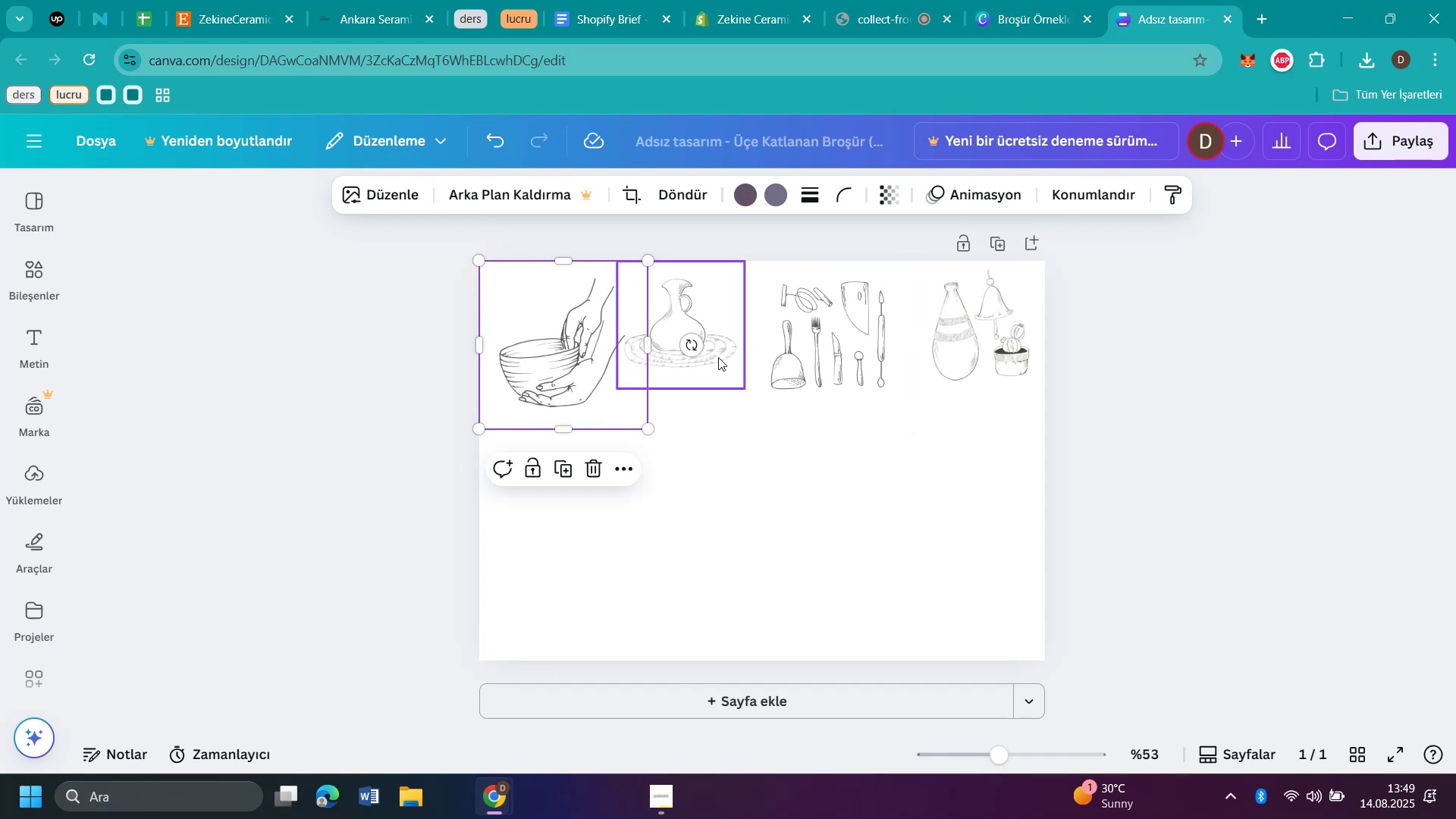 
left_click([719, 350])
 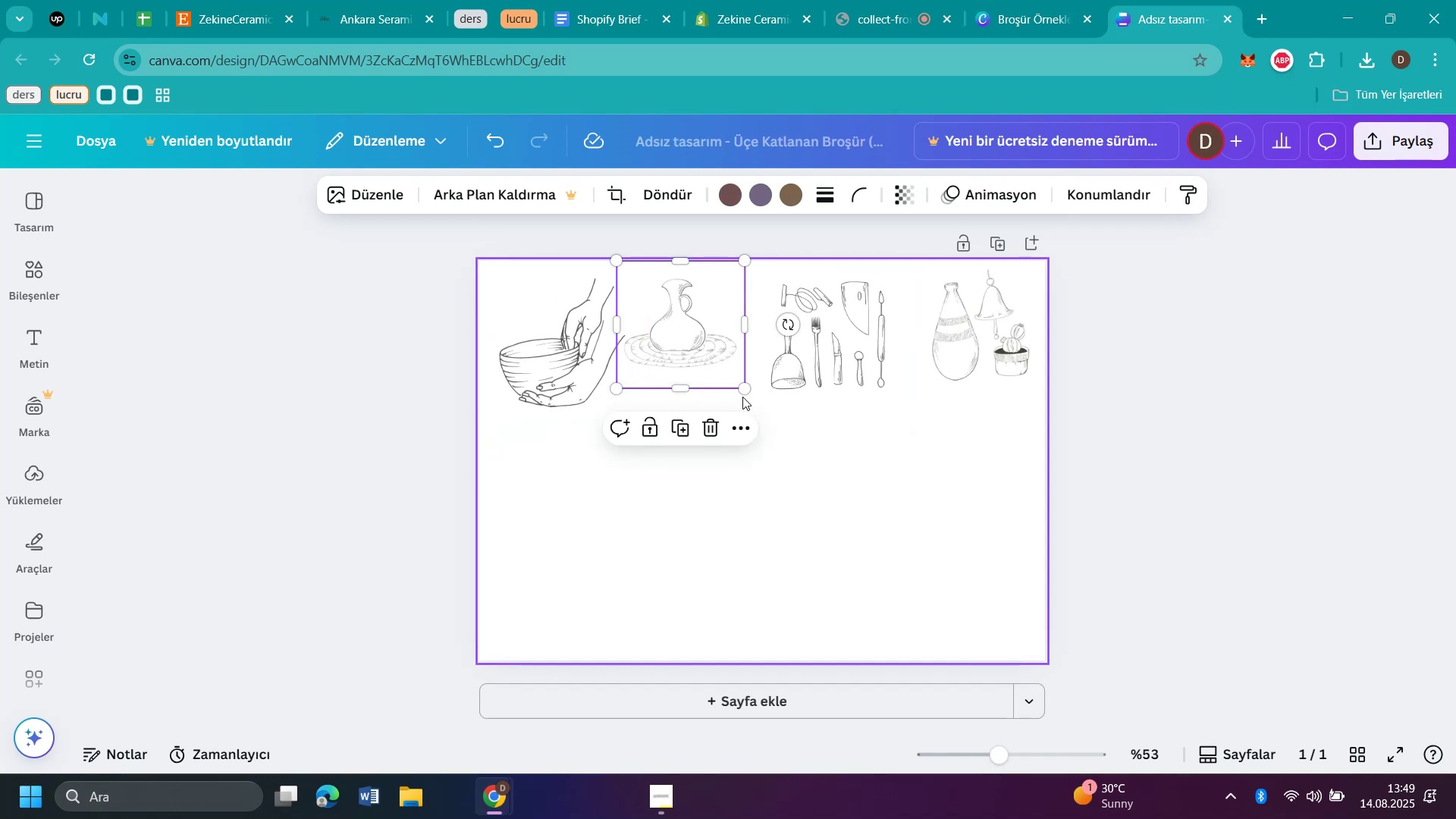 
left_click_drag(start_coordinate=[746, 389], to_coordinate=[775, 425])
 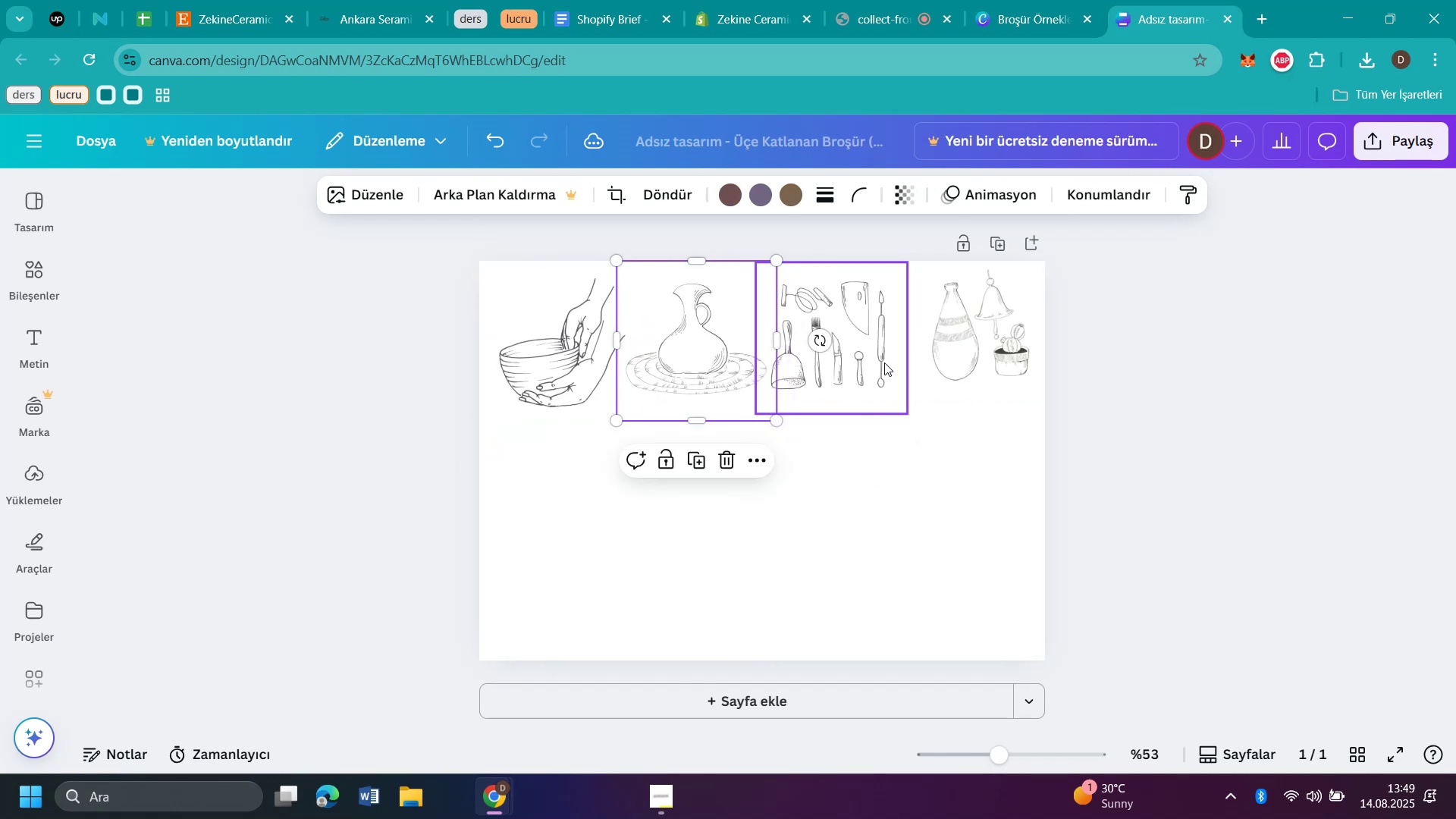 
left_click([884, 362])
 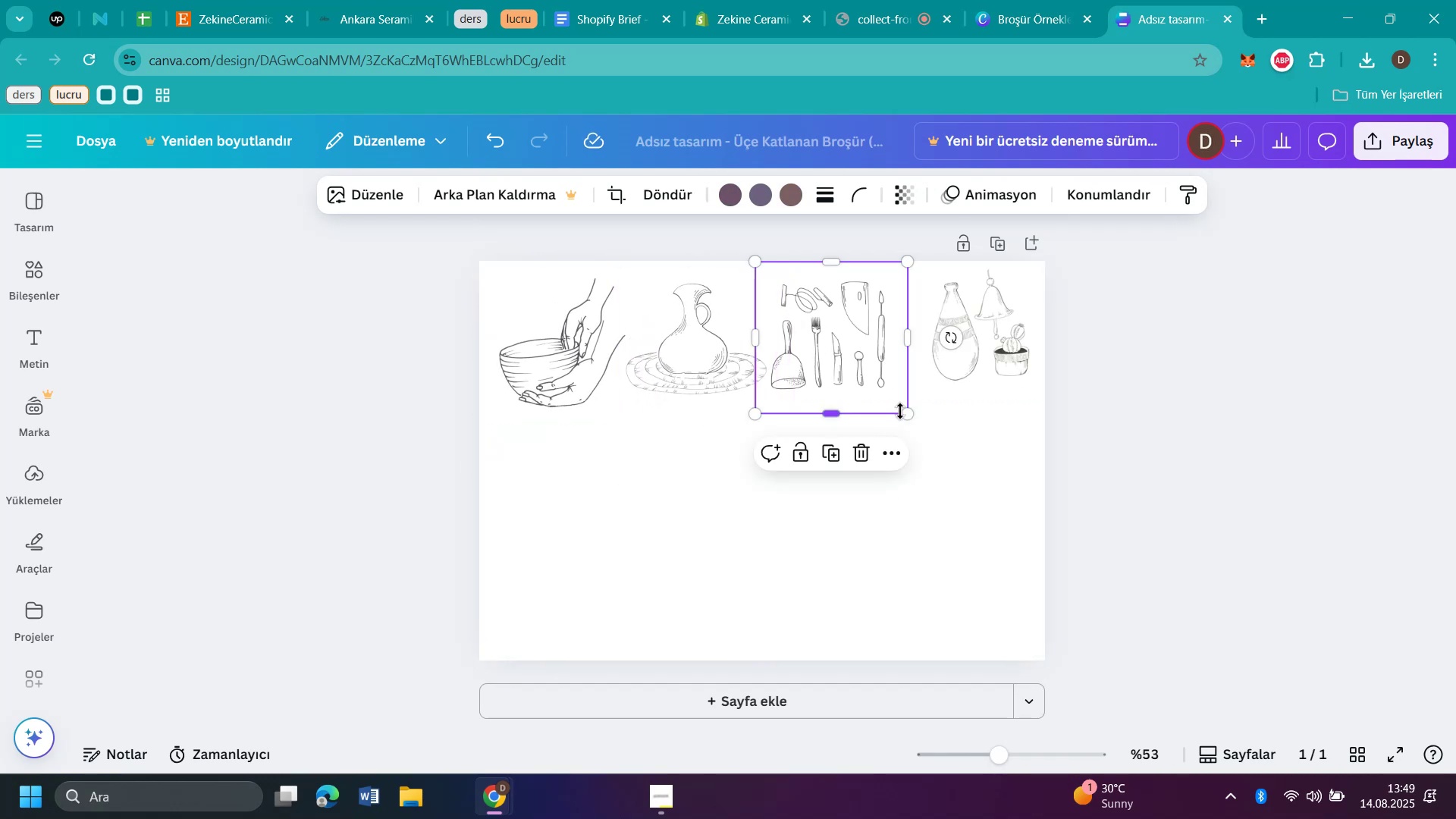 
left_click_drag(start_coordinate=[908, 413], to_coordinate=[921, 427])
 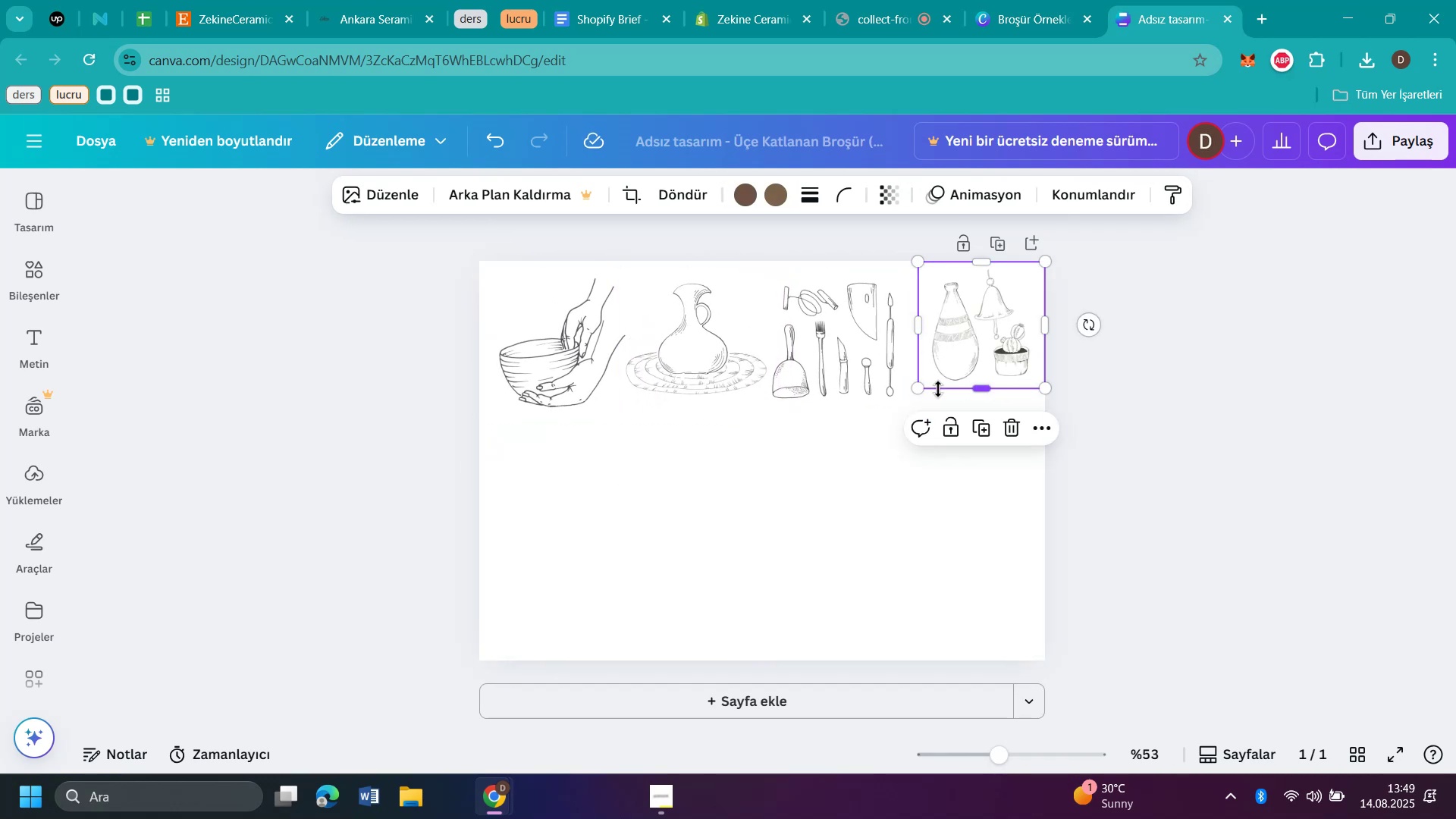 
left_click_drag(start_coordinate=[921, 384], to_coordinate=[897, 420])
 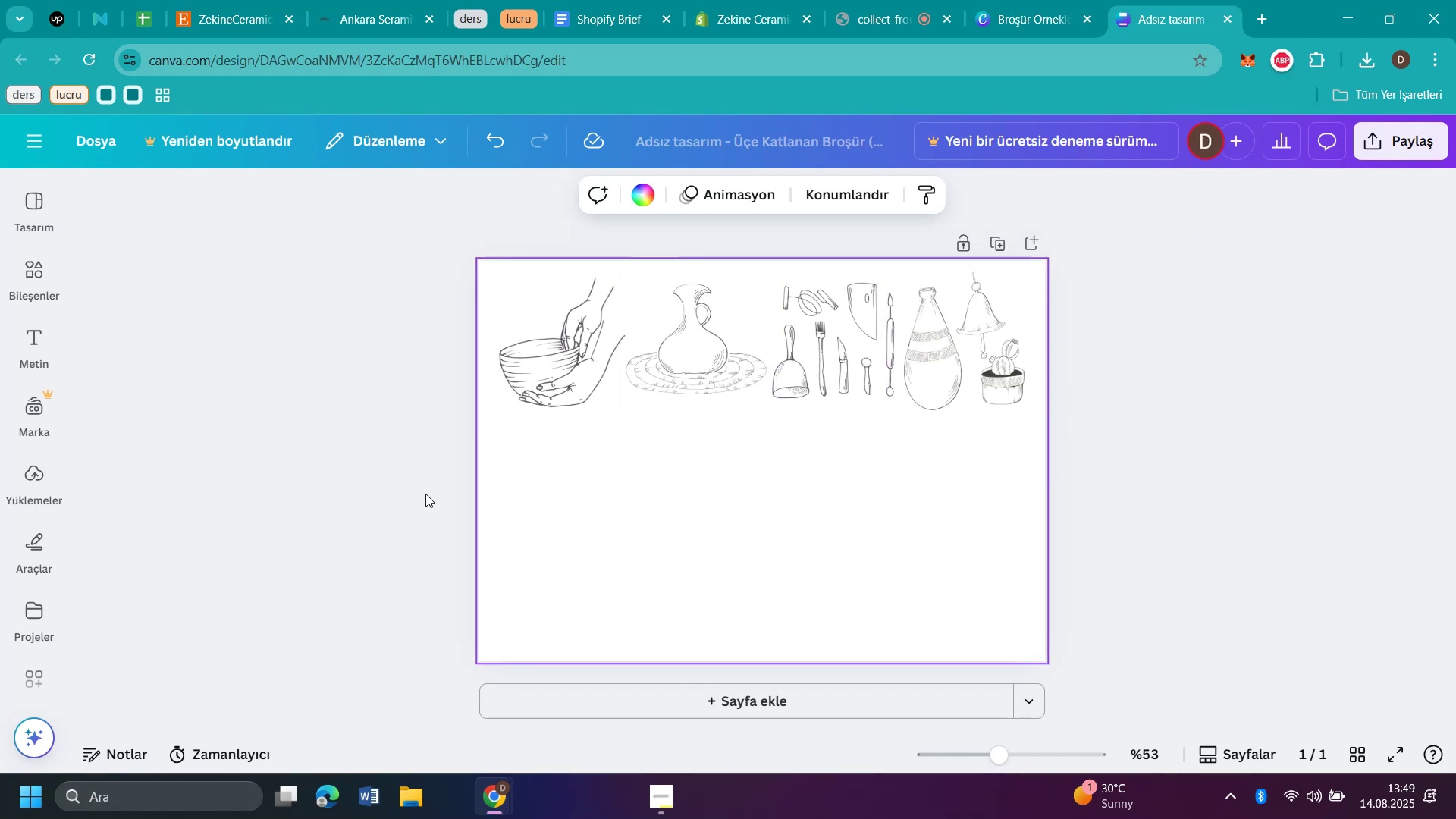 
left_click_drag(start_coordinate=[547, 357], to_coordinate=[547, 397])
 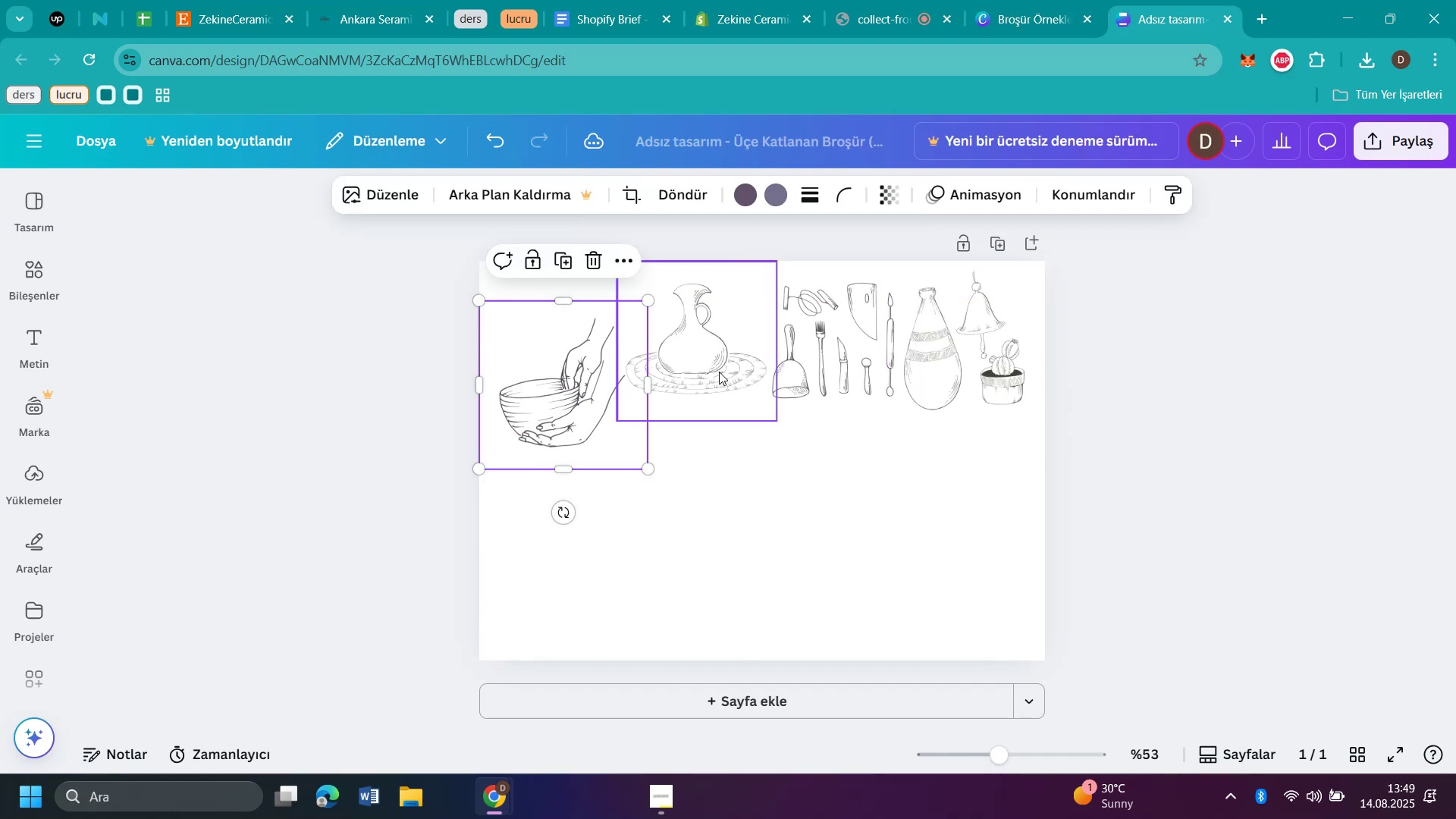 
left_click_drag(start_coordinate=[720, 370], to_coordinate=[720, 419])
 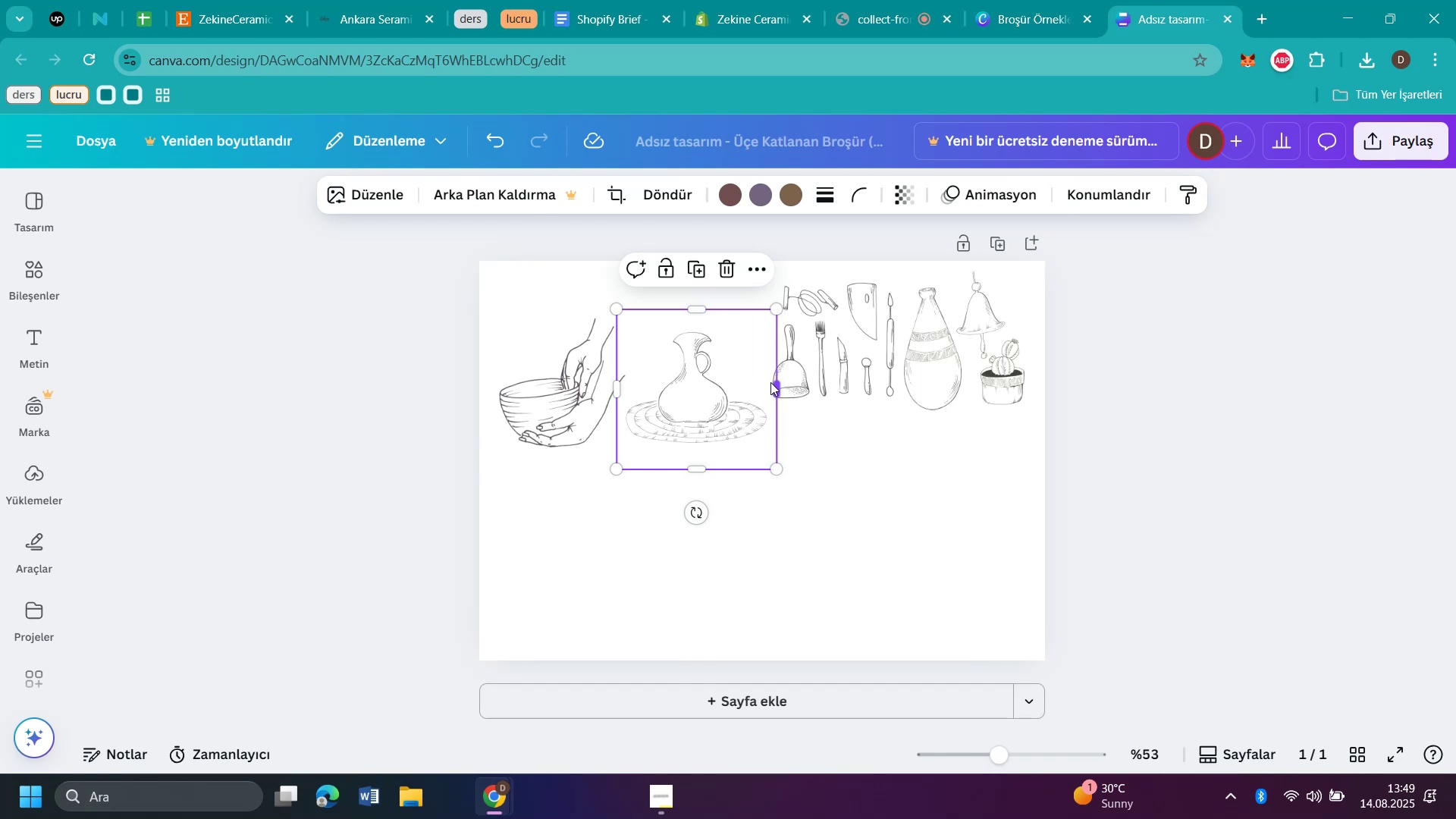 
left_click_drag(start_coordinate=[843, 372], to_coordinate=[839, 406])
 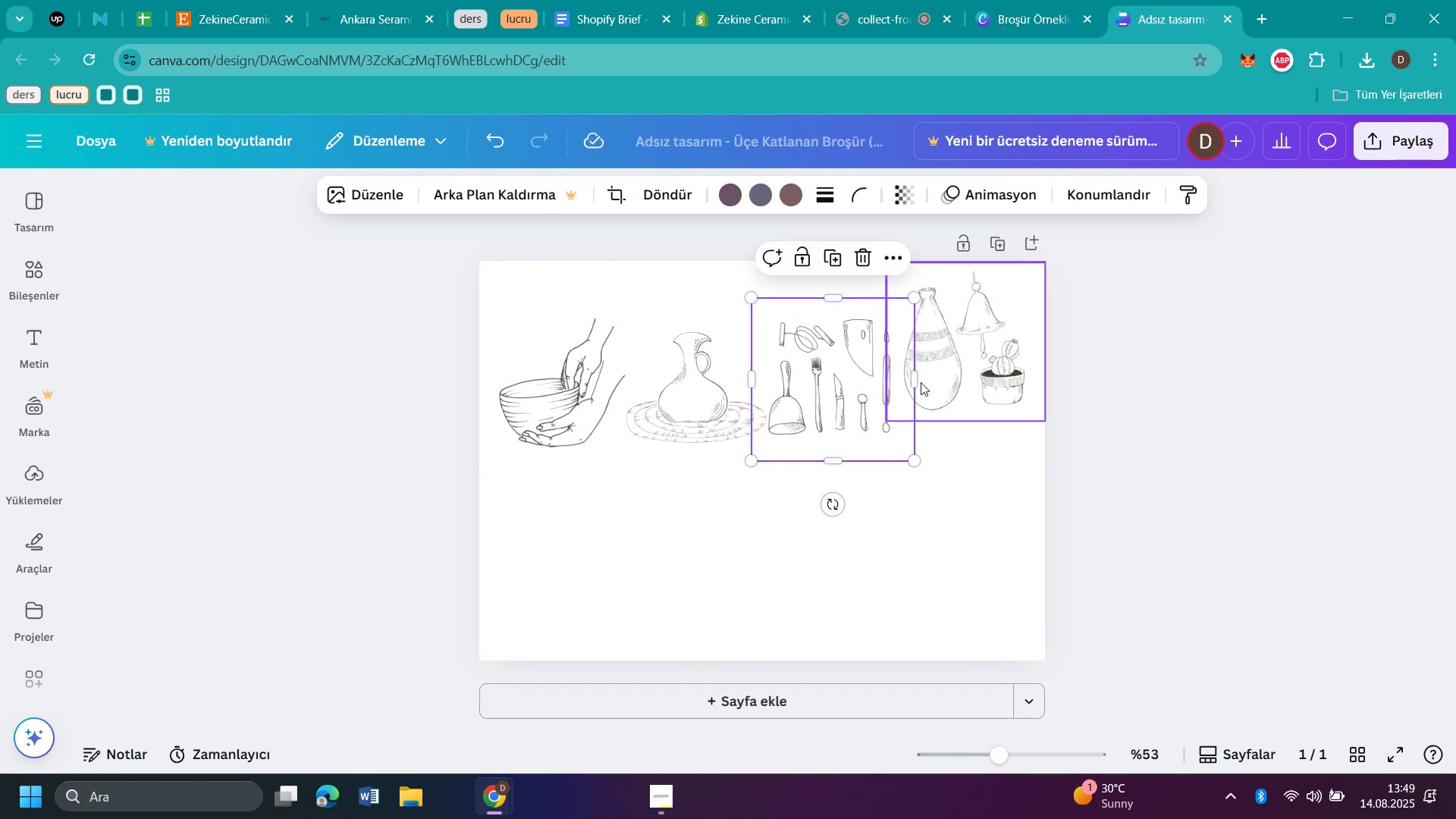 
left_click_drag(start_coordinate=[913, 381], to_coordinate=[897, 382])
 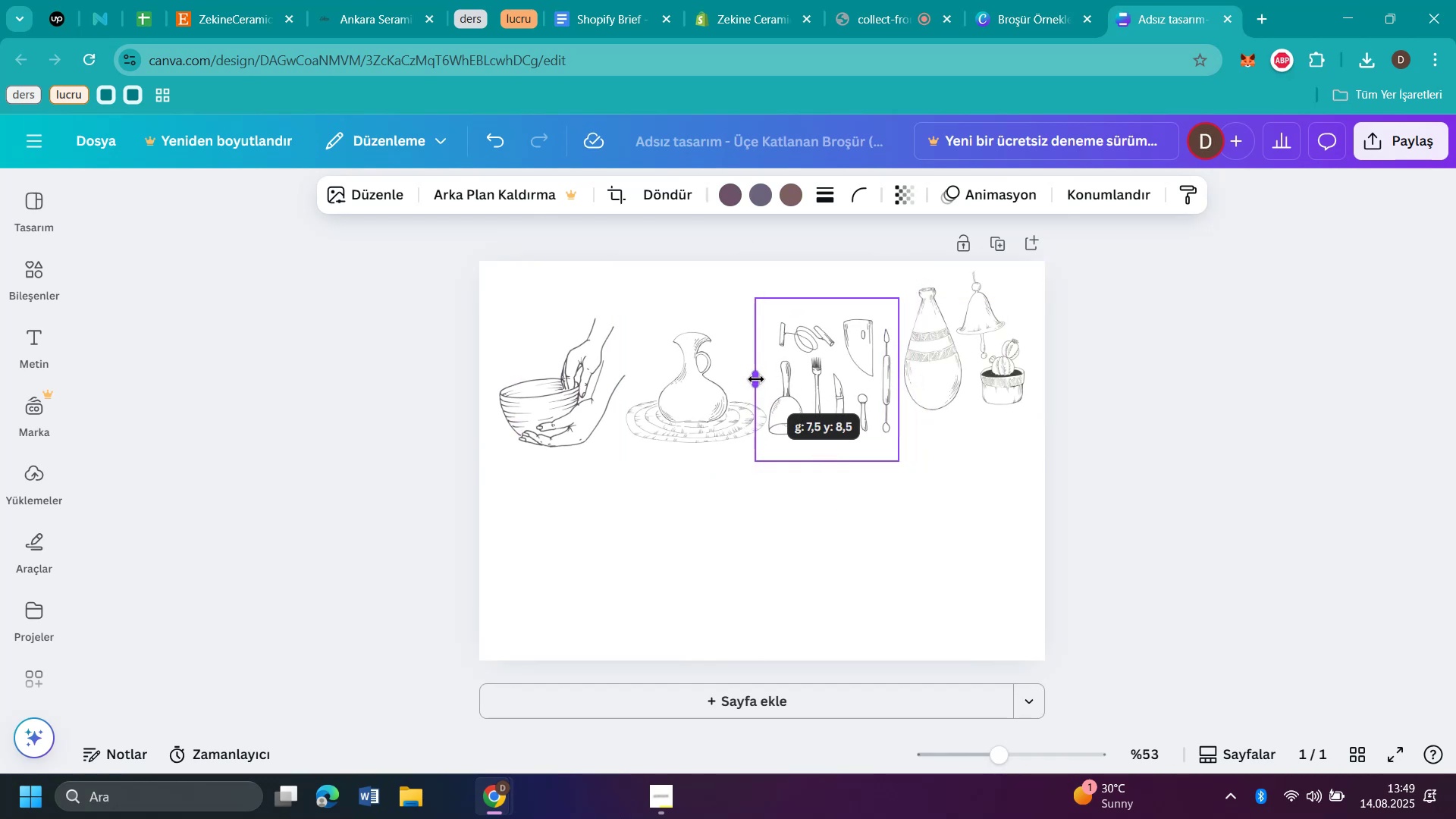 
left_click_drag(start_coordinate=[753, 460], to_coordinate=[766, 448])
 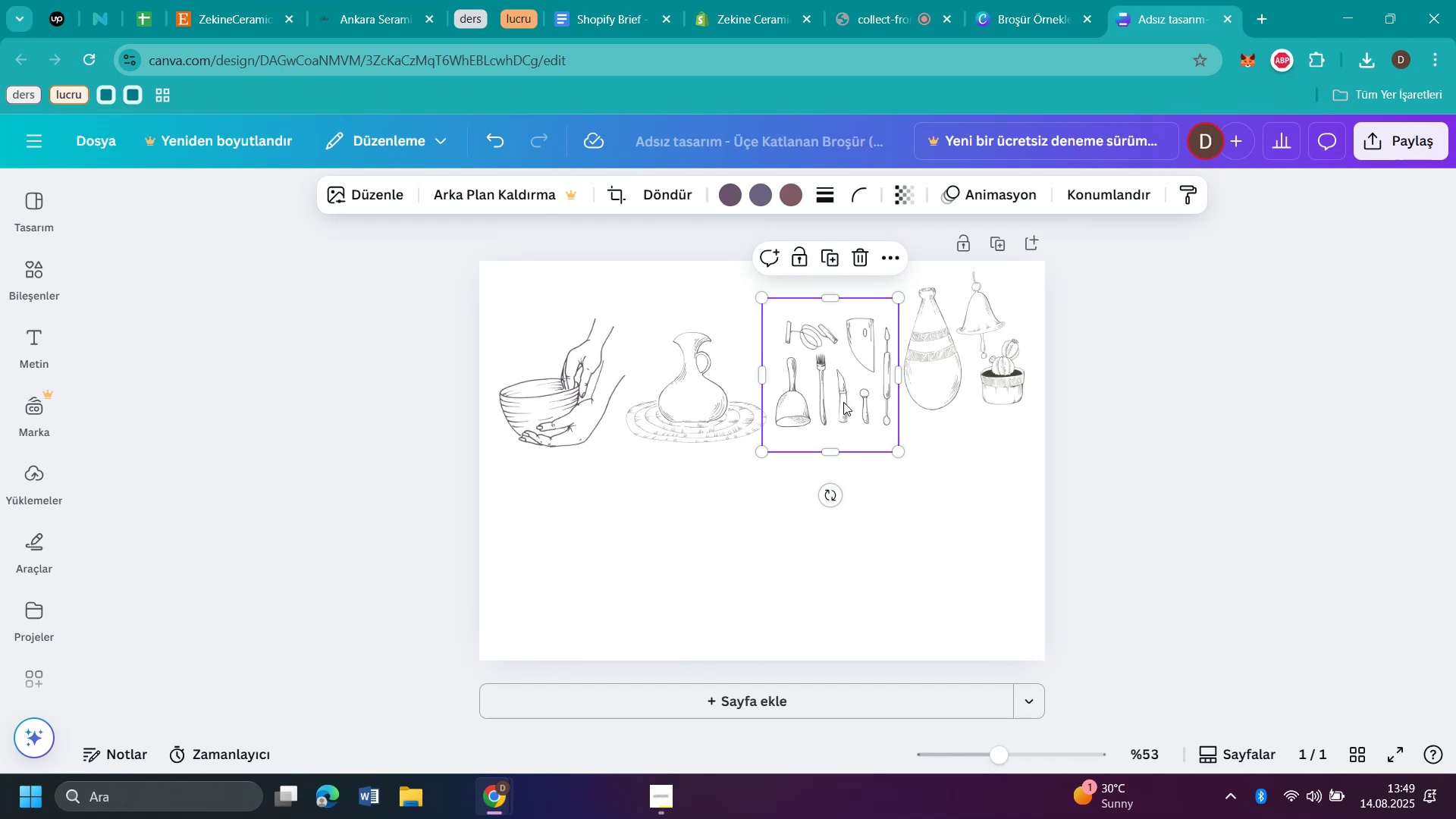 
left_click_drag(start_coordinate=[968, 356], to_coordinate=[976, 396])
 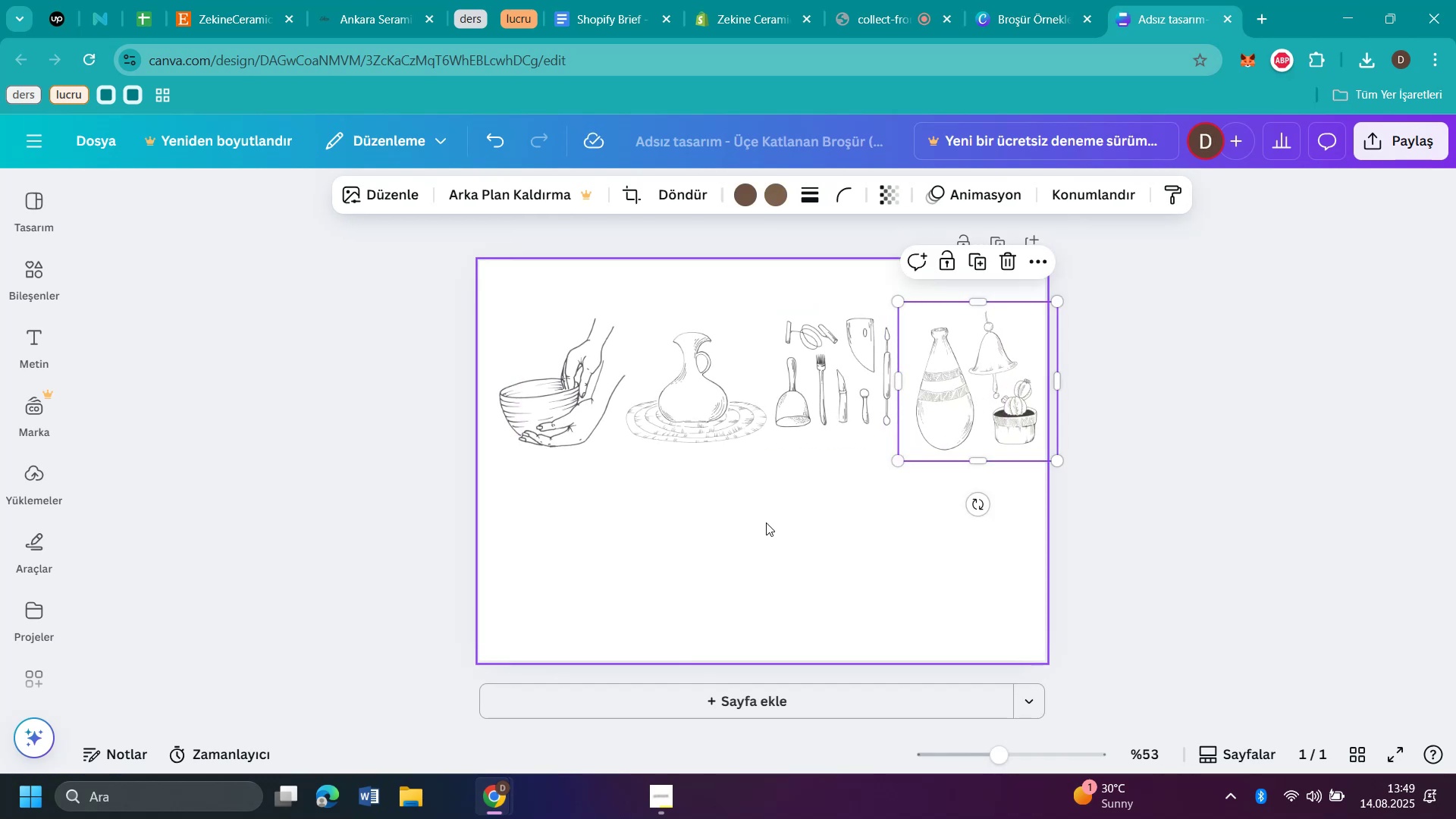 
left_click([747, 529])
 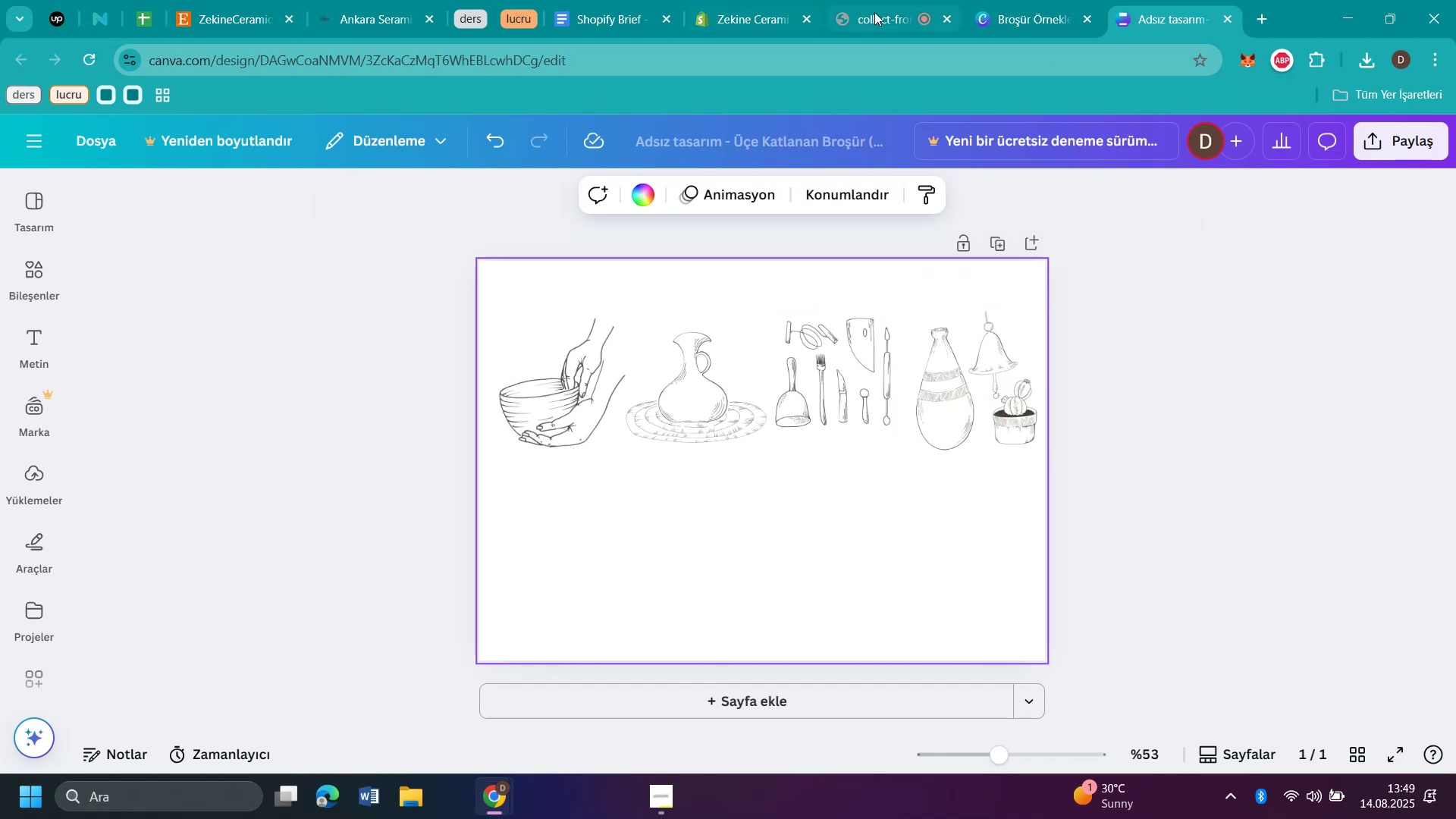 
left_click([740, 16])
 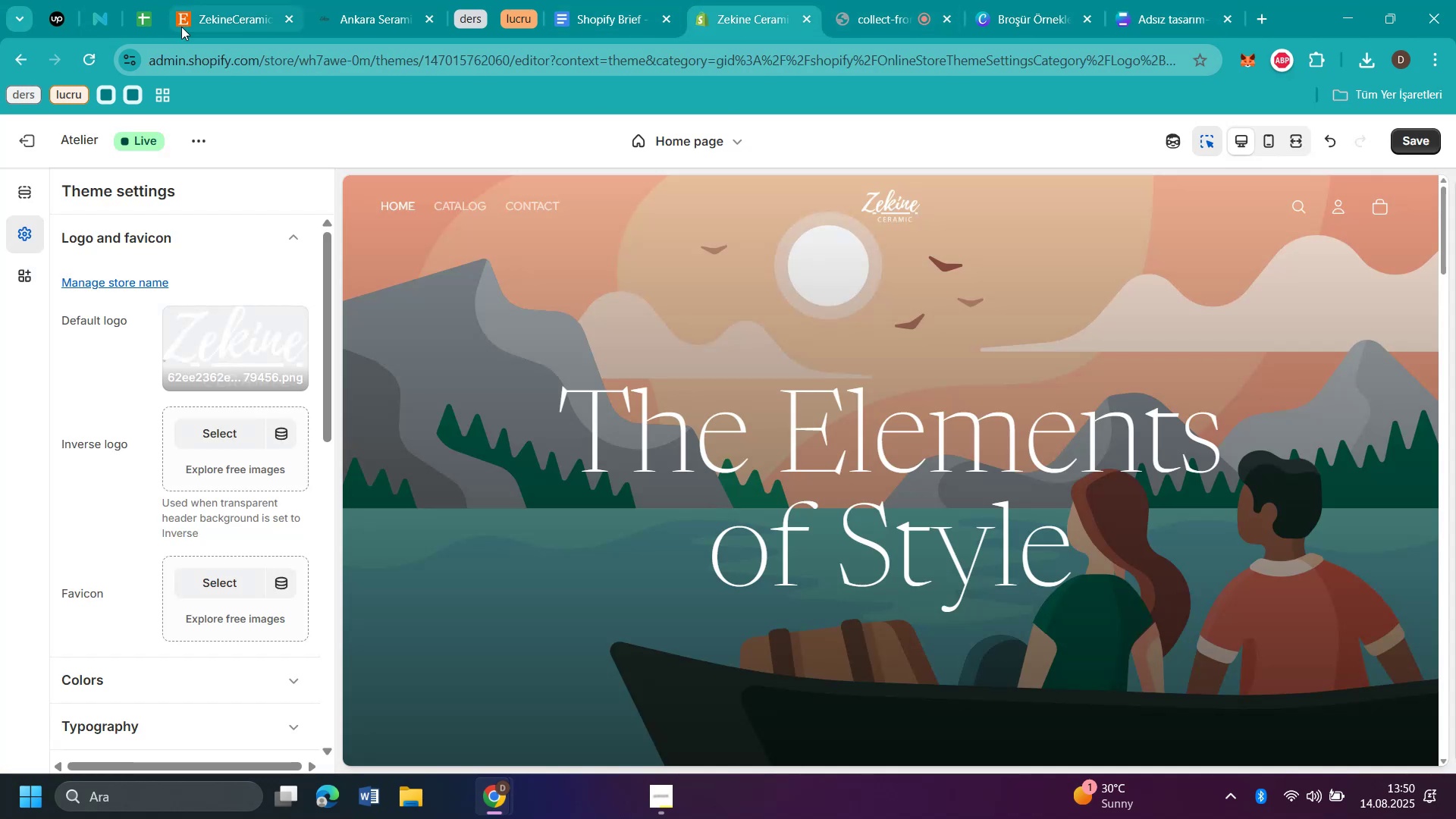 
left_click([267, 11])
 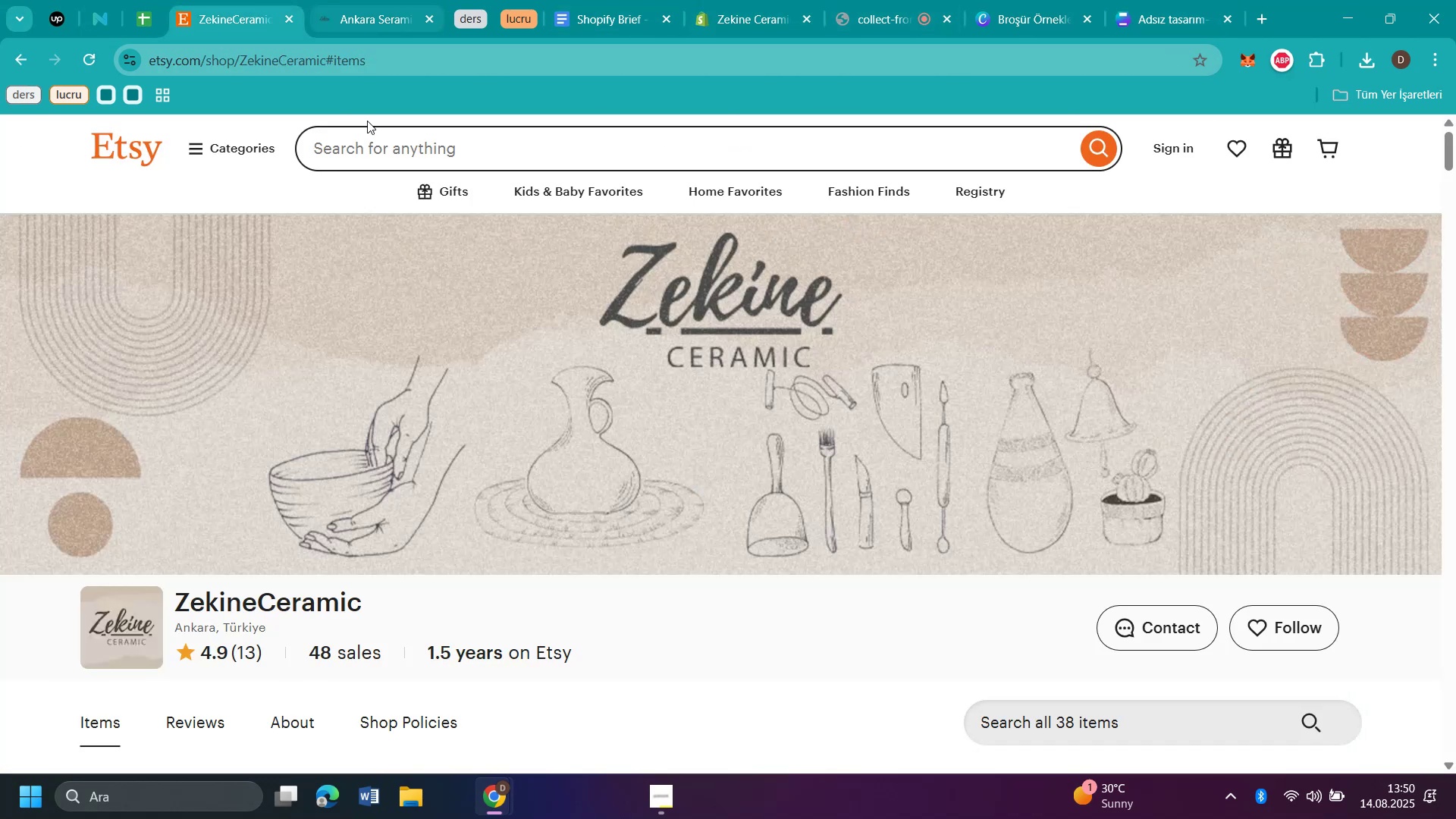 
scroll: coordinate [525, 97], scroll_direction: down, amount: 41.0
 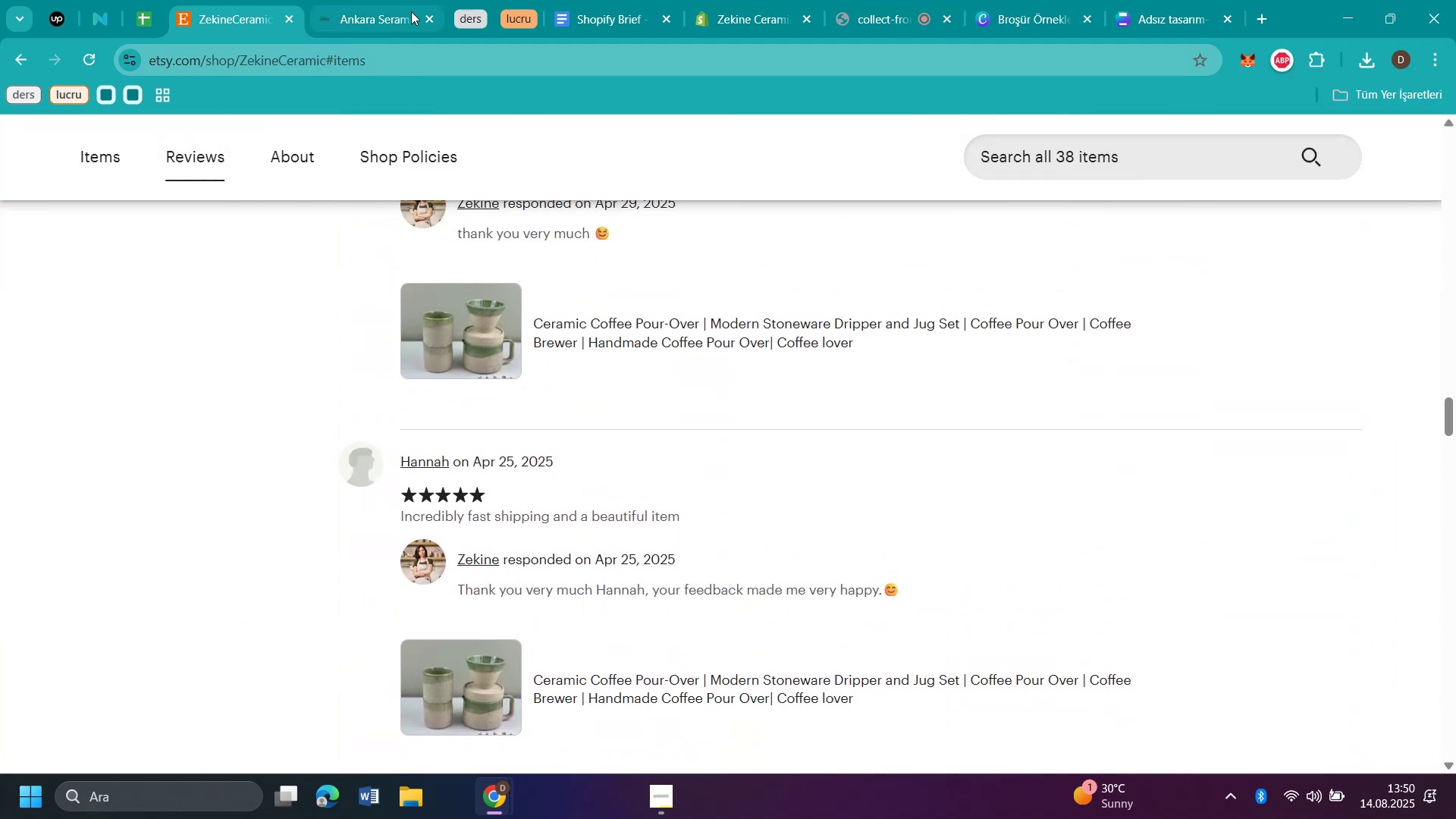 
left_click([356, 14])
 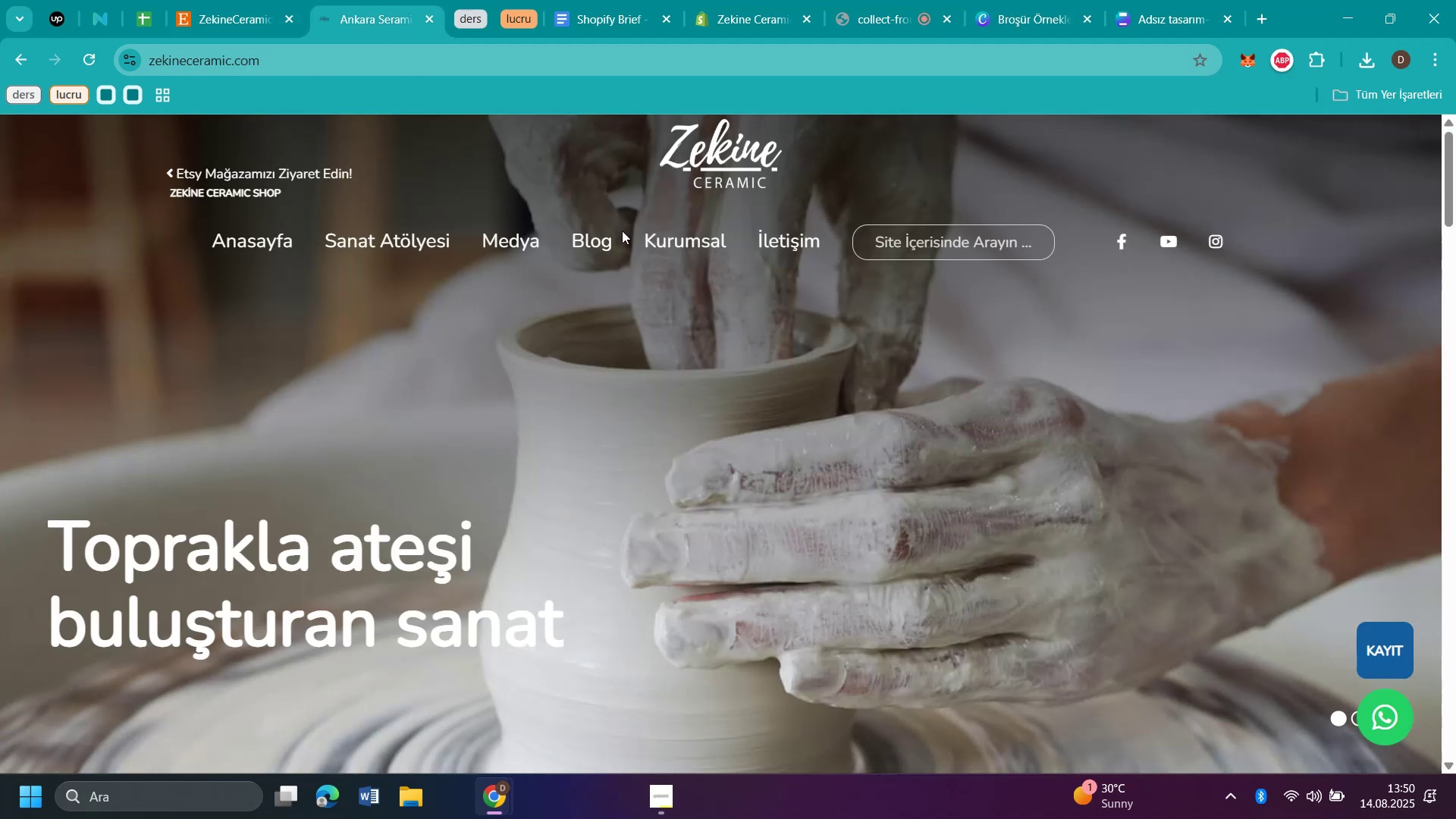 
scroll: coordinate [1046, 469], scroll_direction: up, amount: 3.0
 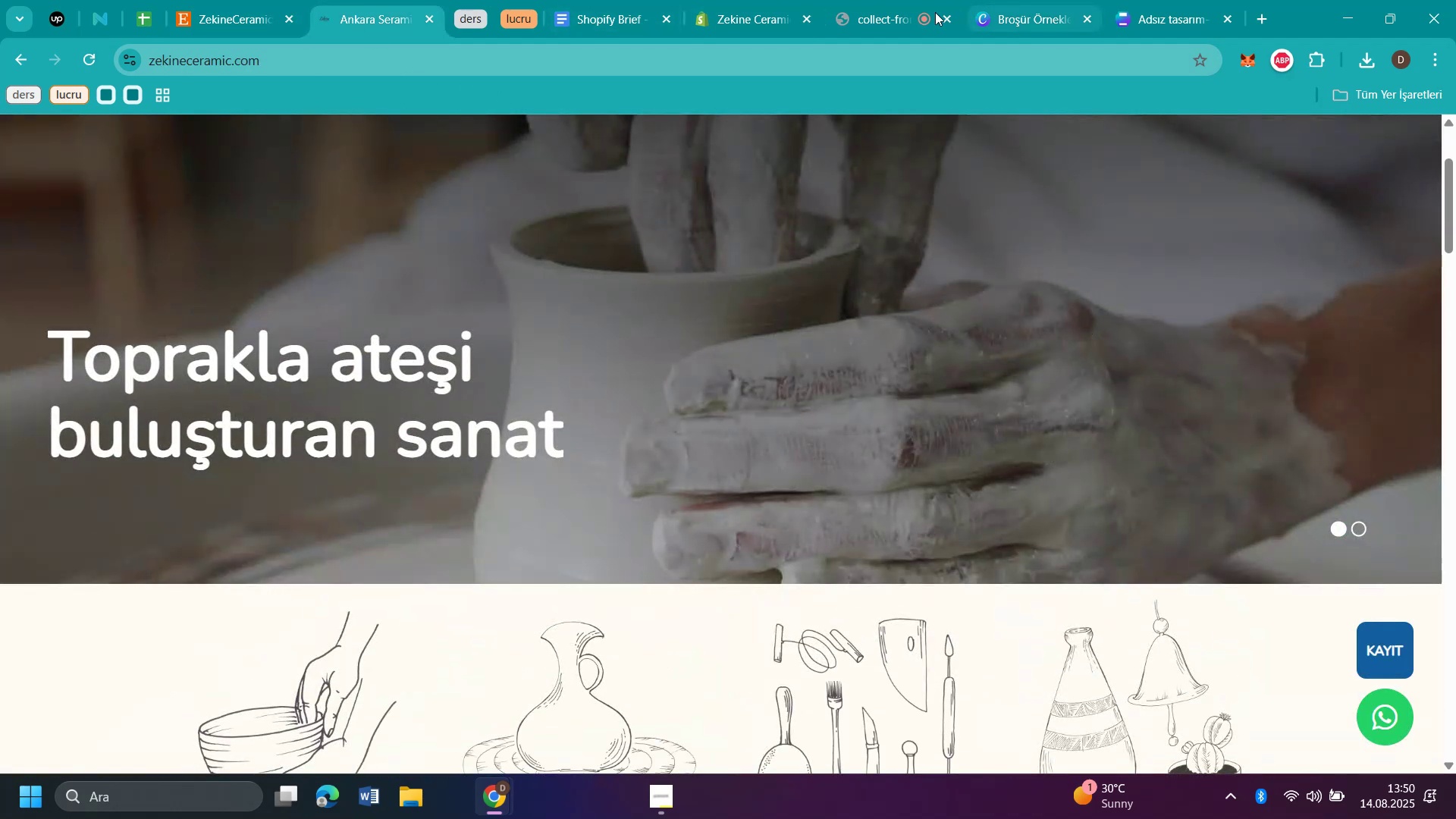 
scroll: coordinate [775, 670], scroll_direction: down, amount: 4.0
 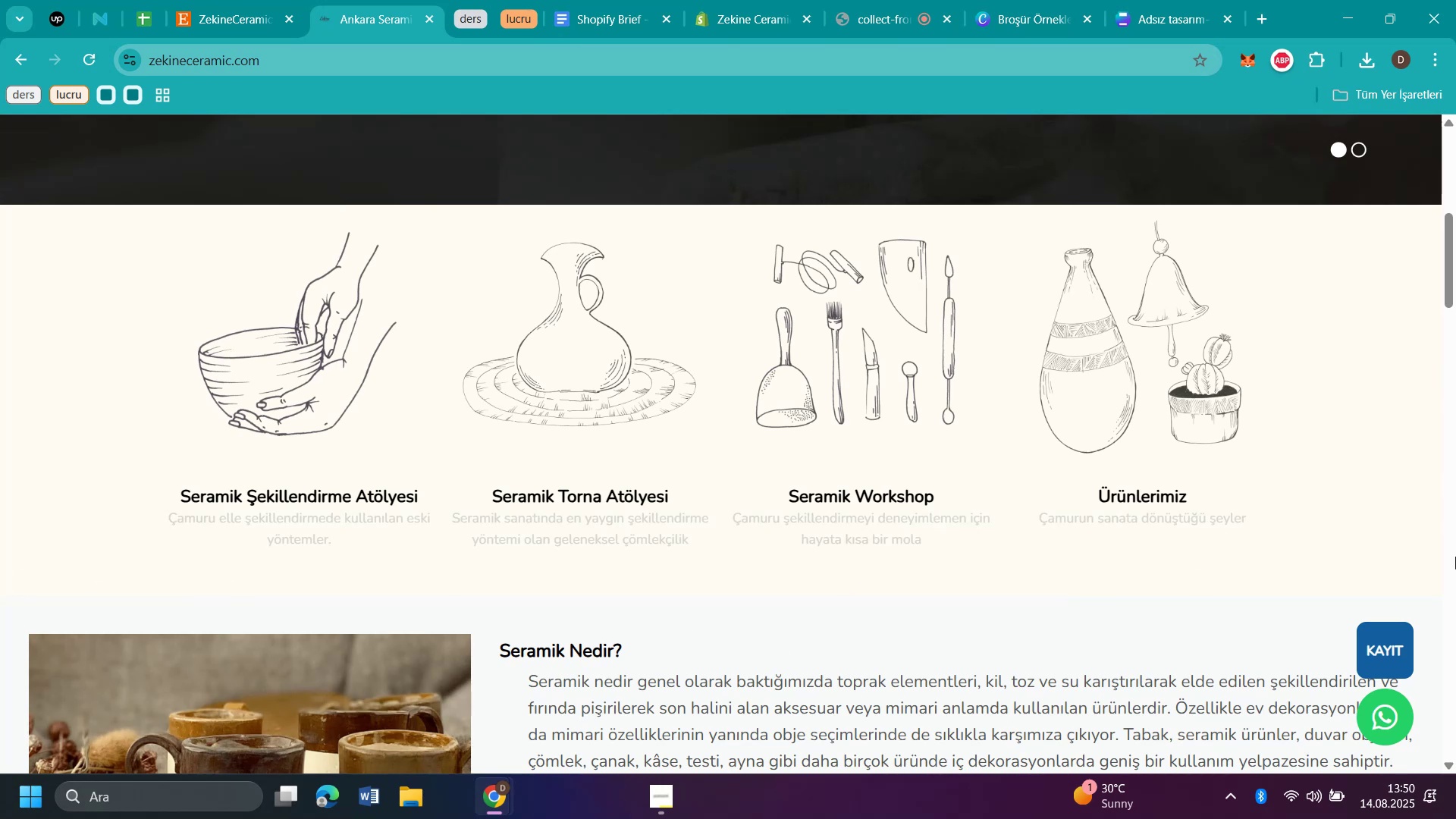 
scroll: coordinate [475, 534], scroll_direction: up, amount: 8.0
 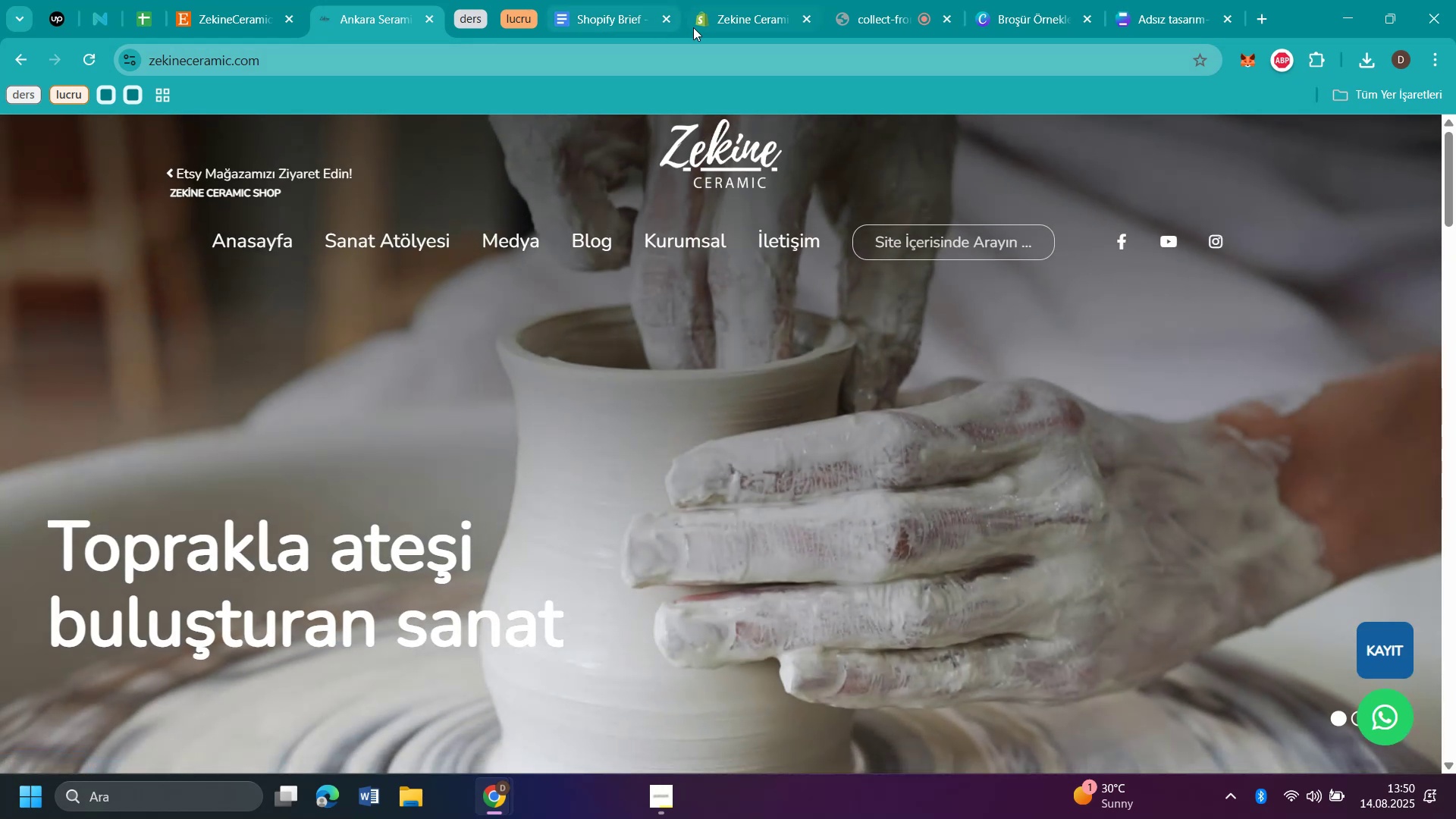 
left_click([750, 14])
 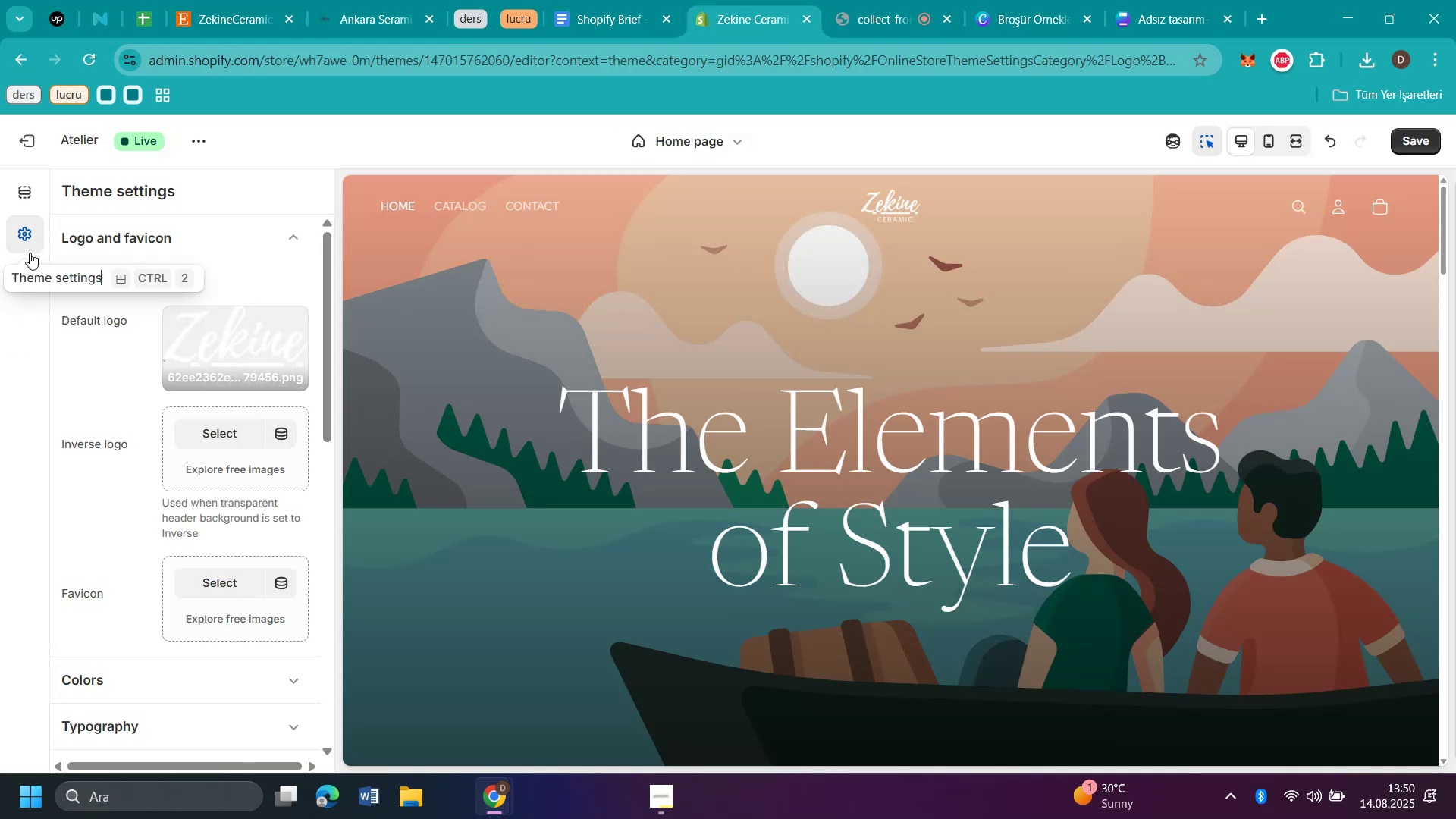 
left_click([23, 228])
 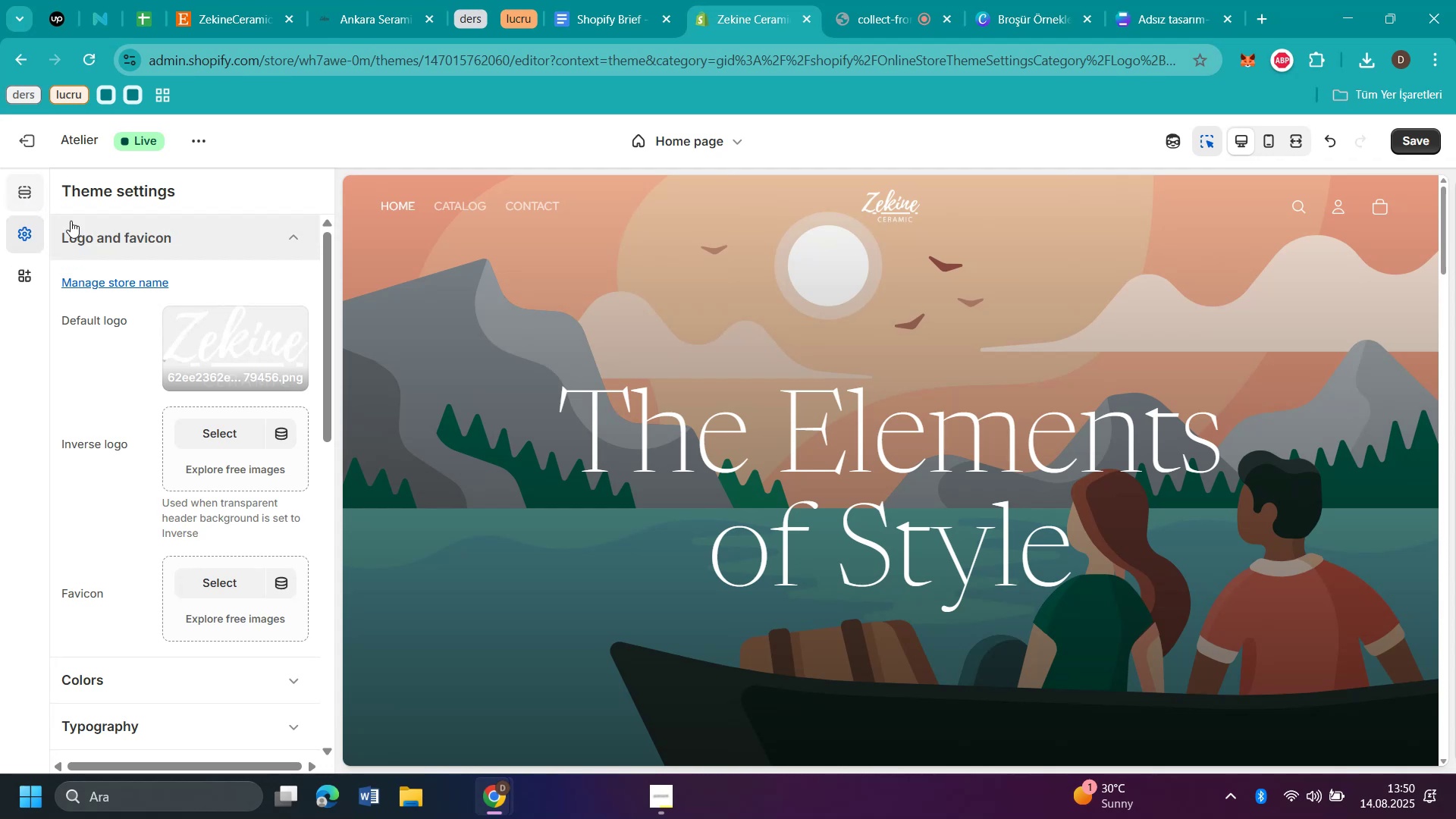 
left_click([297, 236])
 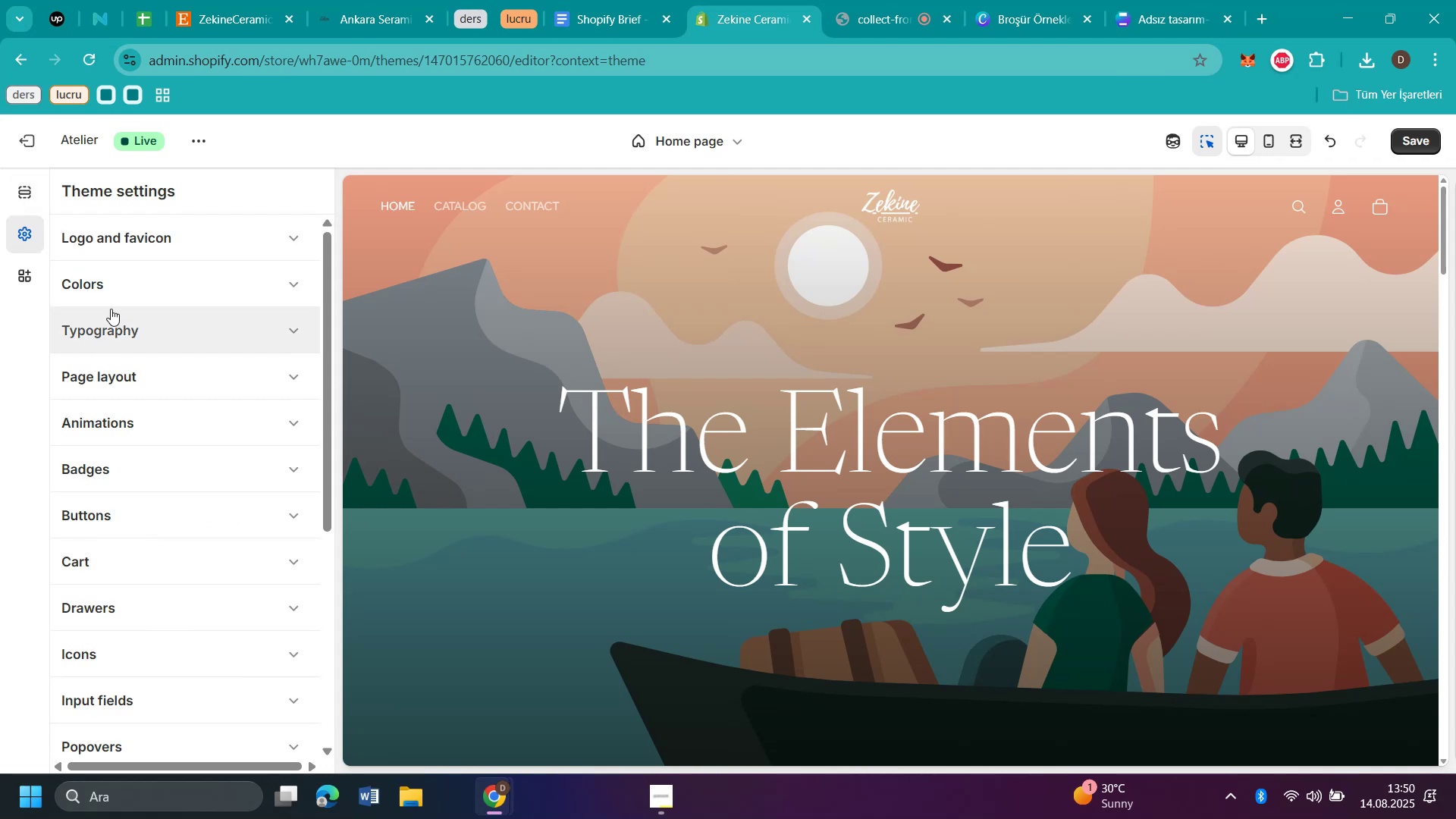 
left_click([123, 276])
 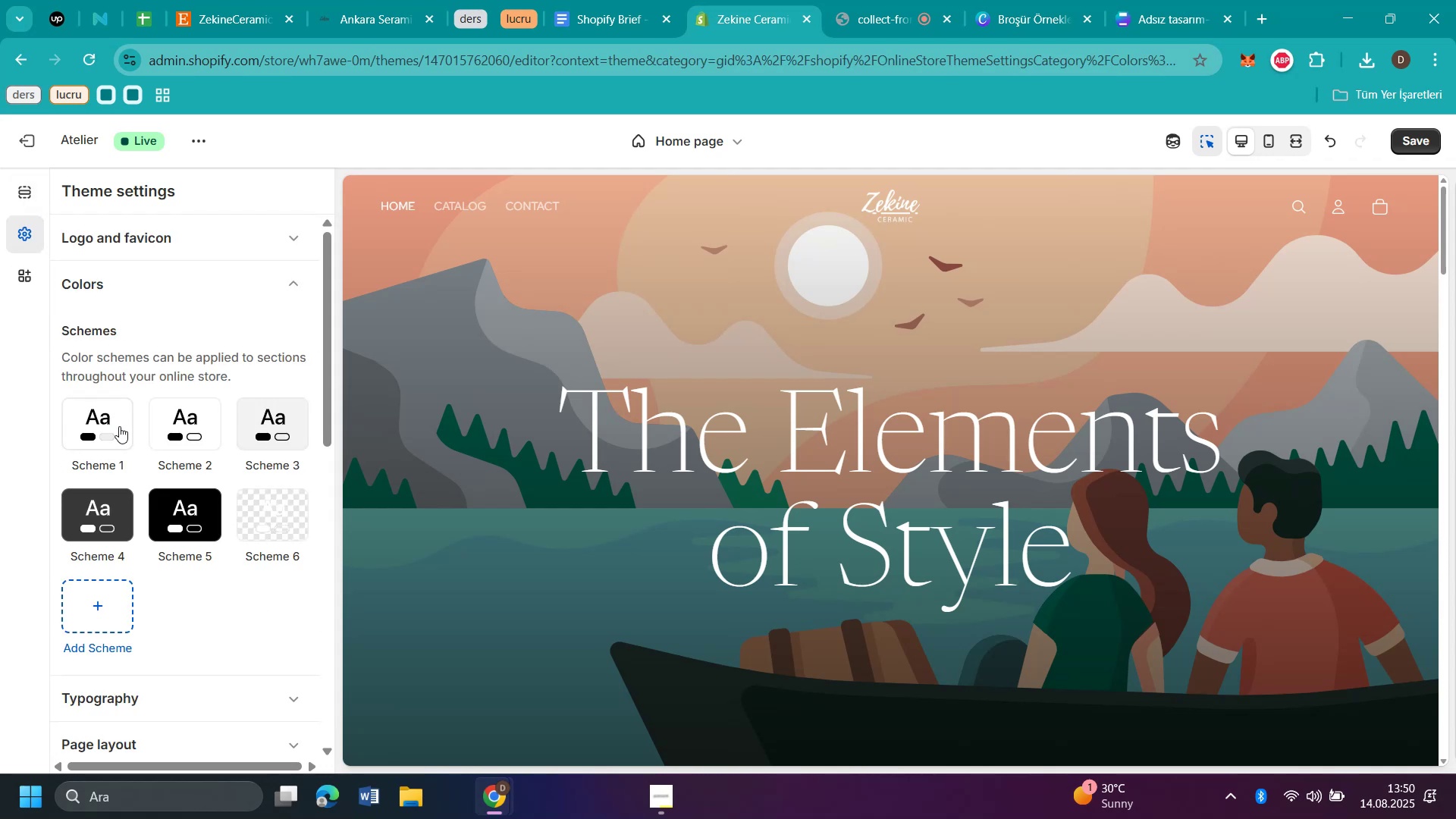 
left_click([109, 428])
 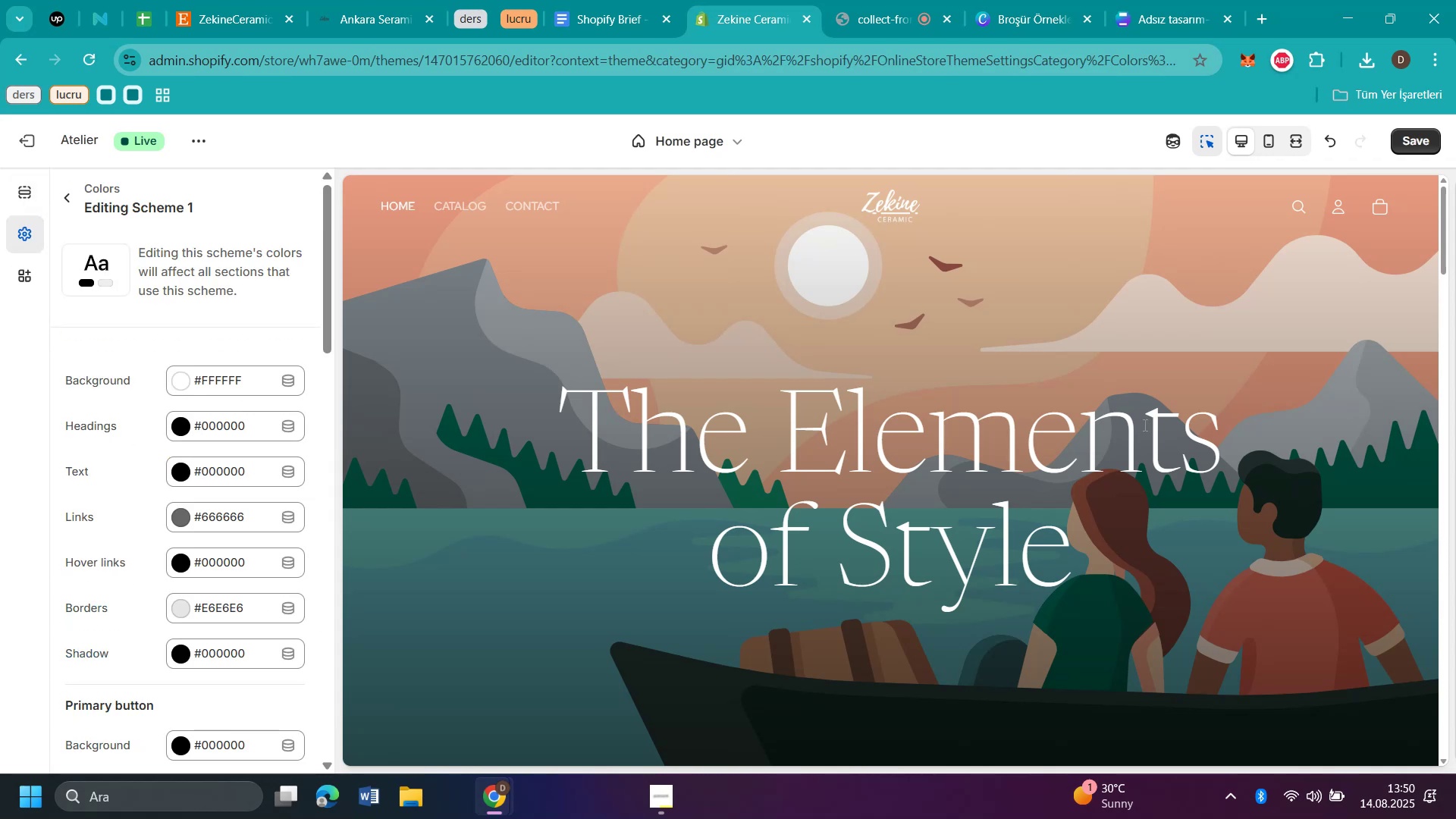 
scroll: coordinate [1144, 425], scroll_direction: down, amount: 4.0
 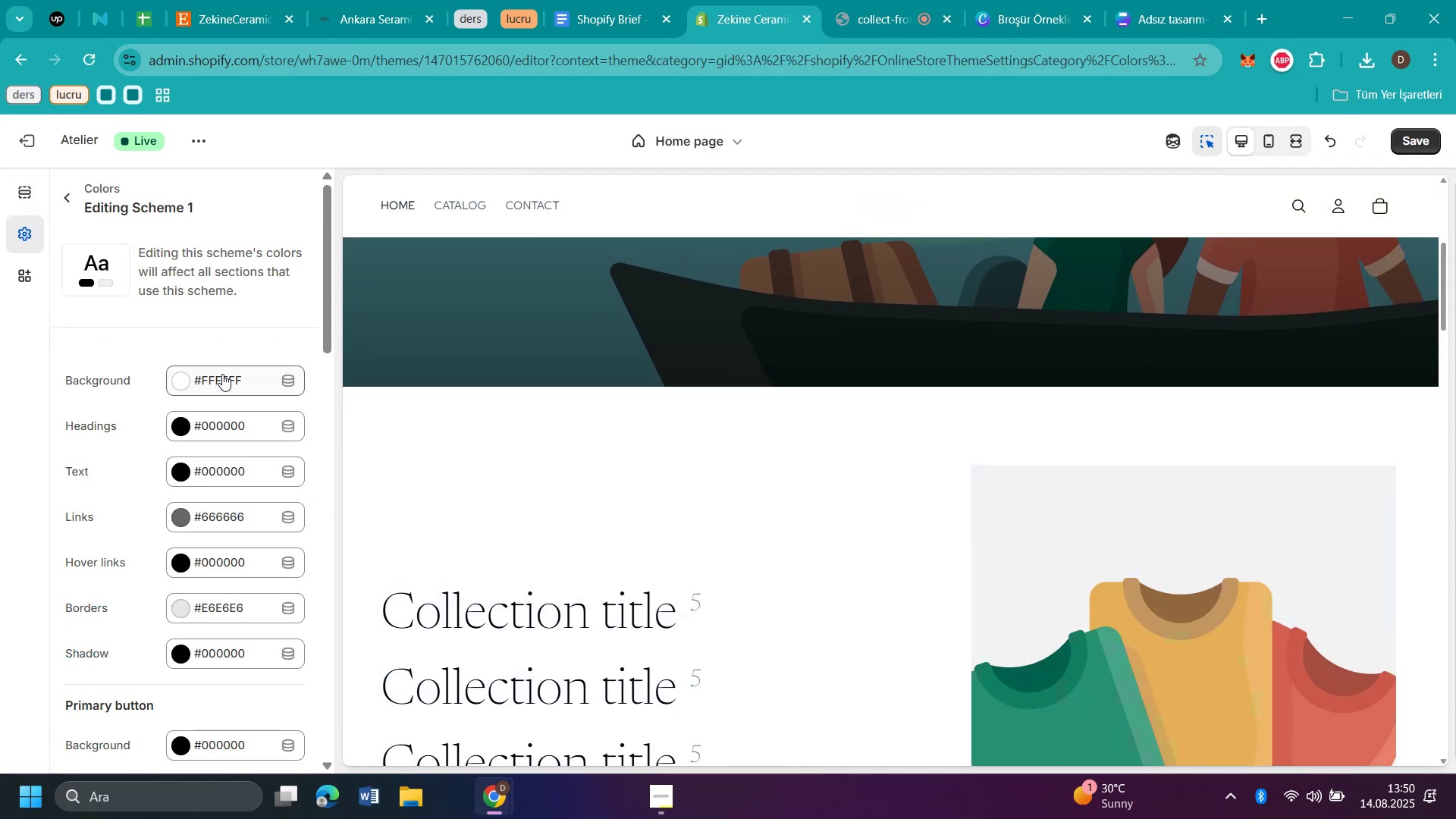 
left_click([185, 378])
 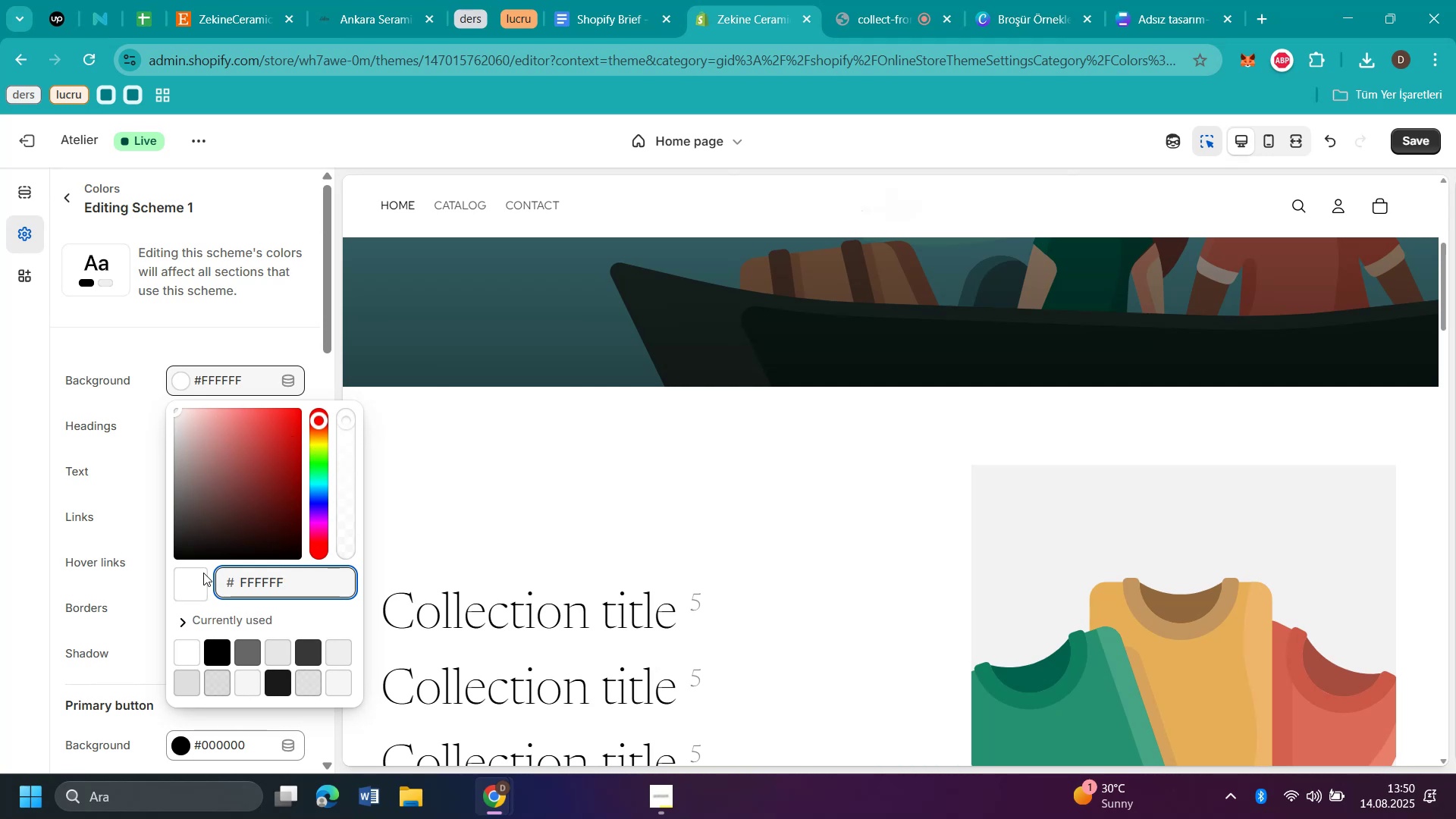 
wait(5.51)
 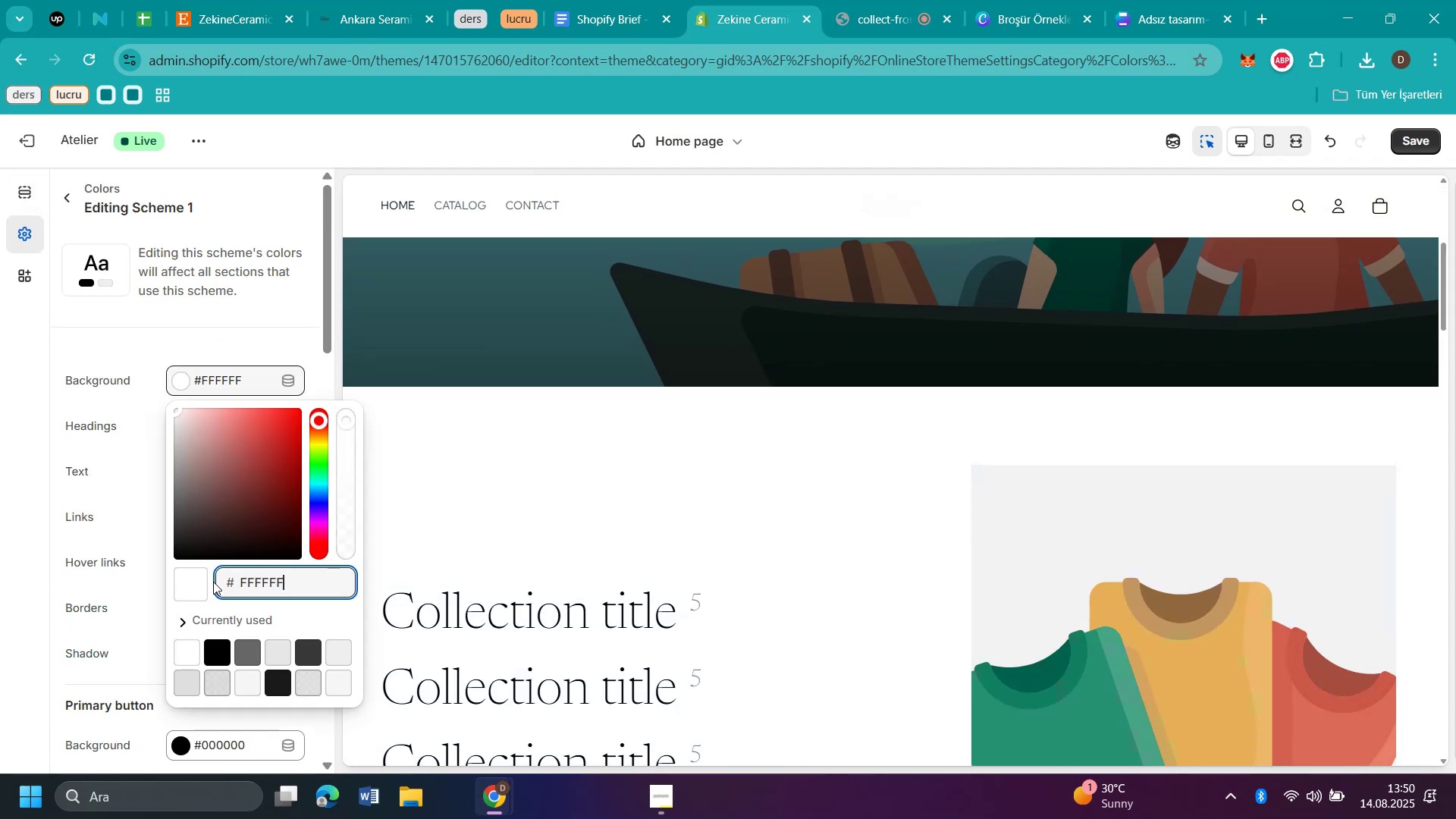 
left_click_drag(start_coordinate=[177, 412], to_coordinate=[172, 422])
 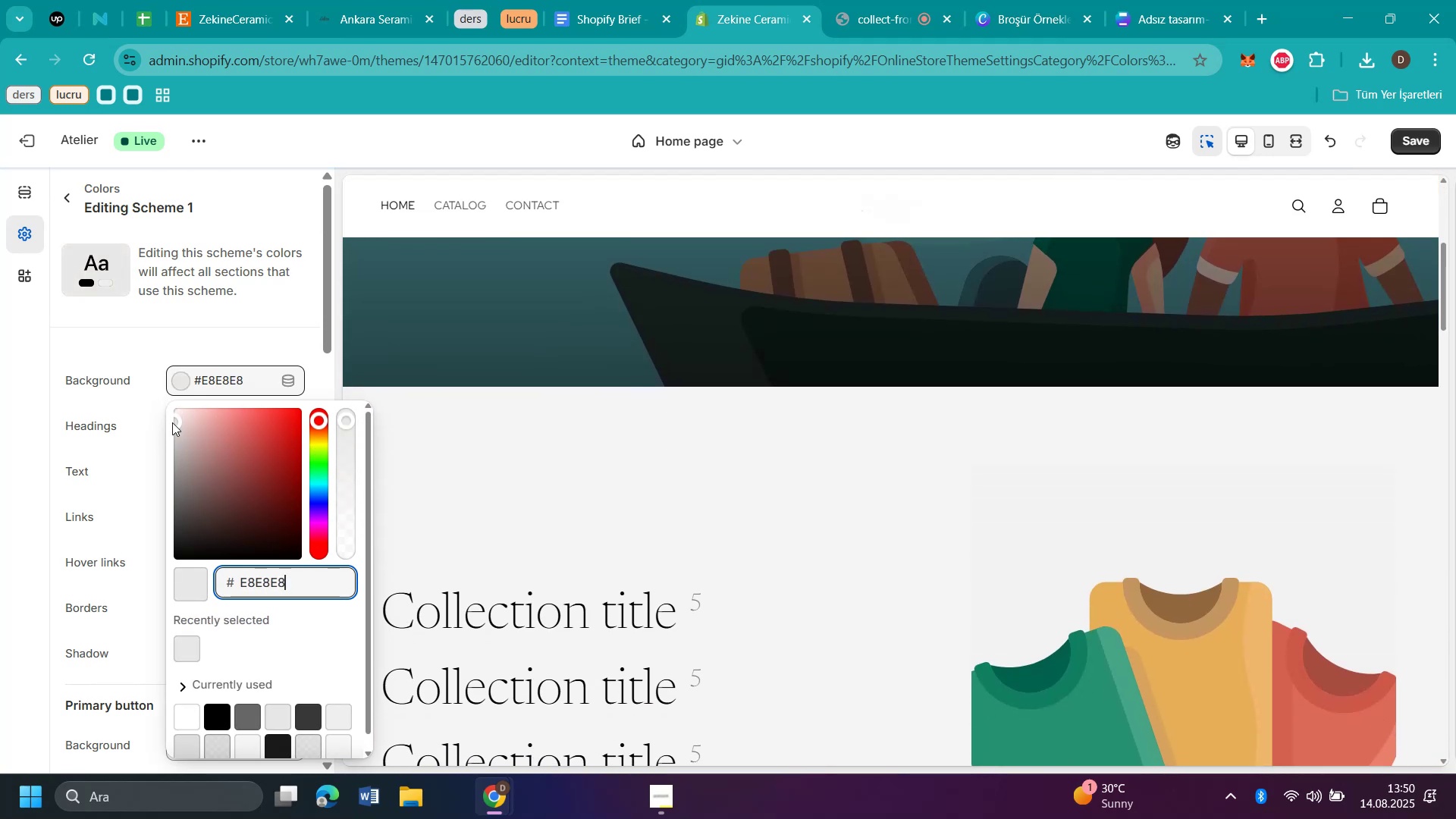 
scroll: coordinate [926, 472], scroll_direction: down, amount: 5.0
 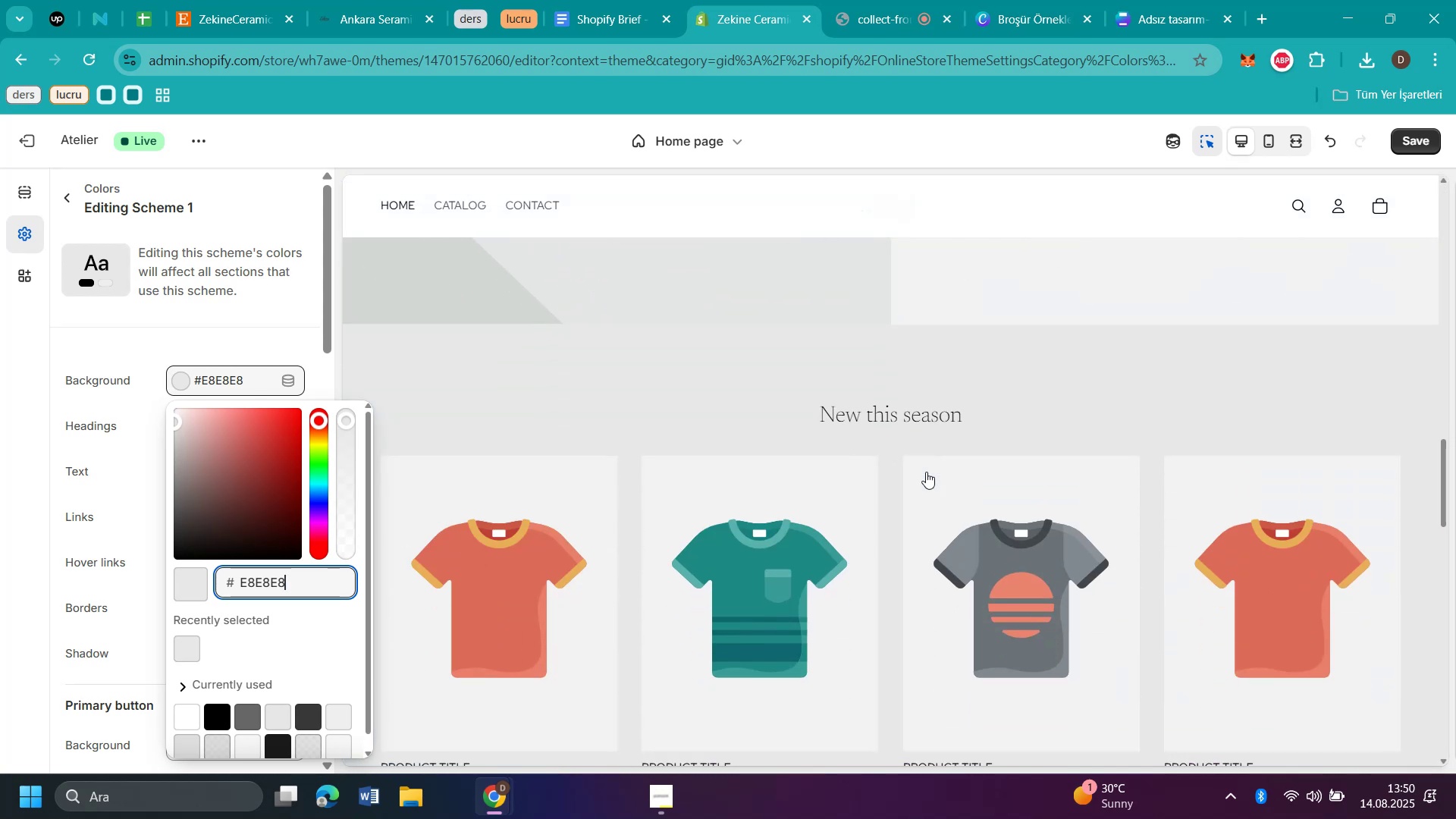 
scroll: coordinate [926, 472], scroll_direction: up, amount: 23.0
 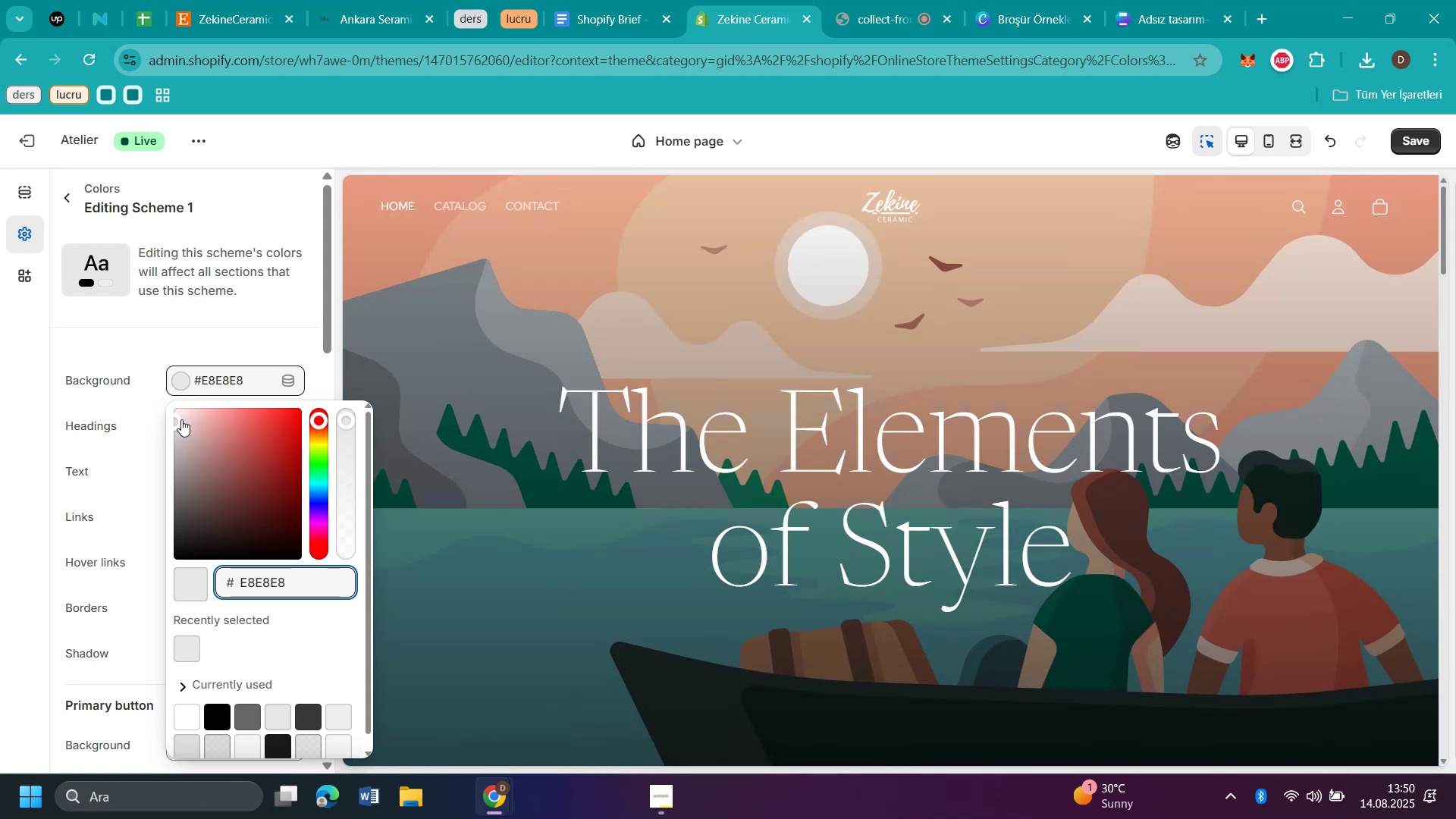 
left_click_drag(start_coordinate=[177, 419], to_coordinate=[179, 411])
 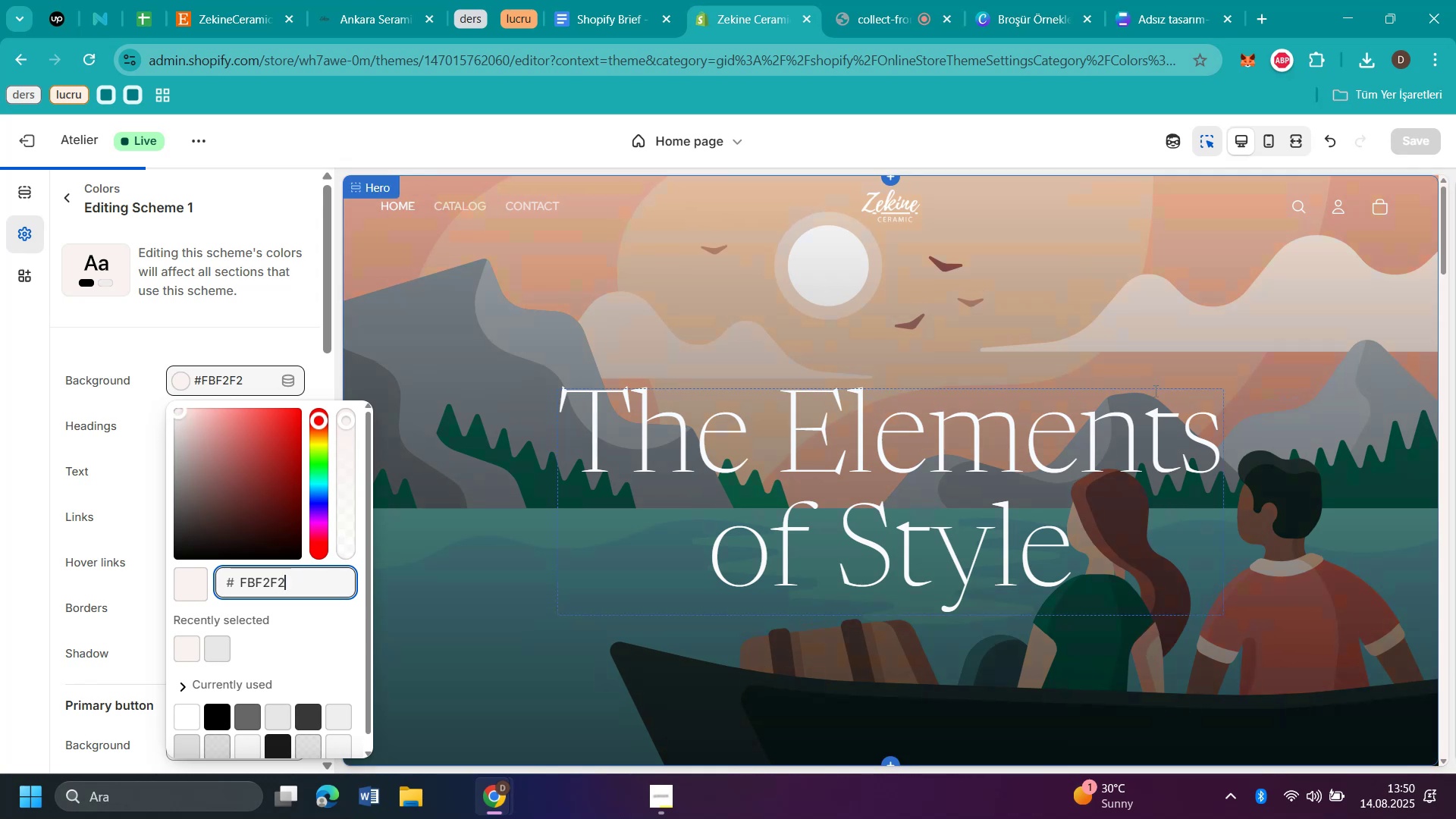 
scroll: coordinate [1154, 391], scroll_direction: down, amount: 37.0
 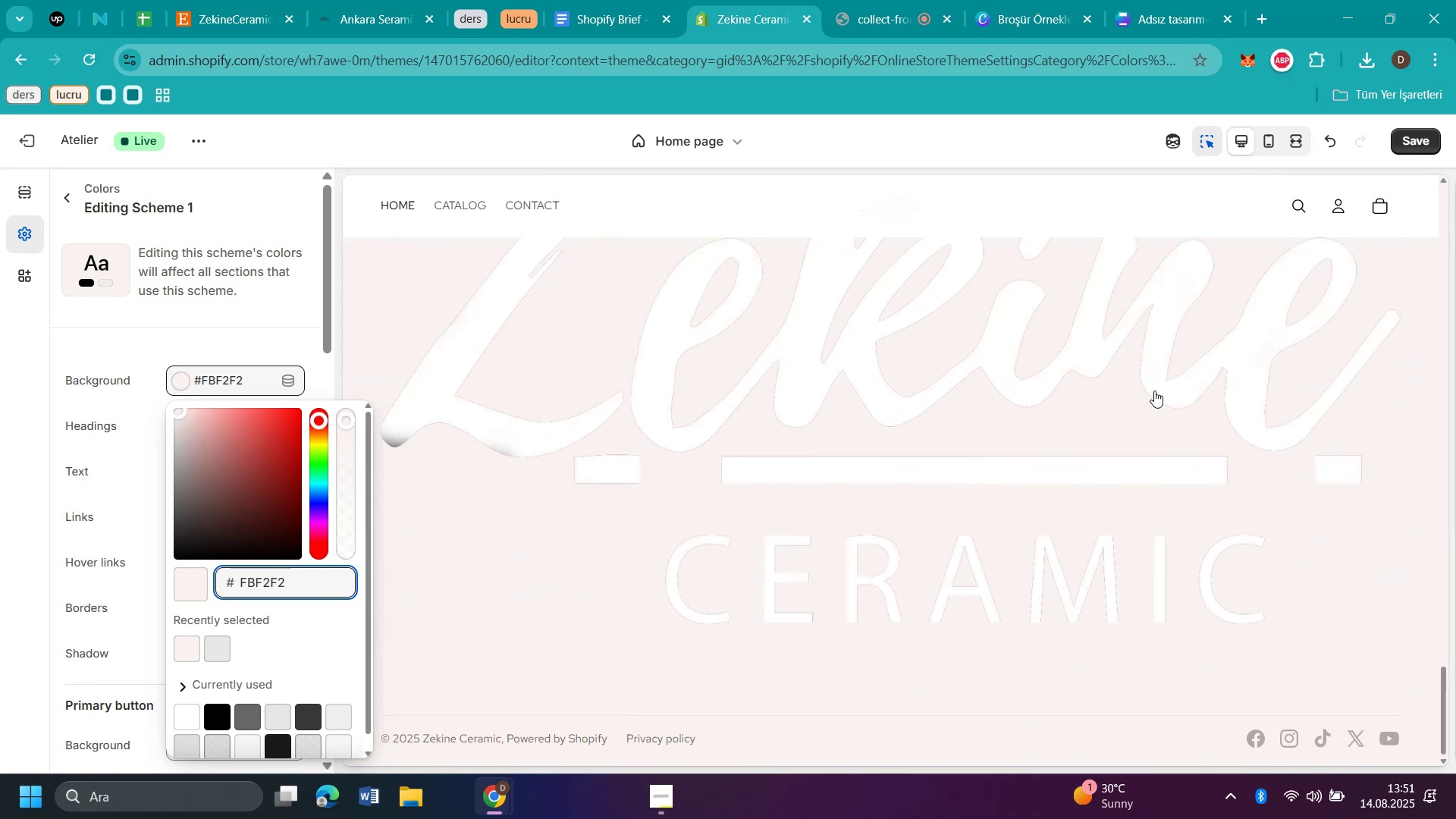 
scroll: coordinate [1154, 391], scroll_direction: up, amount: 6.0
 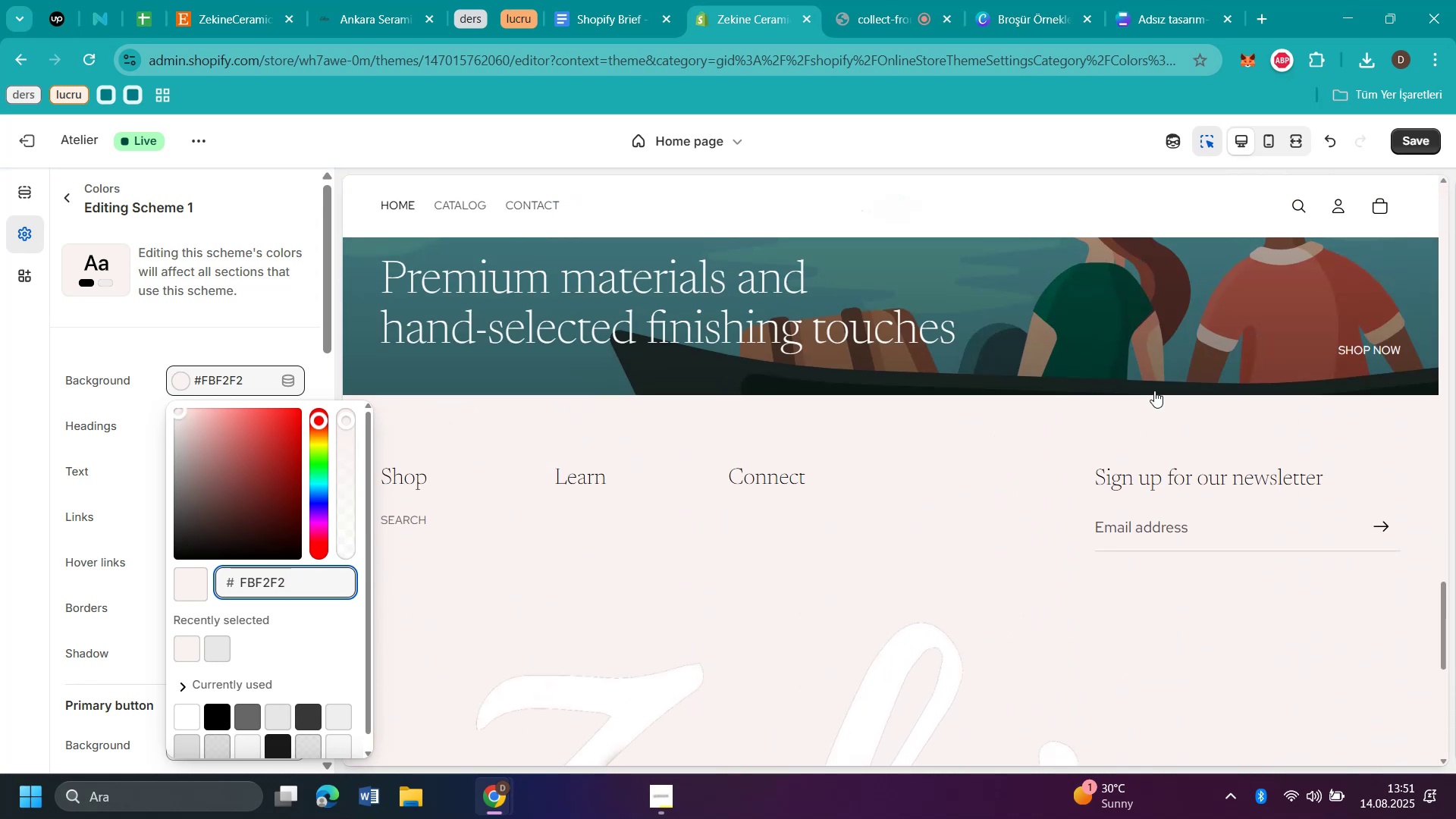 
scroll: coordinate [1154, 391], scroll_direction: down, amount: 7.0
 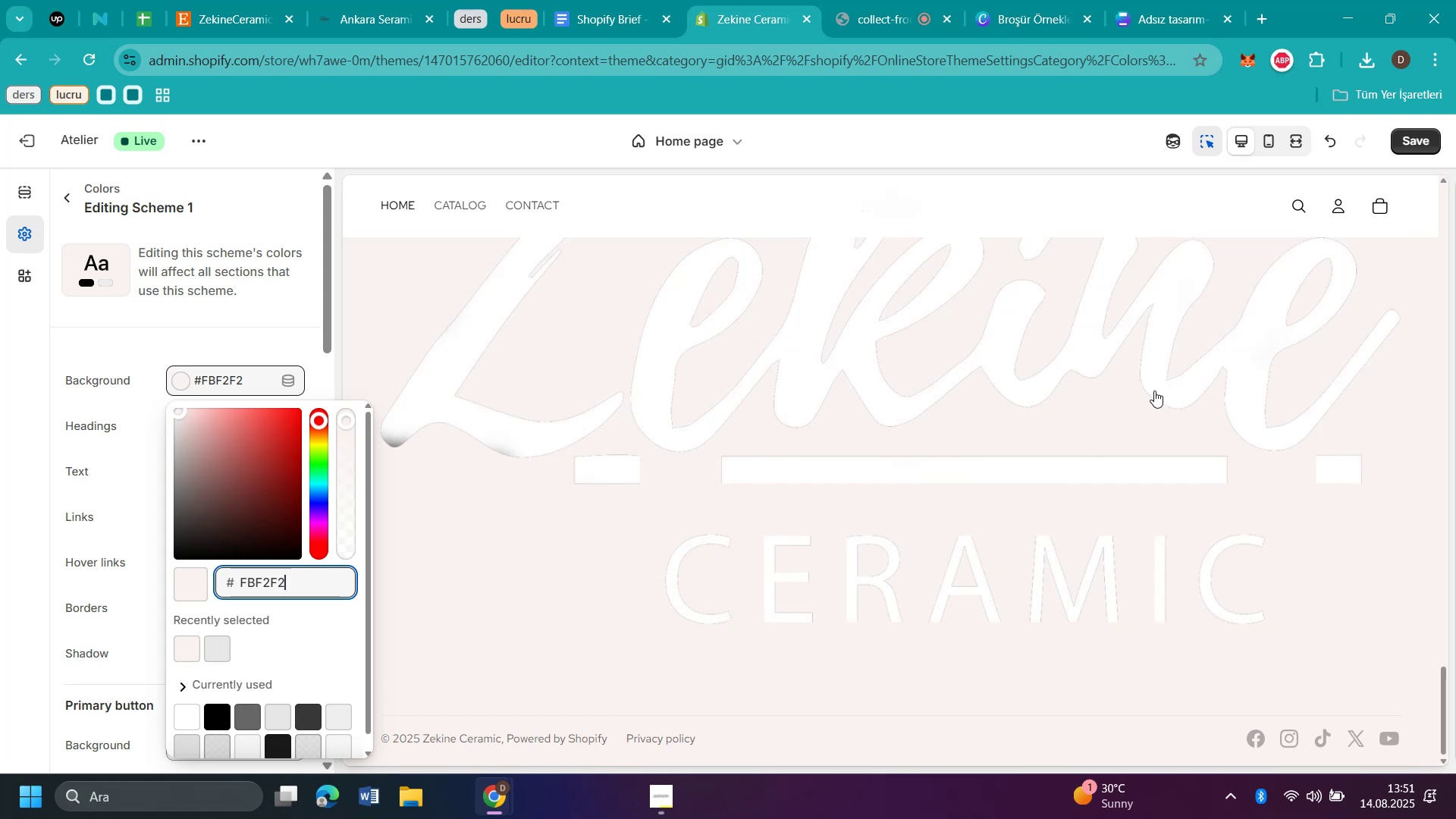 
scroll: coordinate [1154, 391], scroll_direction: up, amount: 5.0
 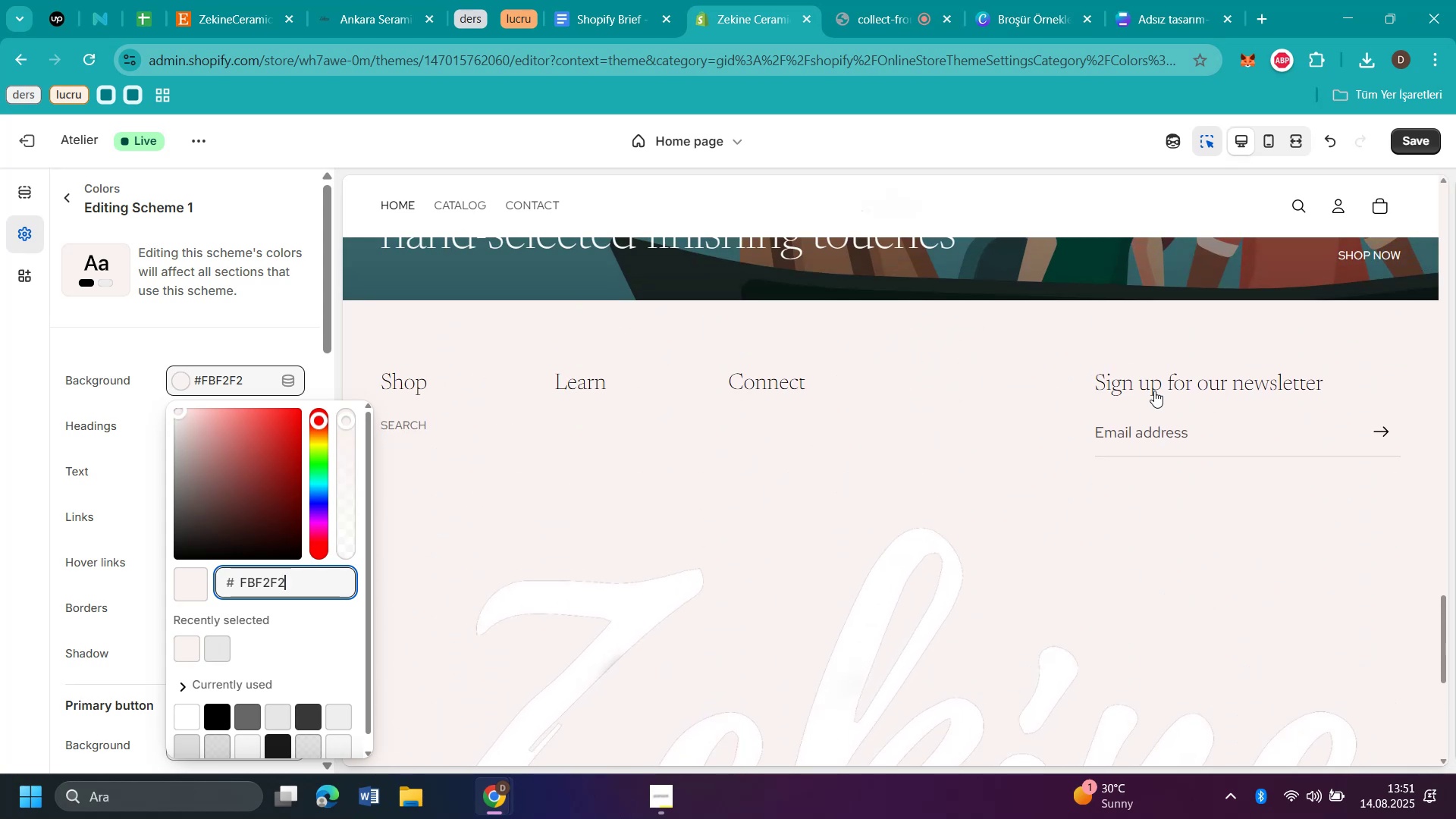 
scroll: coordinate [1154, 391], scroll_direction: down, amount: 7.0
 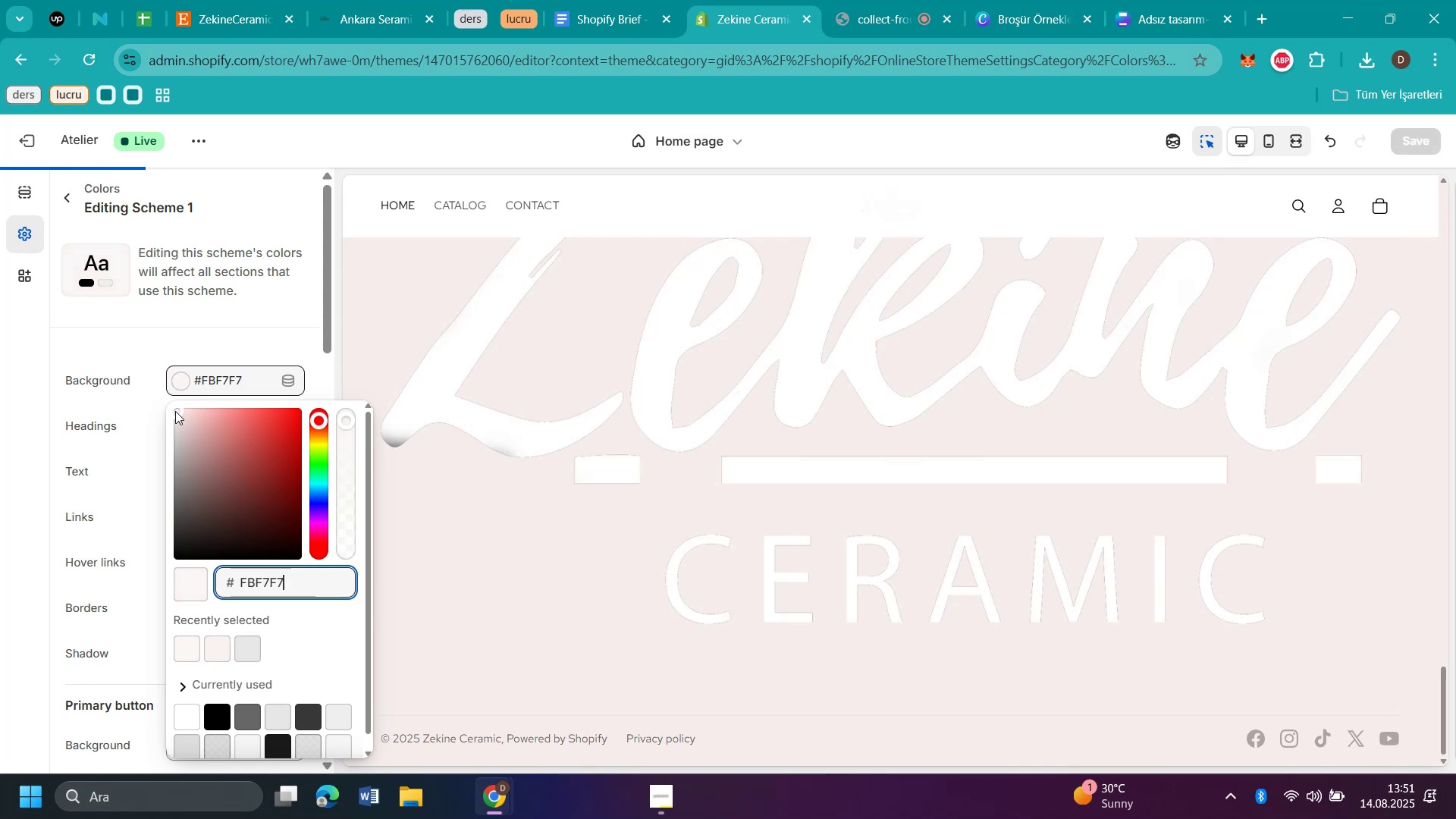 
wait(6.56)
 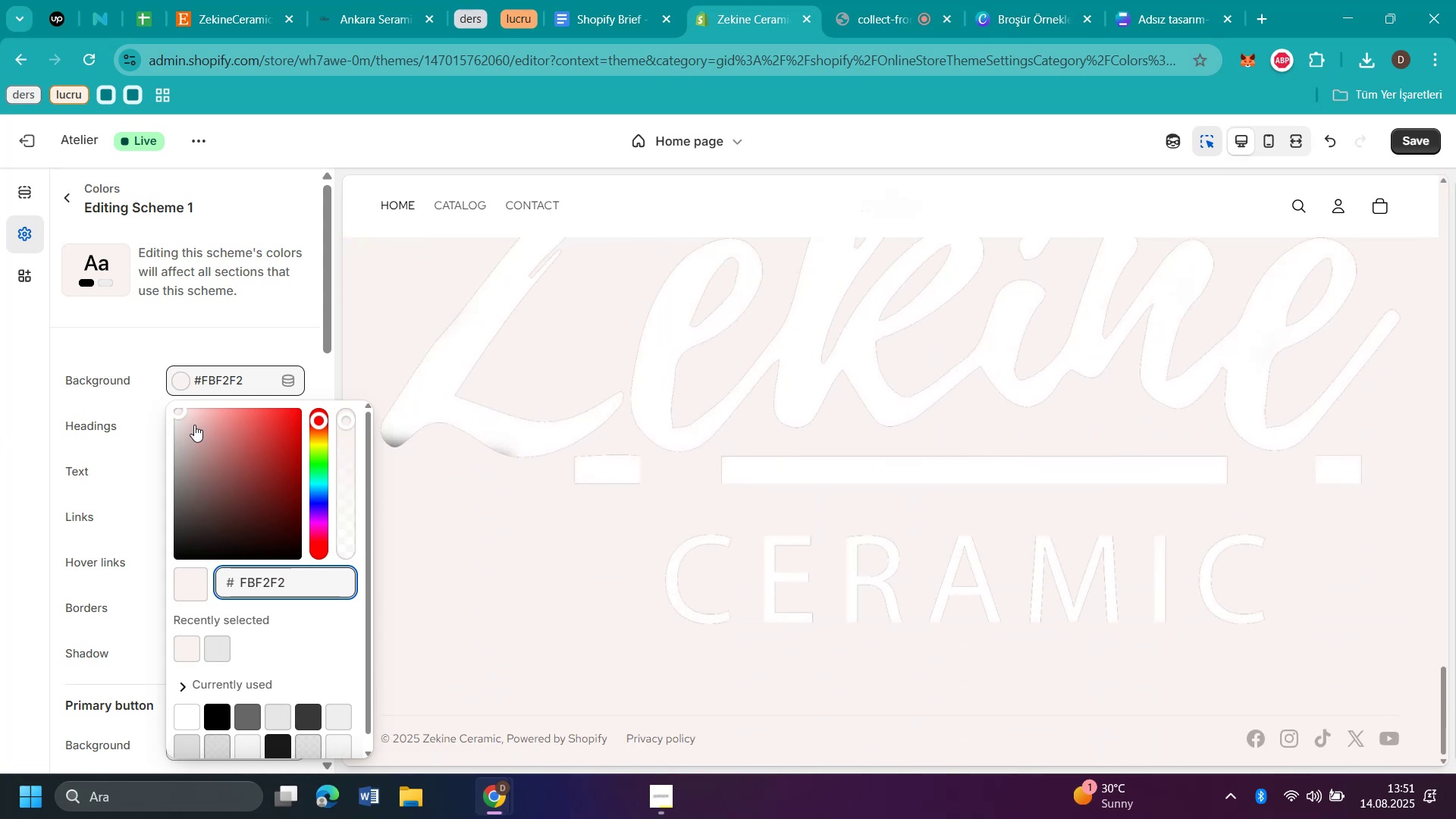 
left_click([1266, 11])
 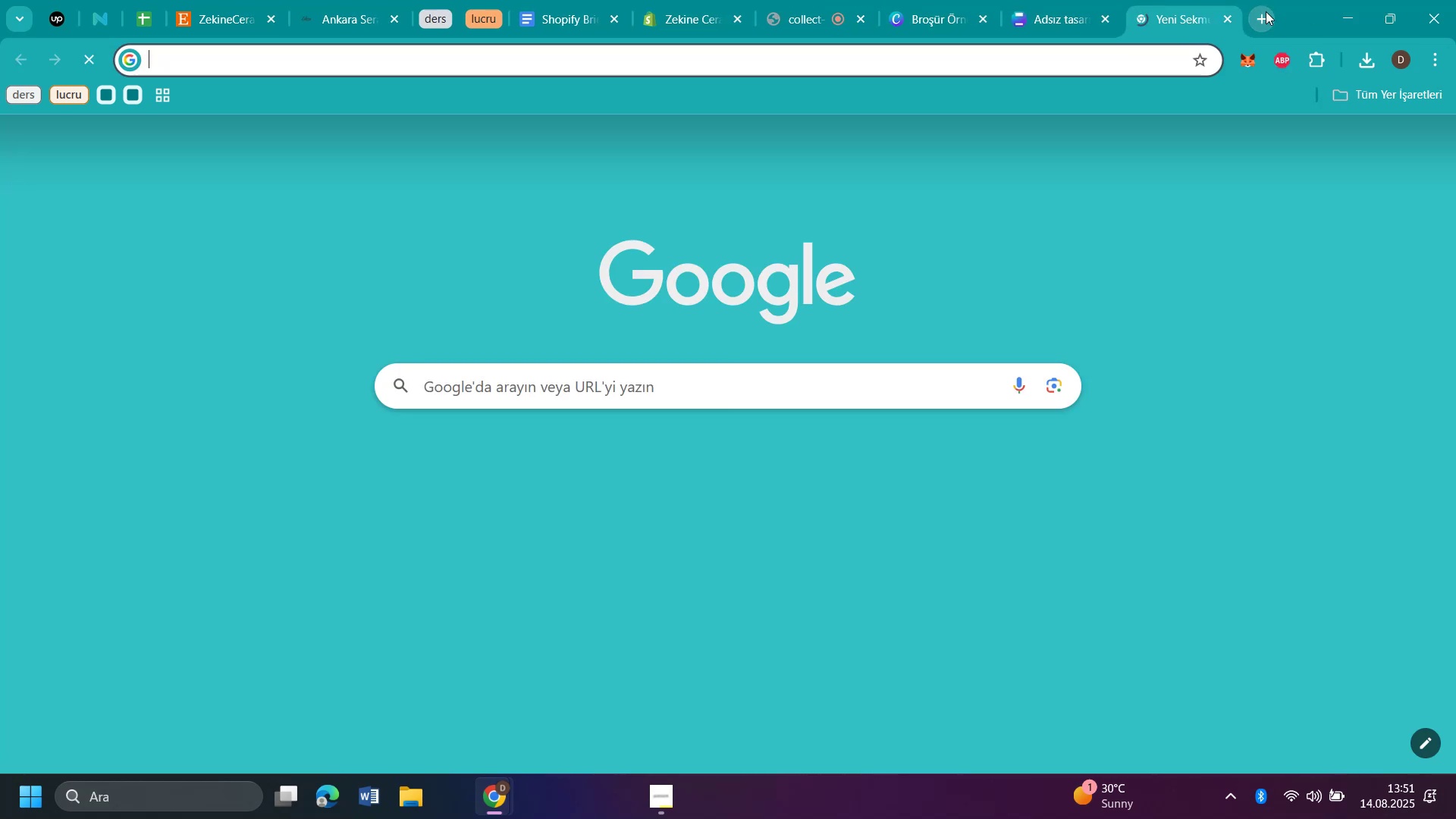 
type(bej renk kodu)
 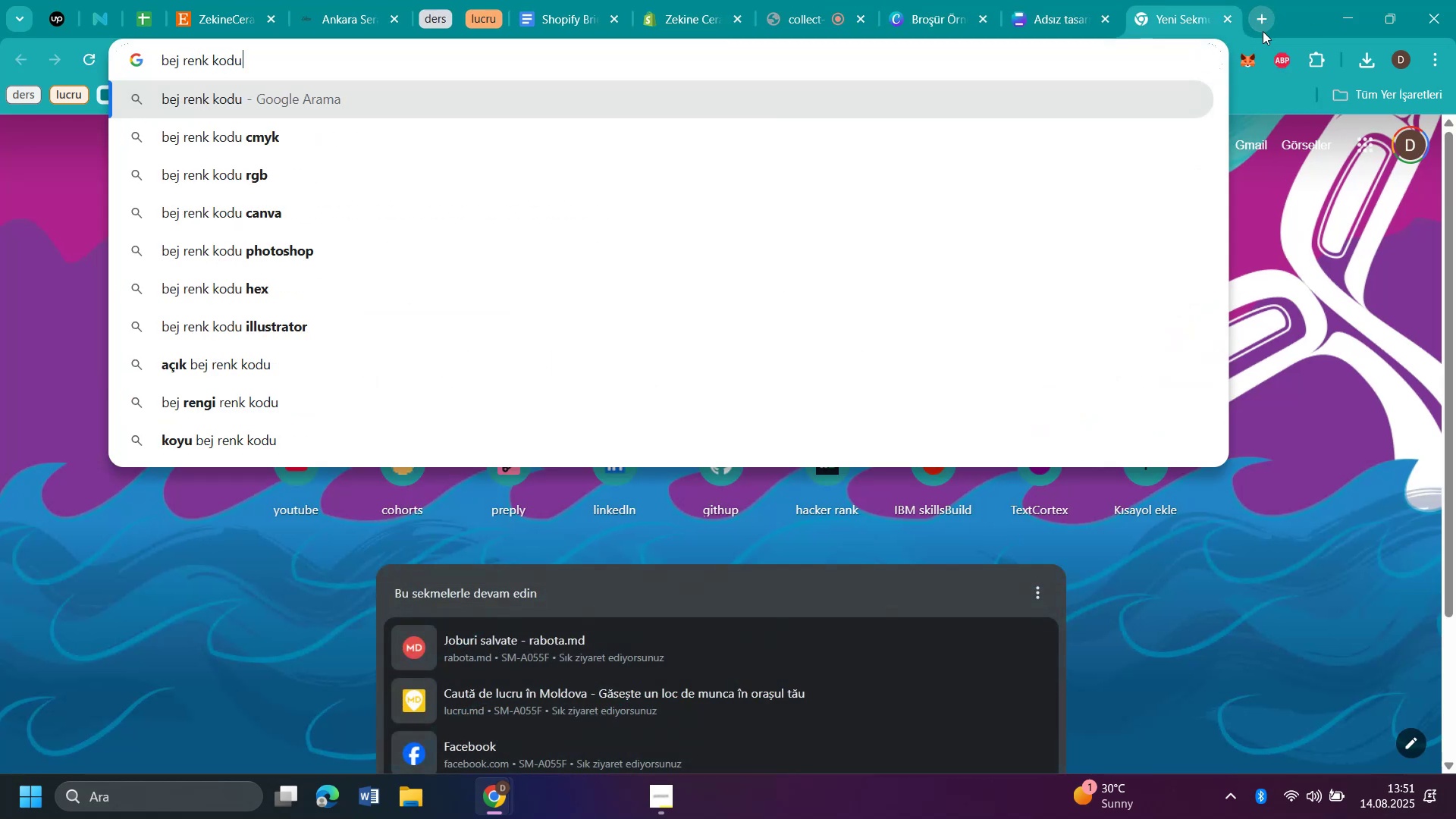 
key(Enter)
 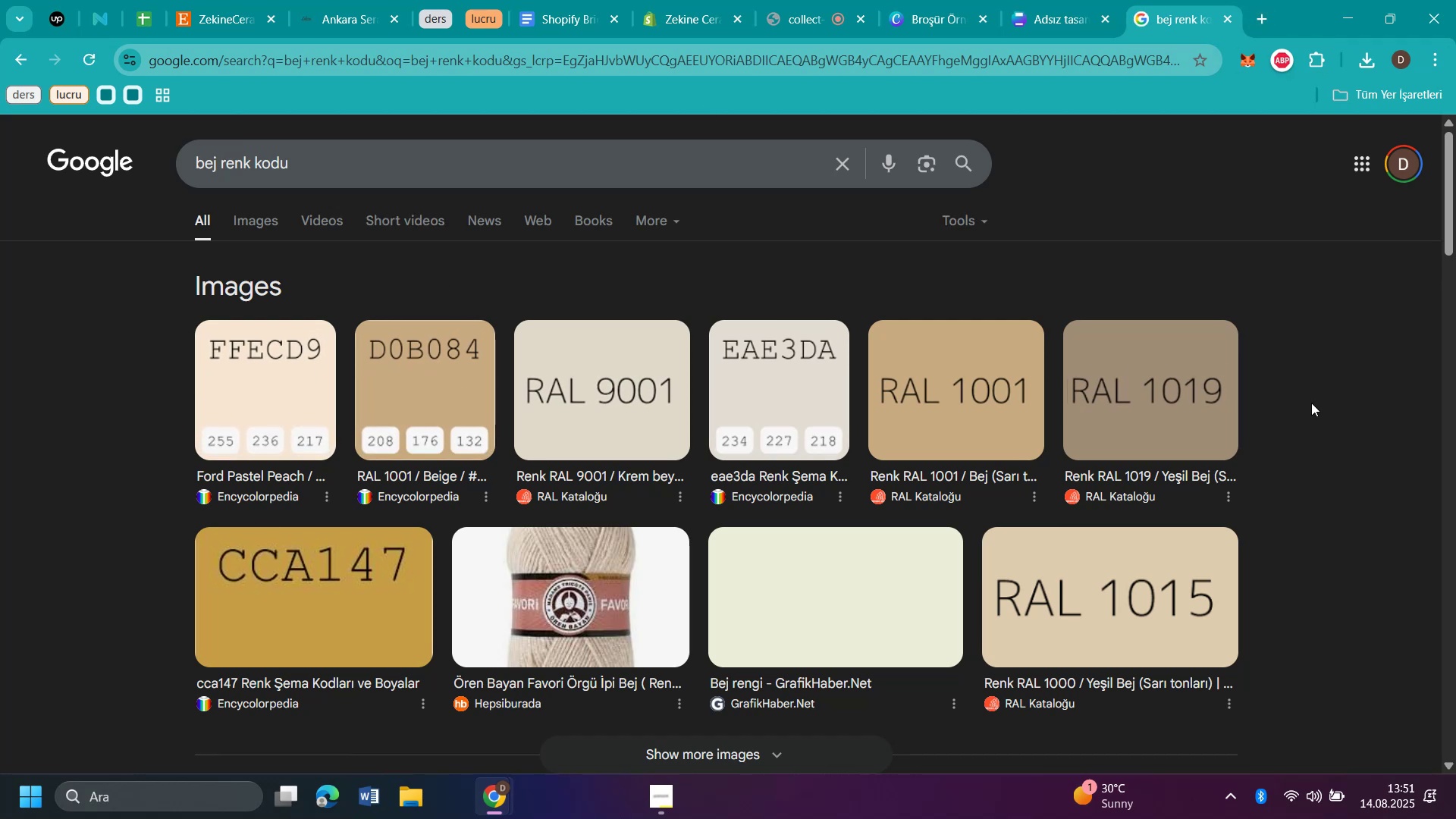 
left_click([578, 390])
 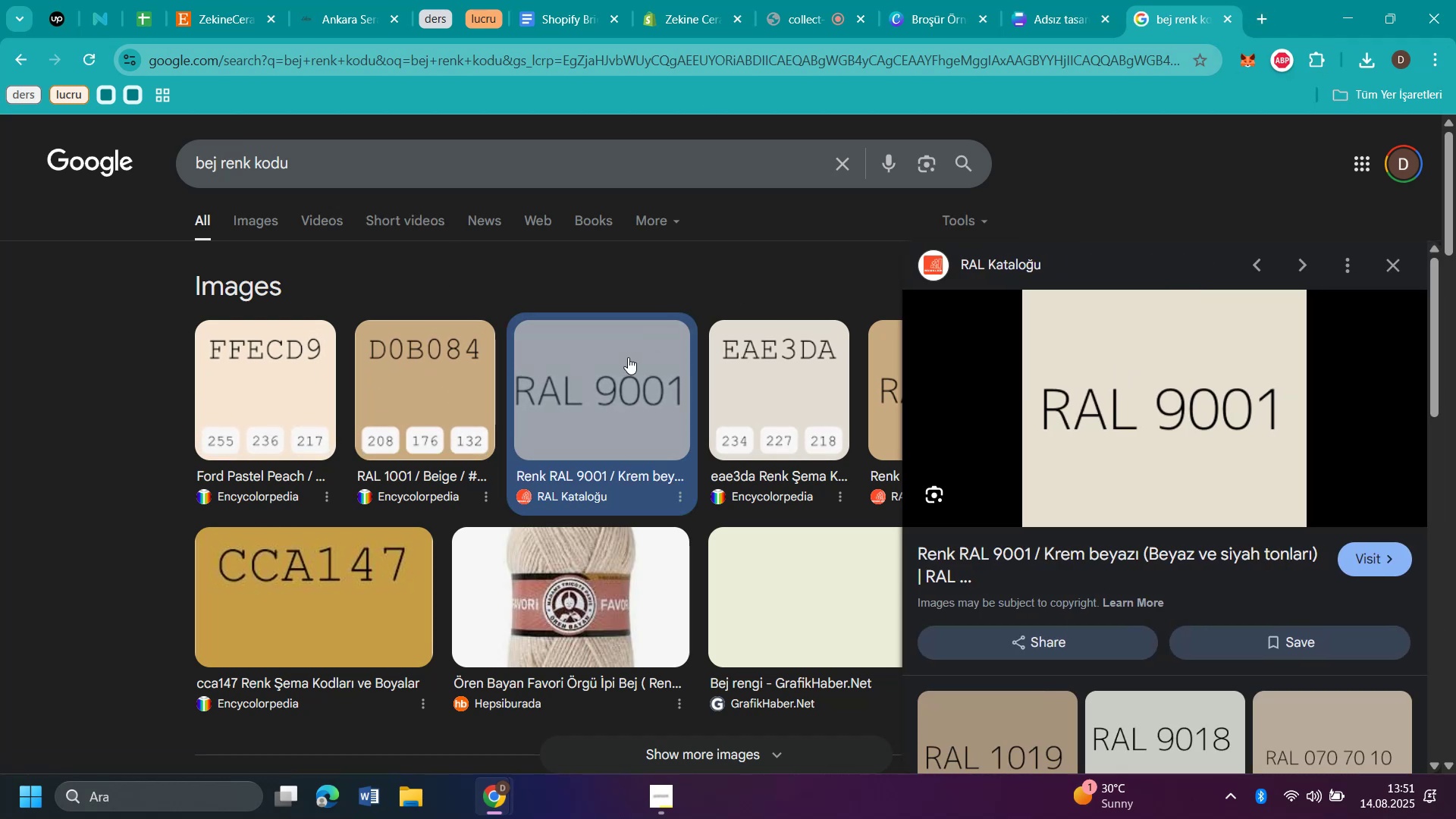 
wait(7.25)
 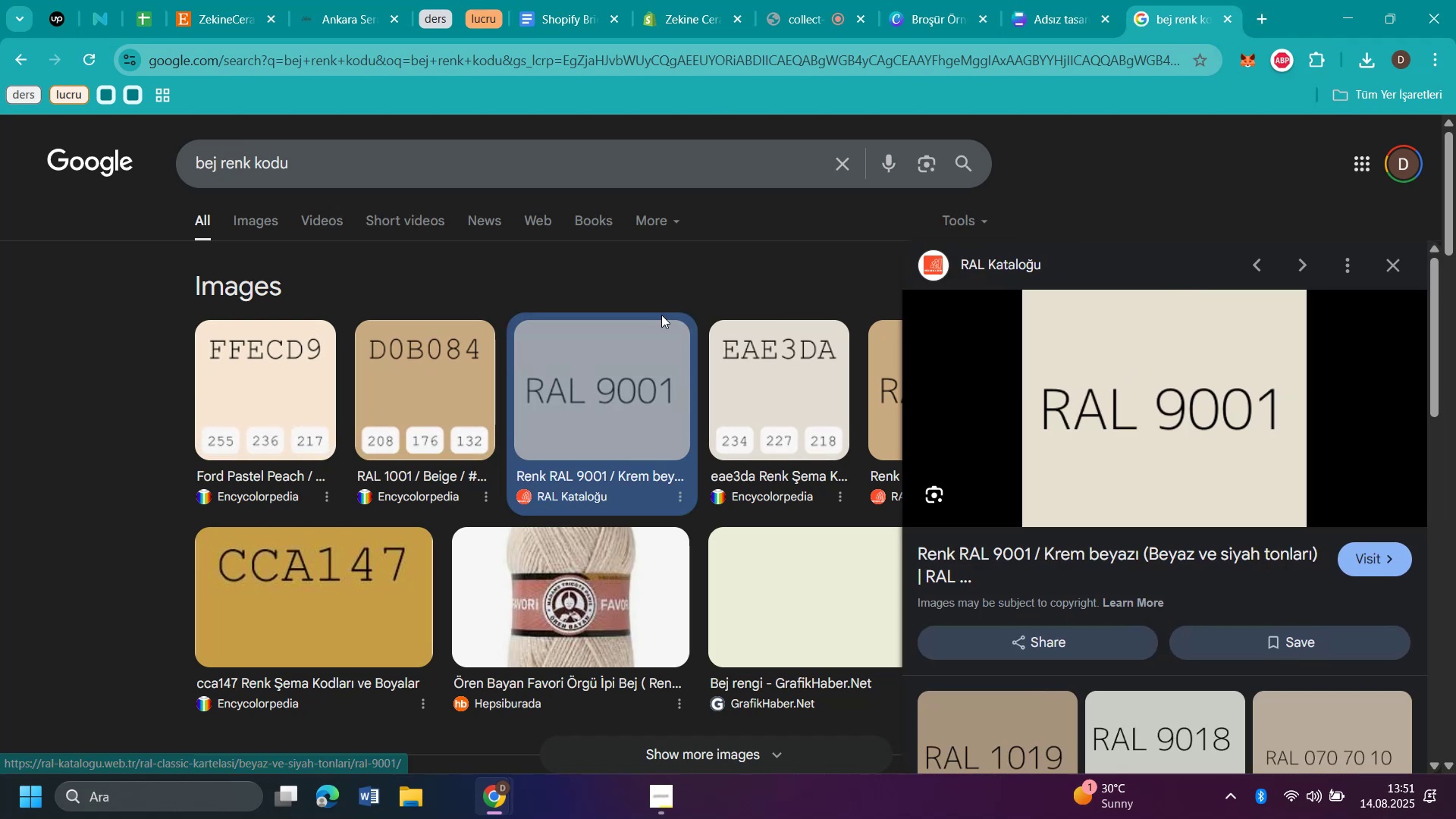 
left_click([1053, 17])
 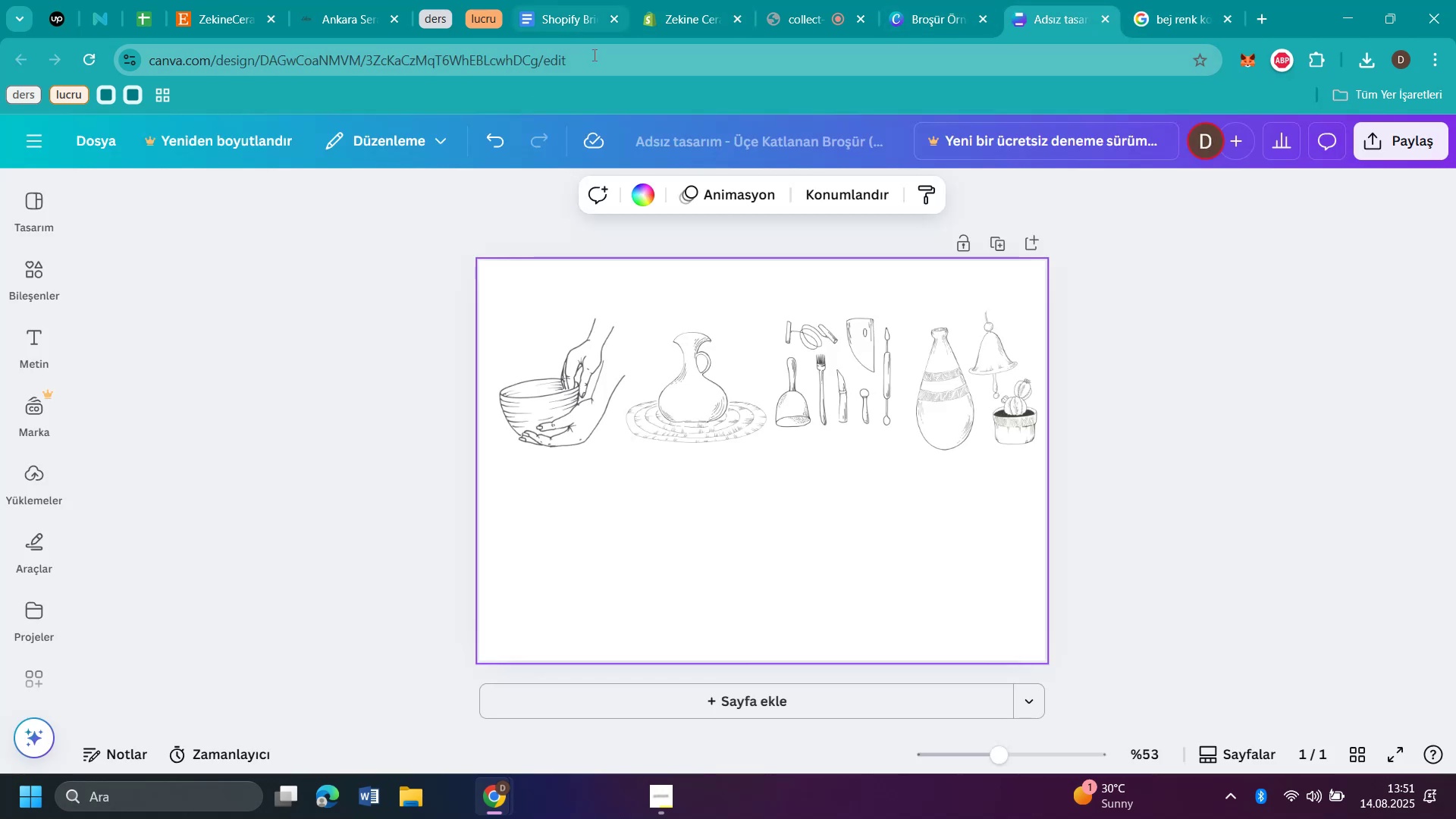 
left_click([528, 291])
 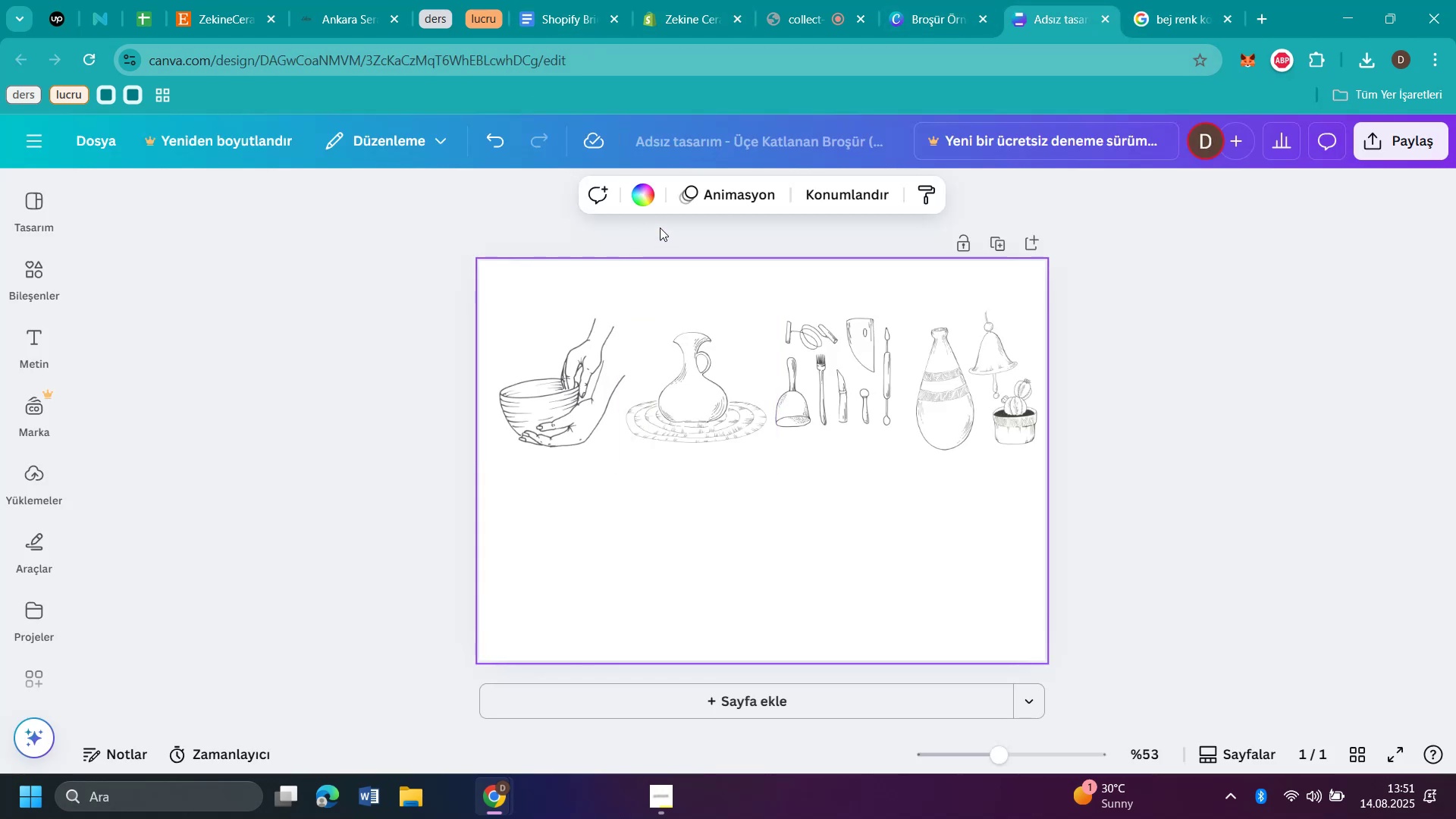 
left_click([648, 201])
 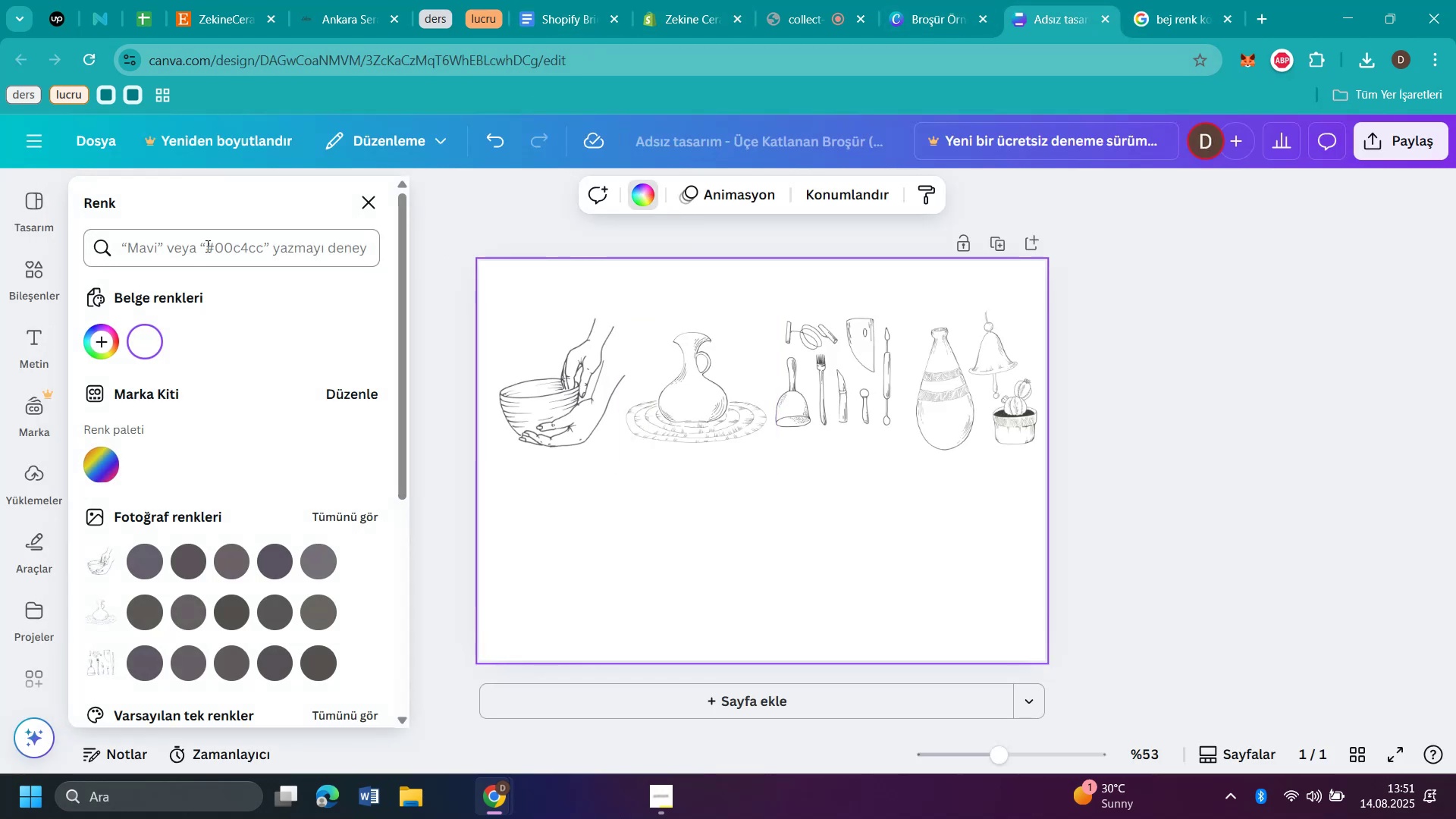 
left_click([206, 246])
 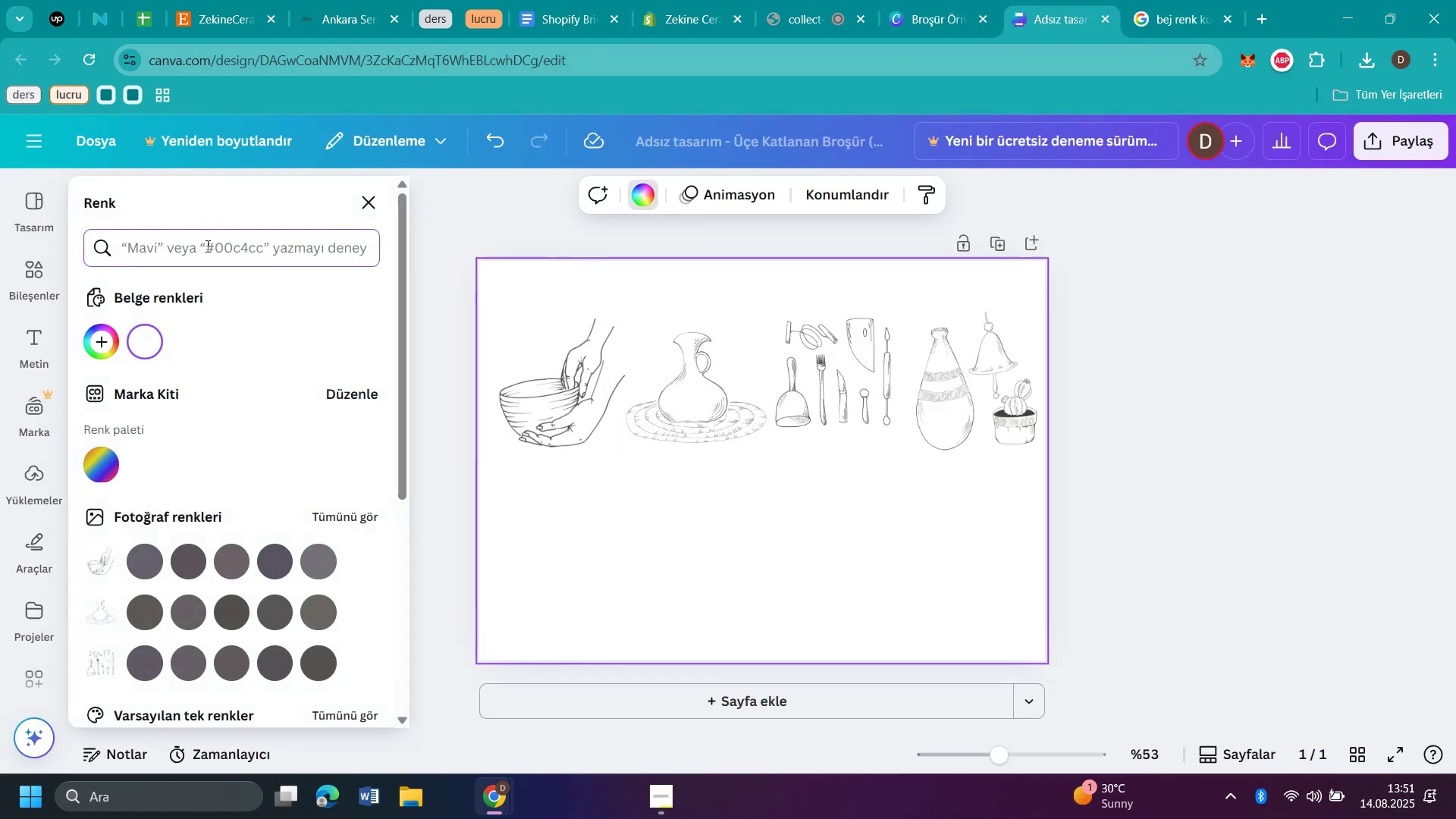 
type(ral9001)
 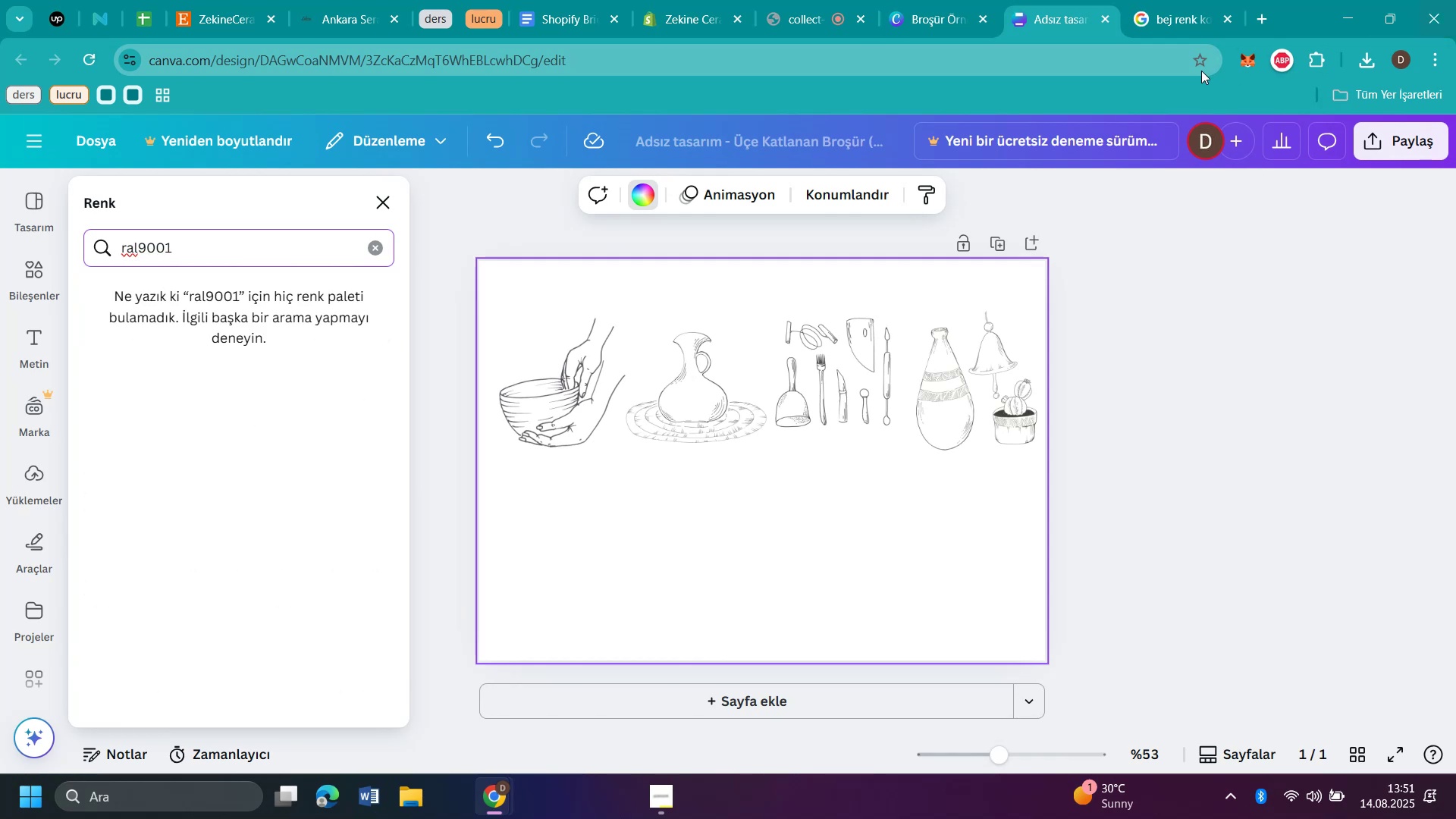 
left_click([1155, 18])
 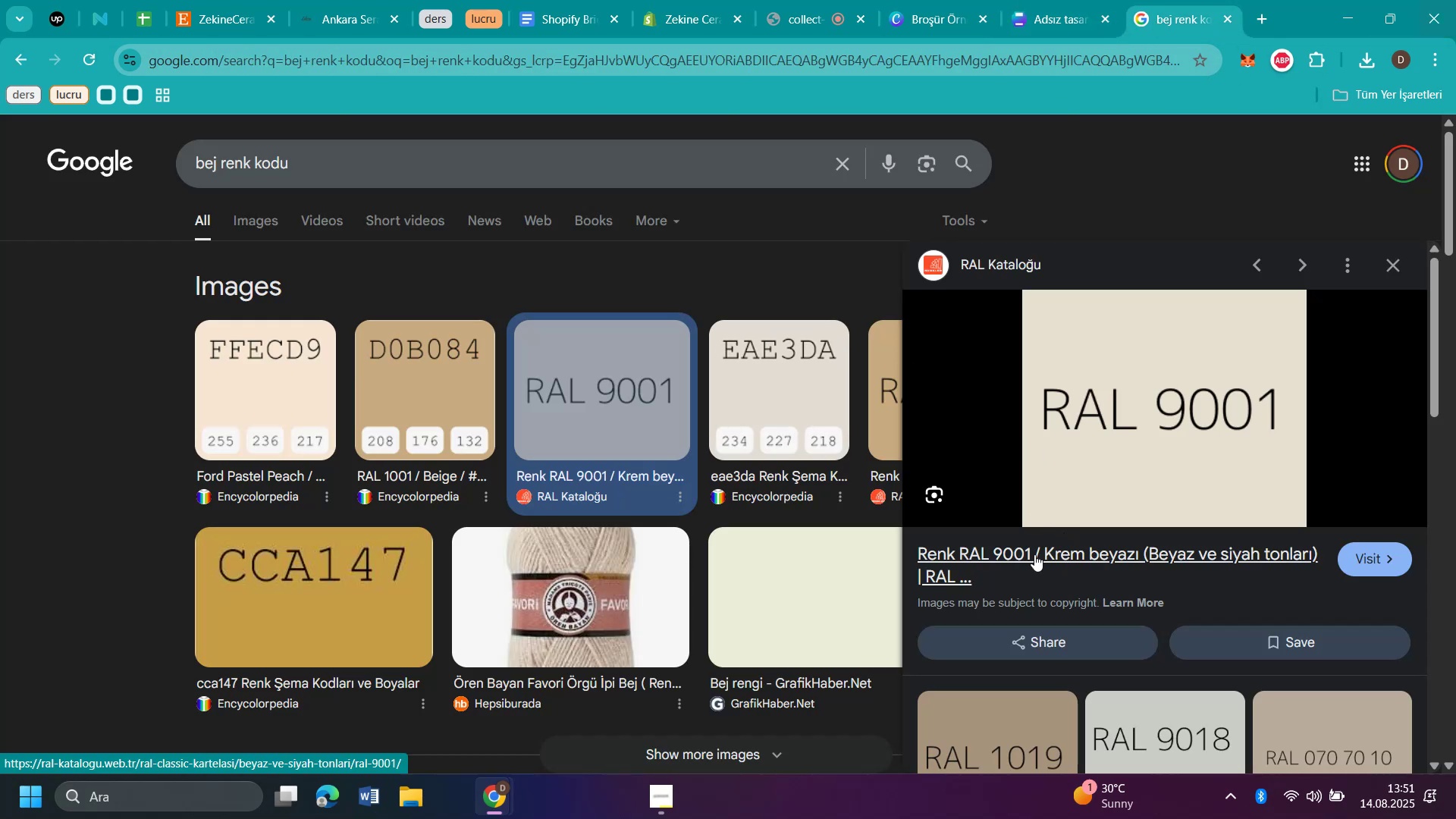 
scroll: coordinate [1040, 412], scroll_direction: down, amount: 13.0
 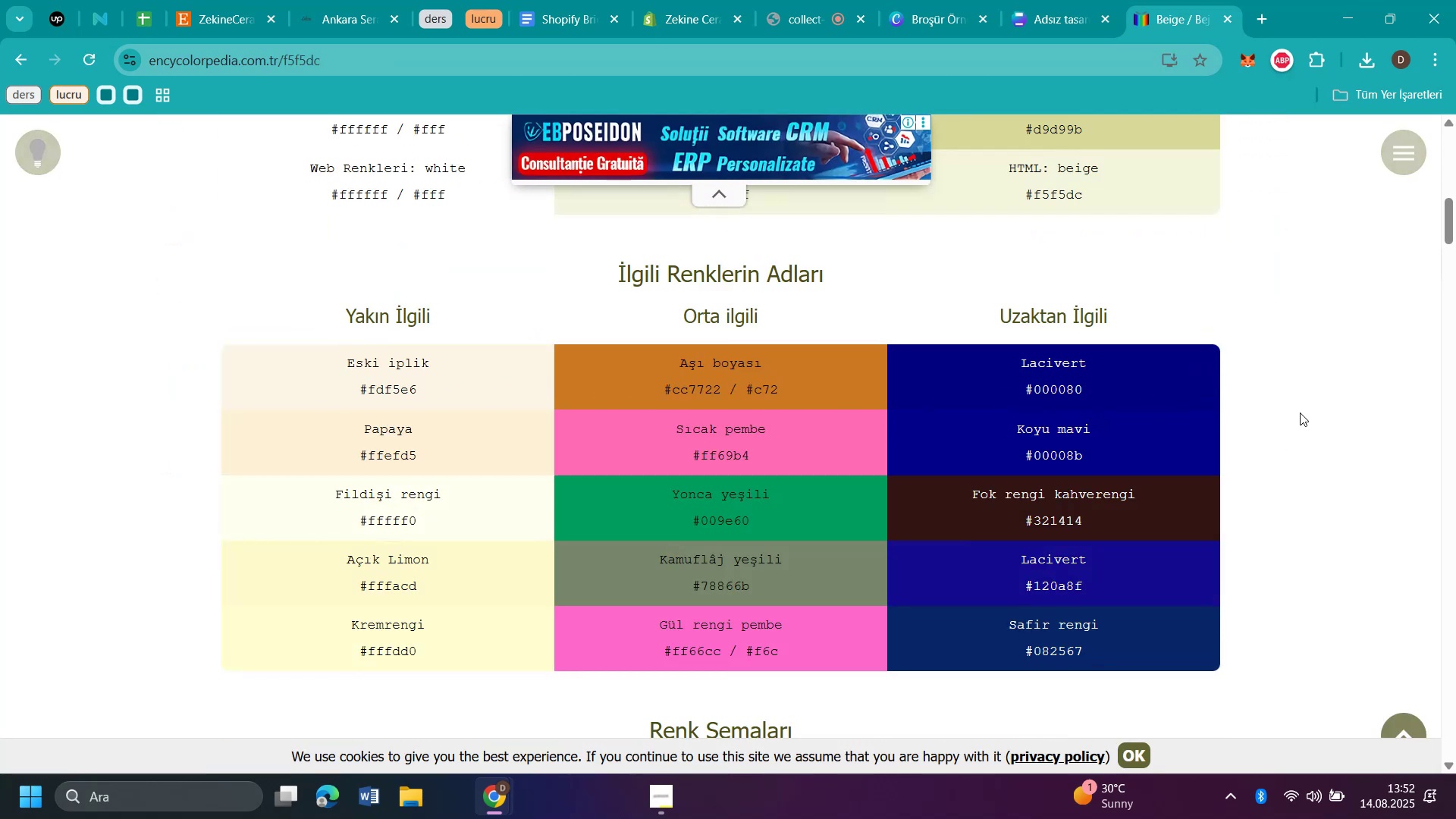 
left_click_drag(start_coordinate=[428, 520], to_coordinate=[394, 495])
 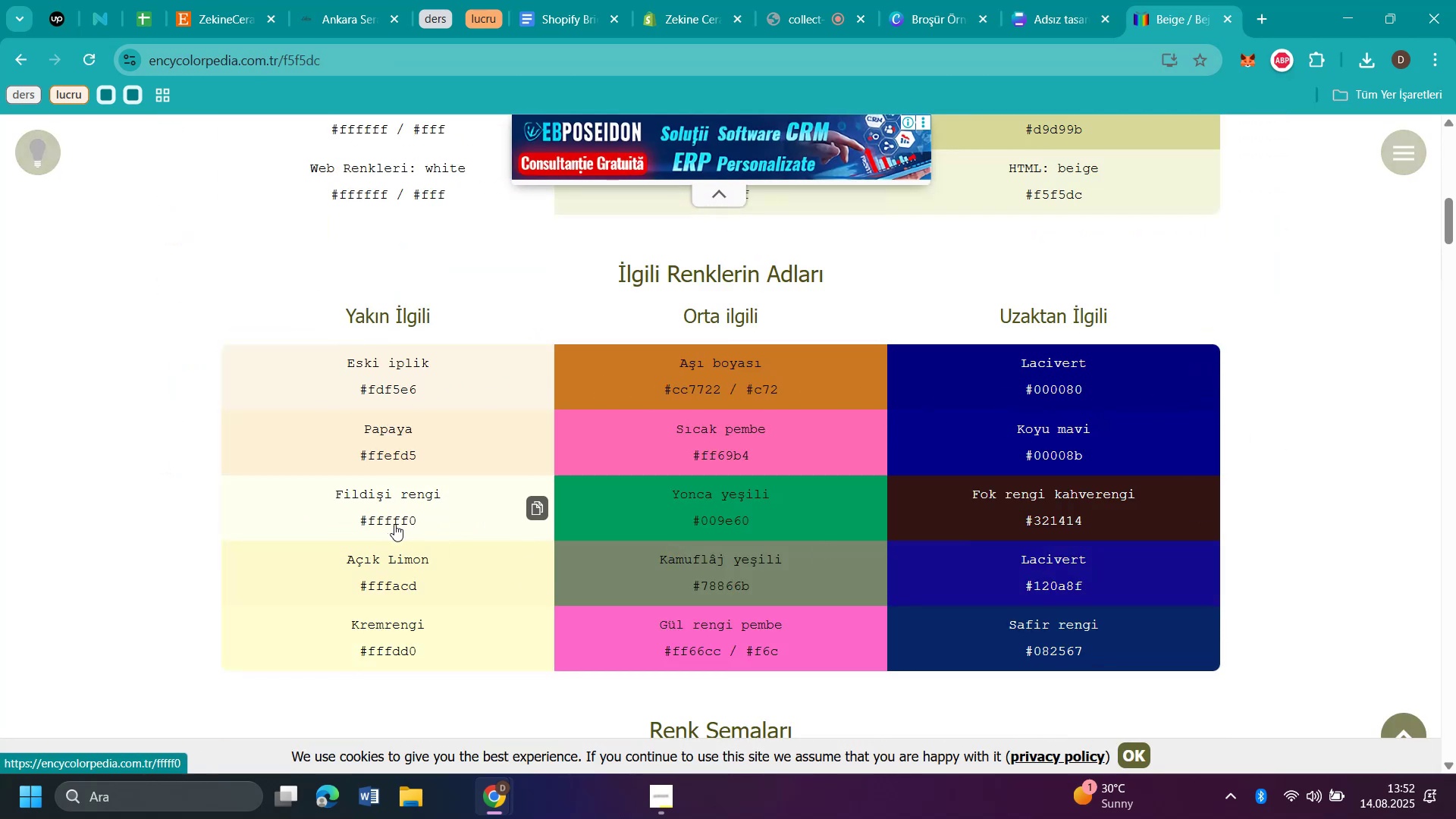 
left_click([404, 521])
 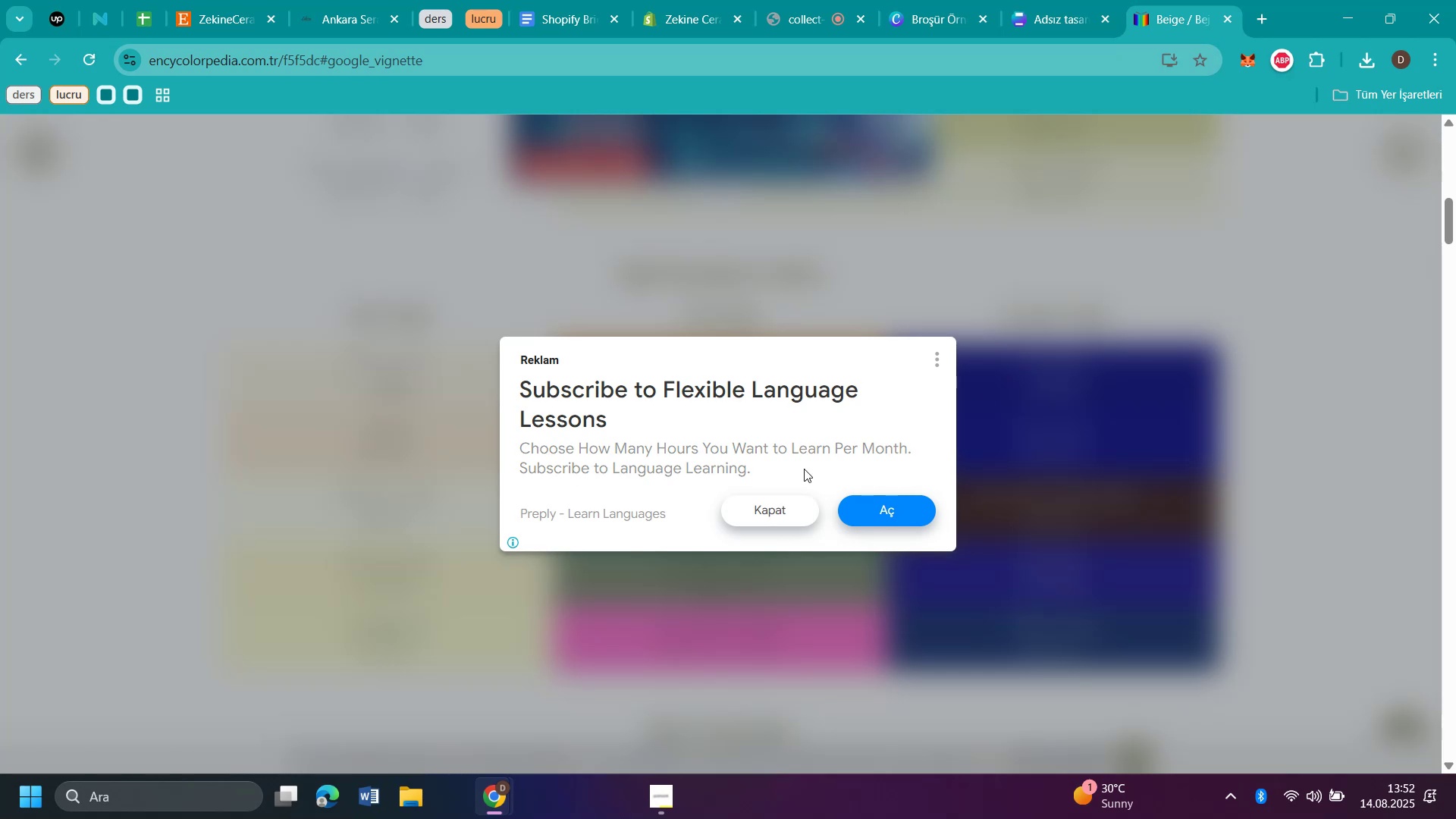 
left_click([770, 500])
 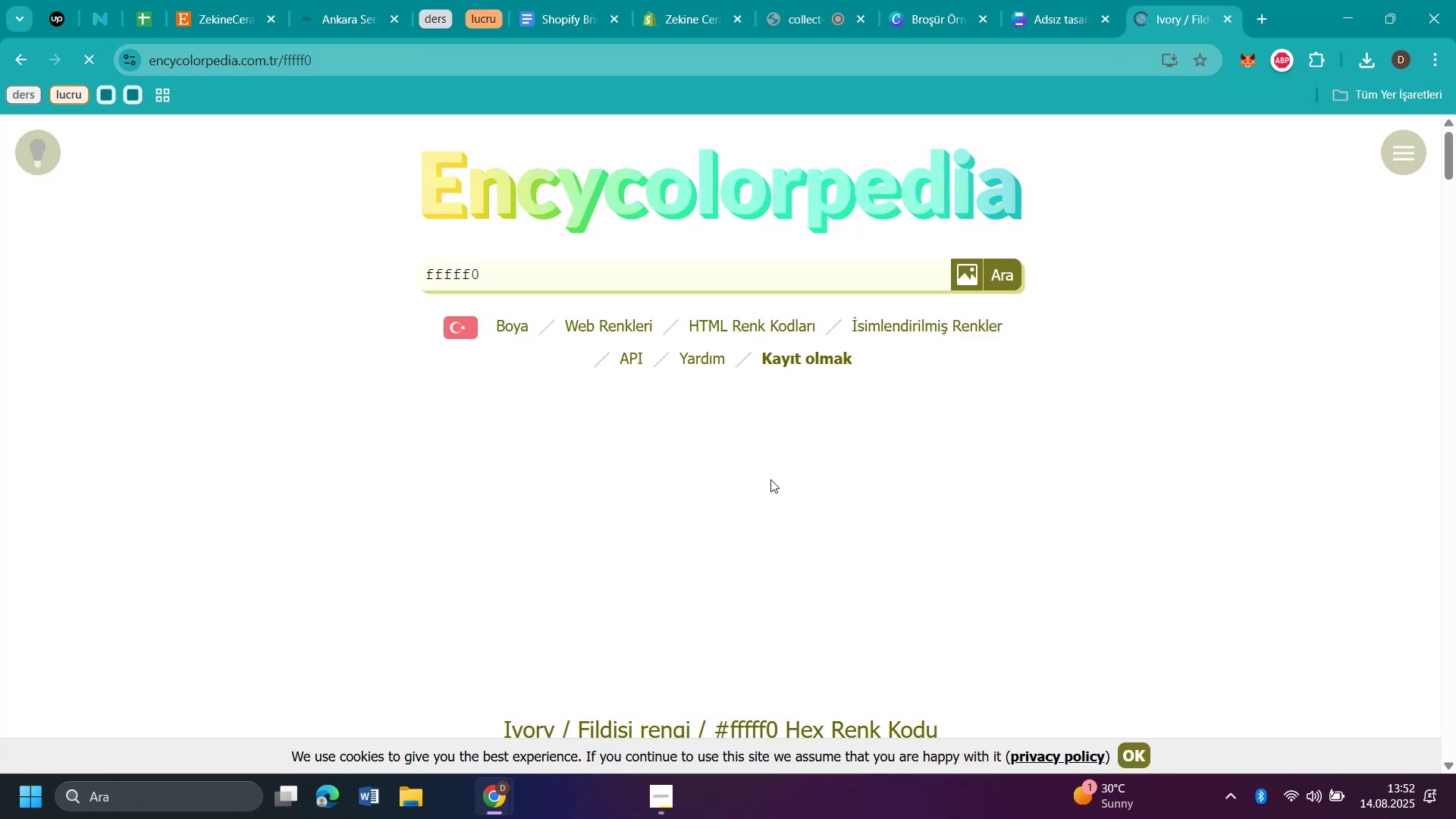 
scroll: coordinate [790, 468], scroll_direction: down, amount: 4.0
 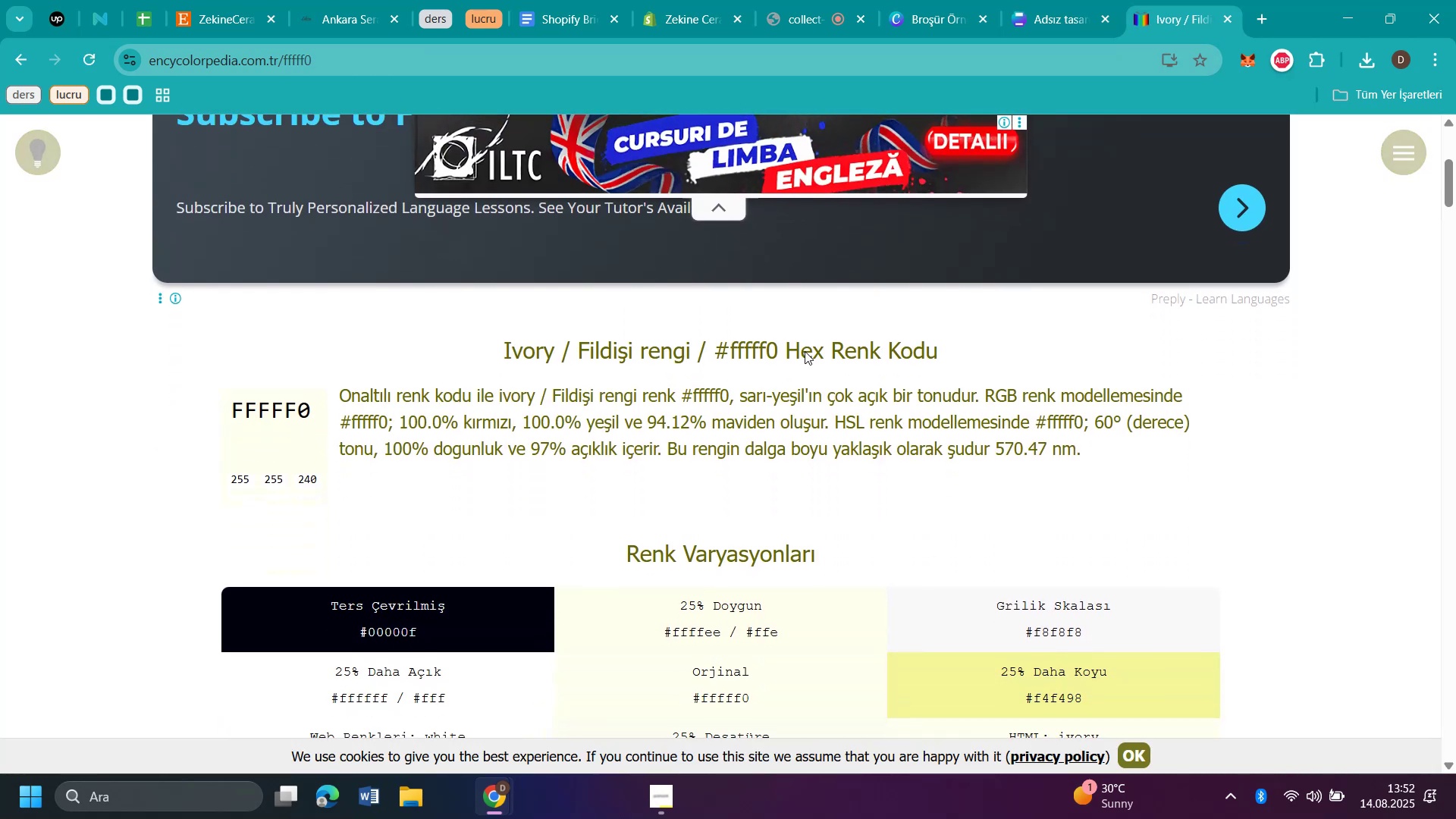 
left_click_drag(start_coordinate=[778, 351], to_coordinate=[721, 335])
 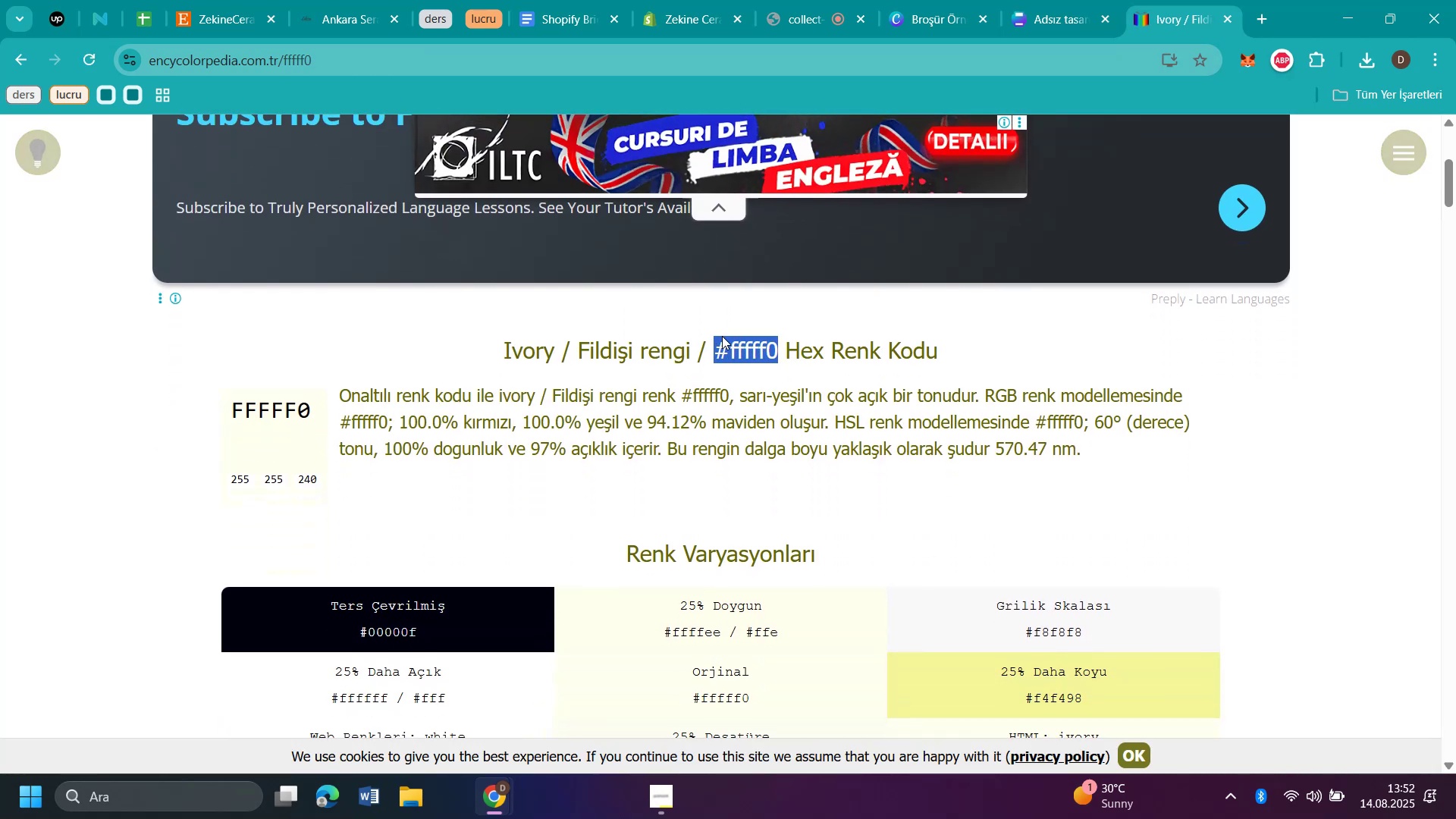 
key(Control+C)
 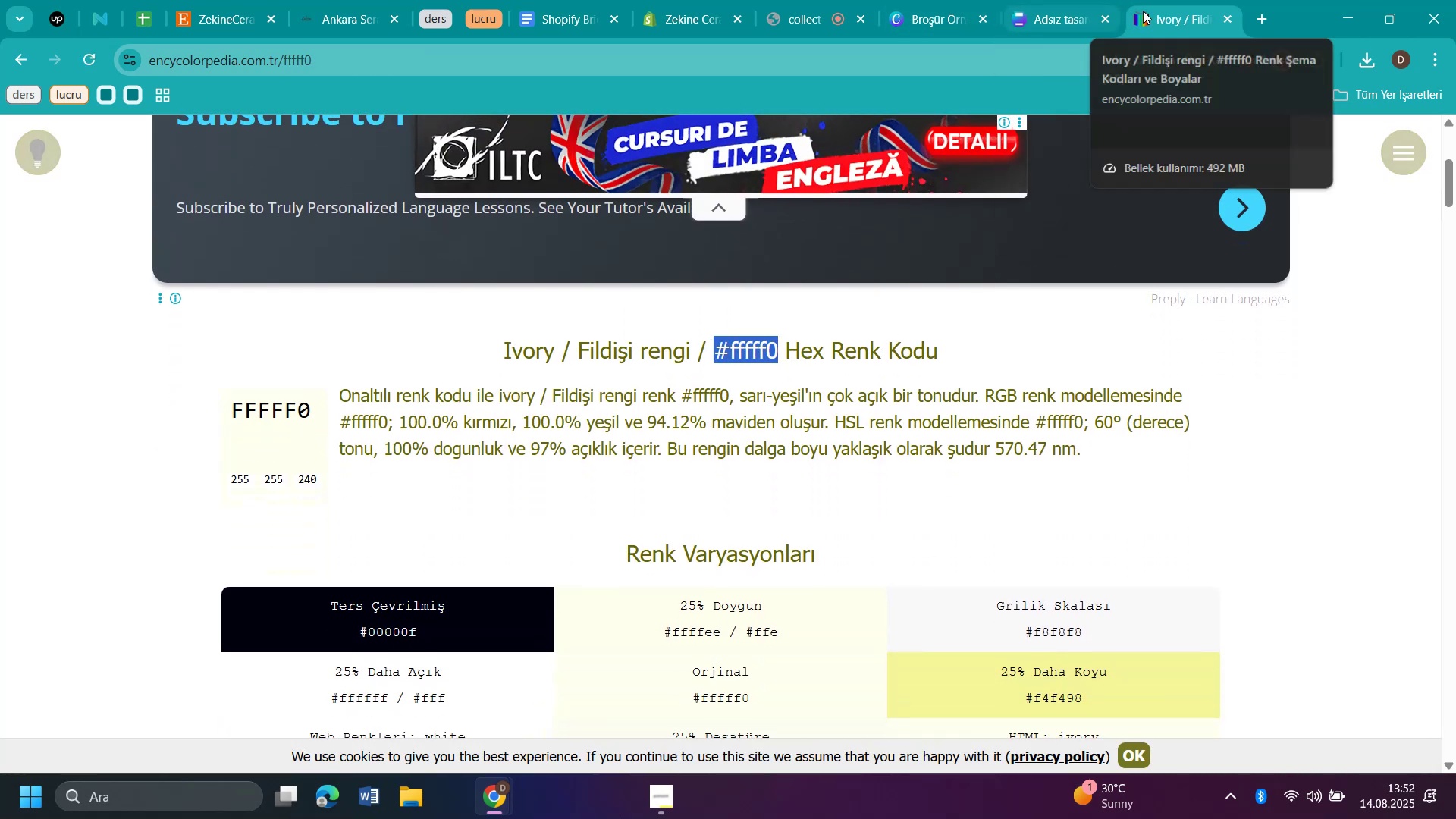 
left_click([1066, 27])
 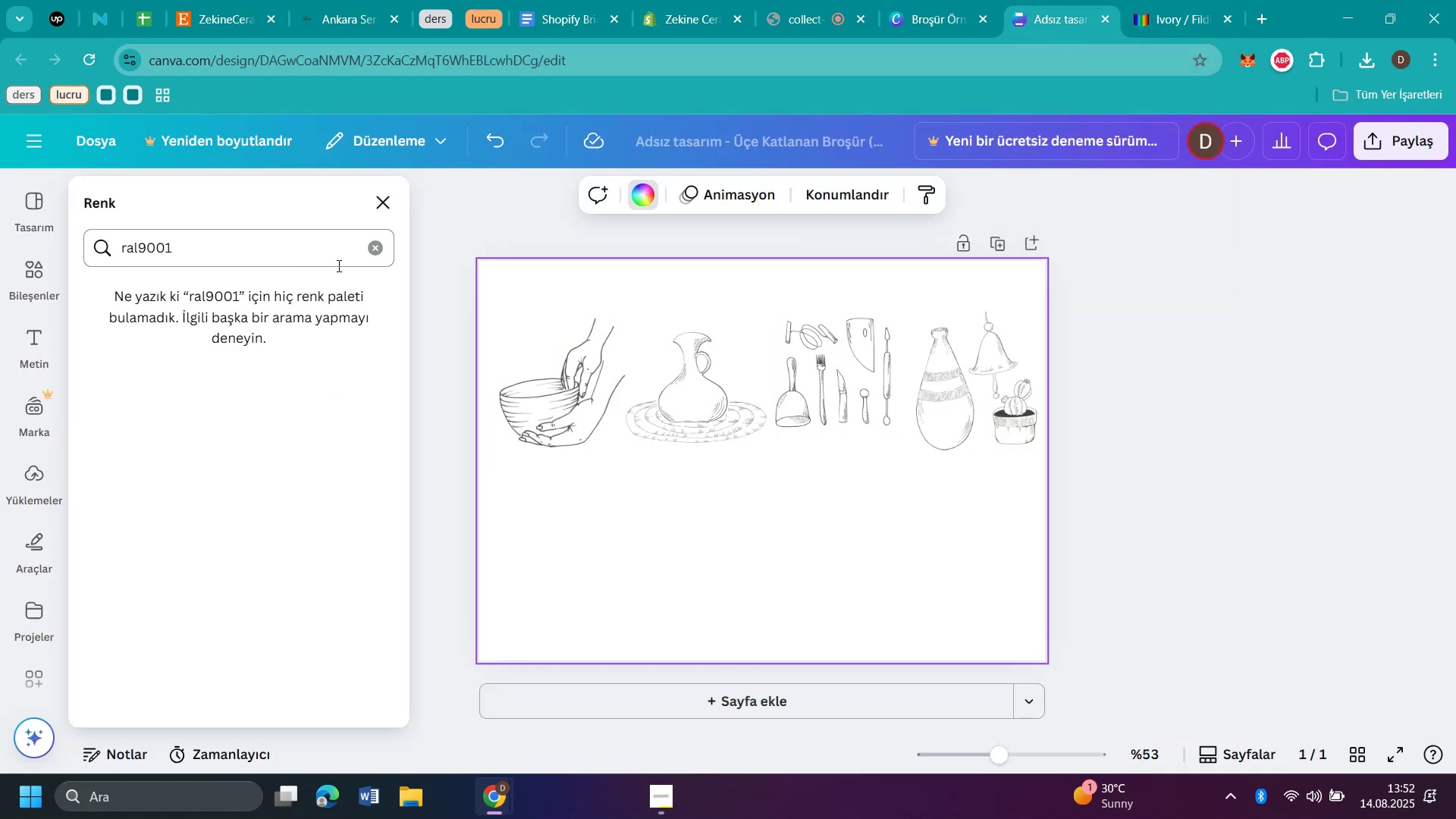 
left_click_drag(start_coordinate=[288, 245], to_coordinate=[0, 246])
 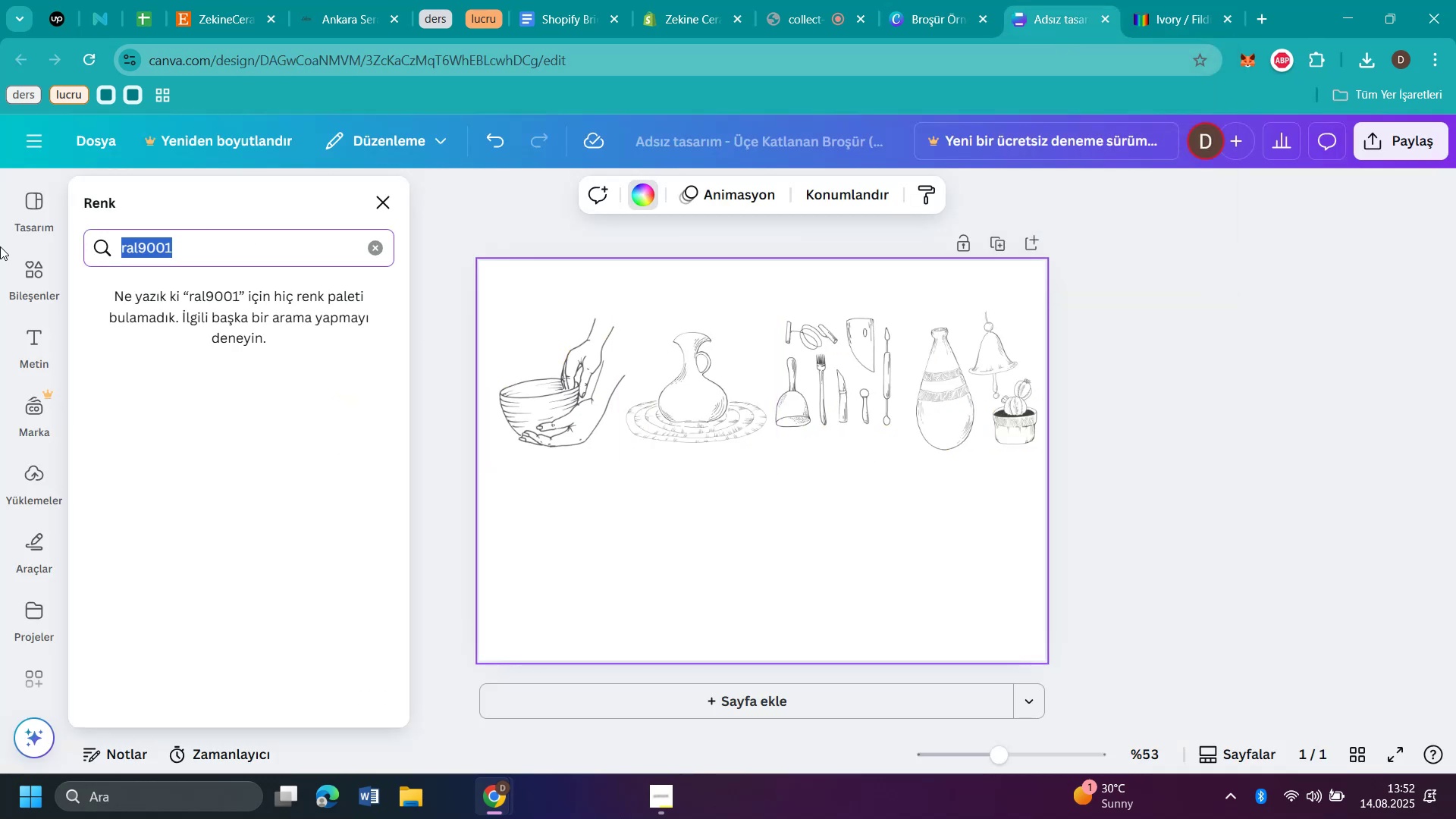 
key(Control+V)
 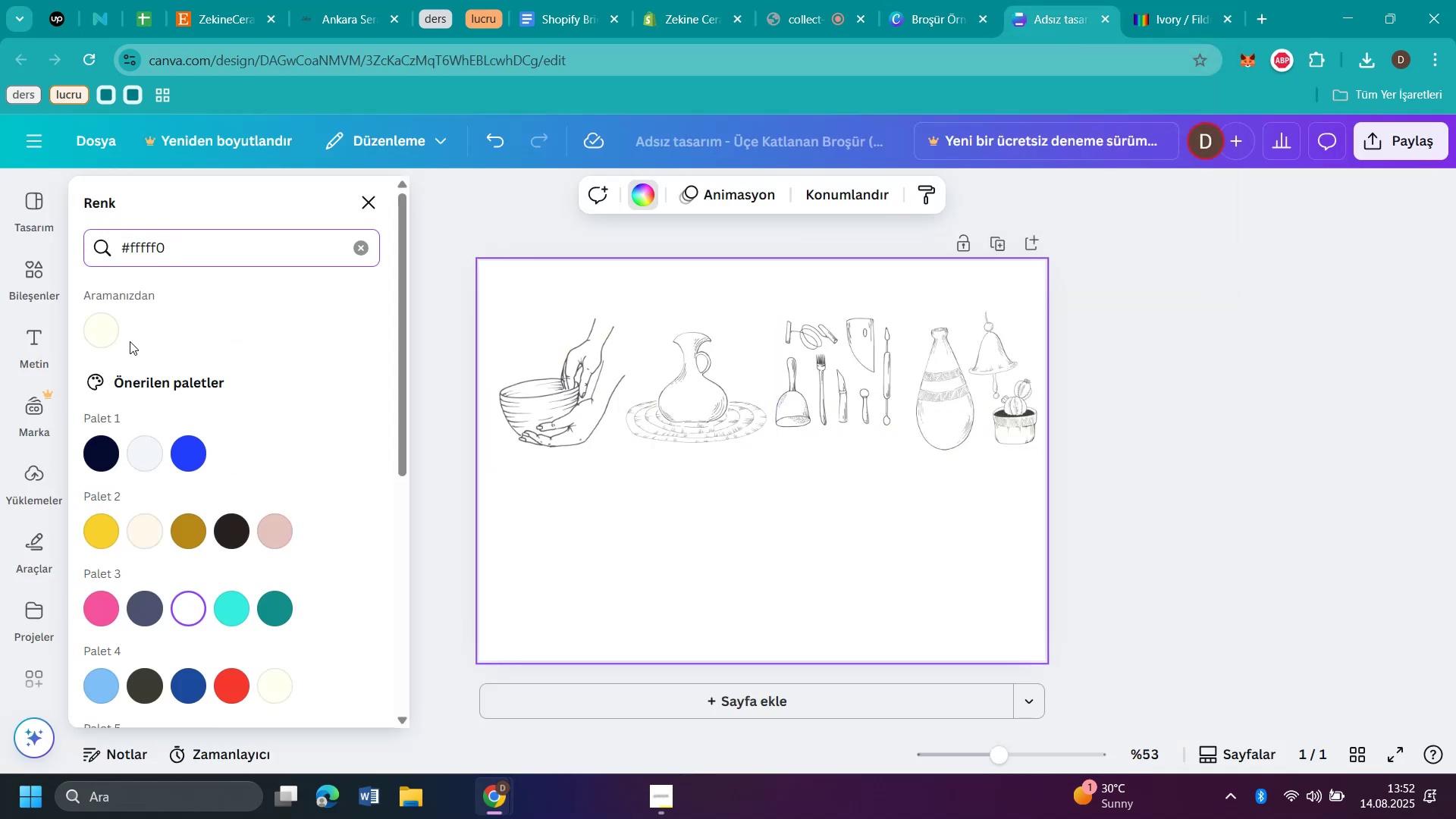 
left_click([108, 332])
 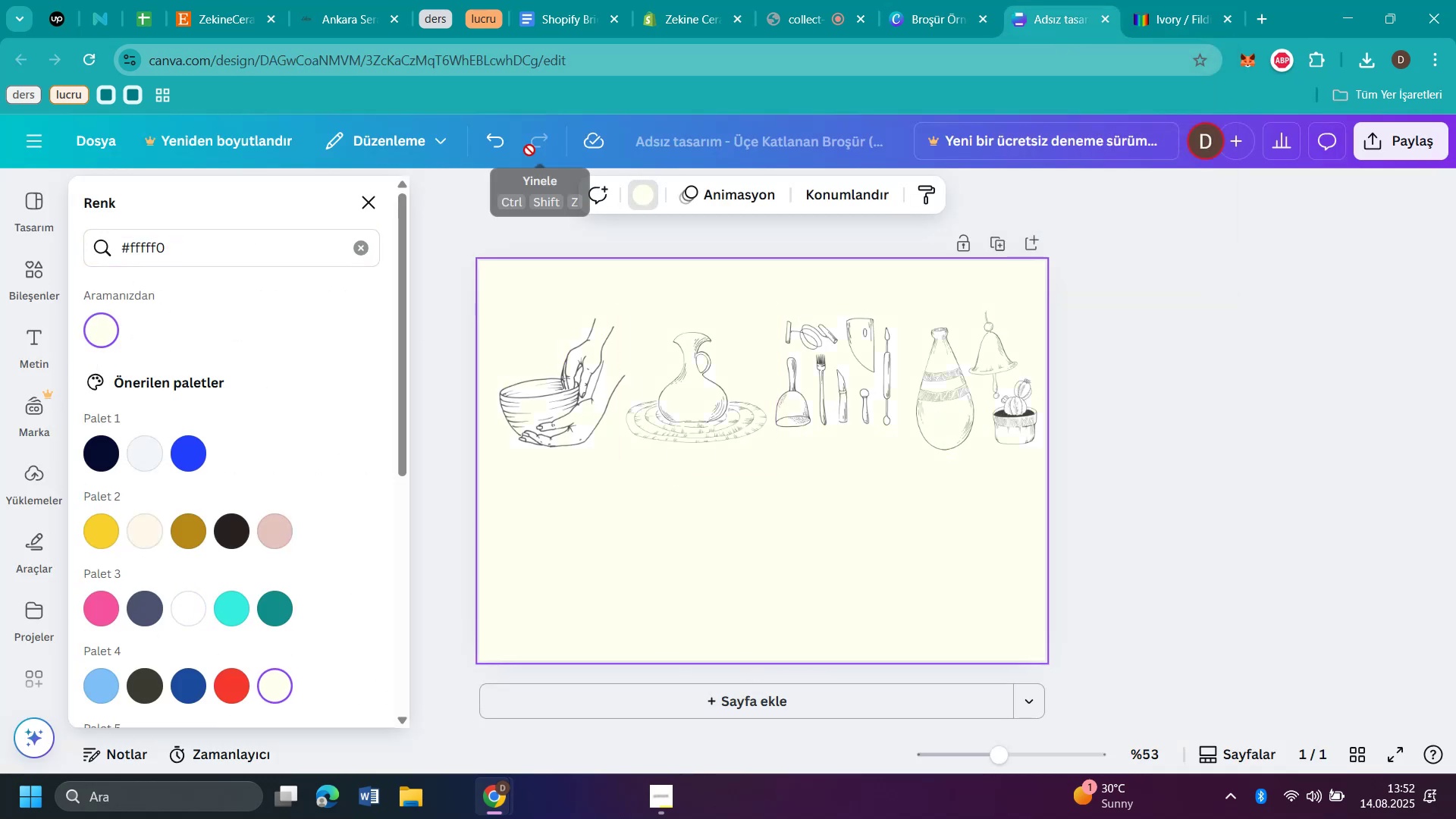 
wait(5.42)
 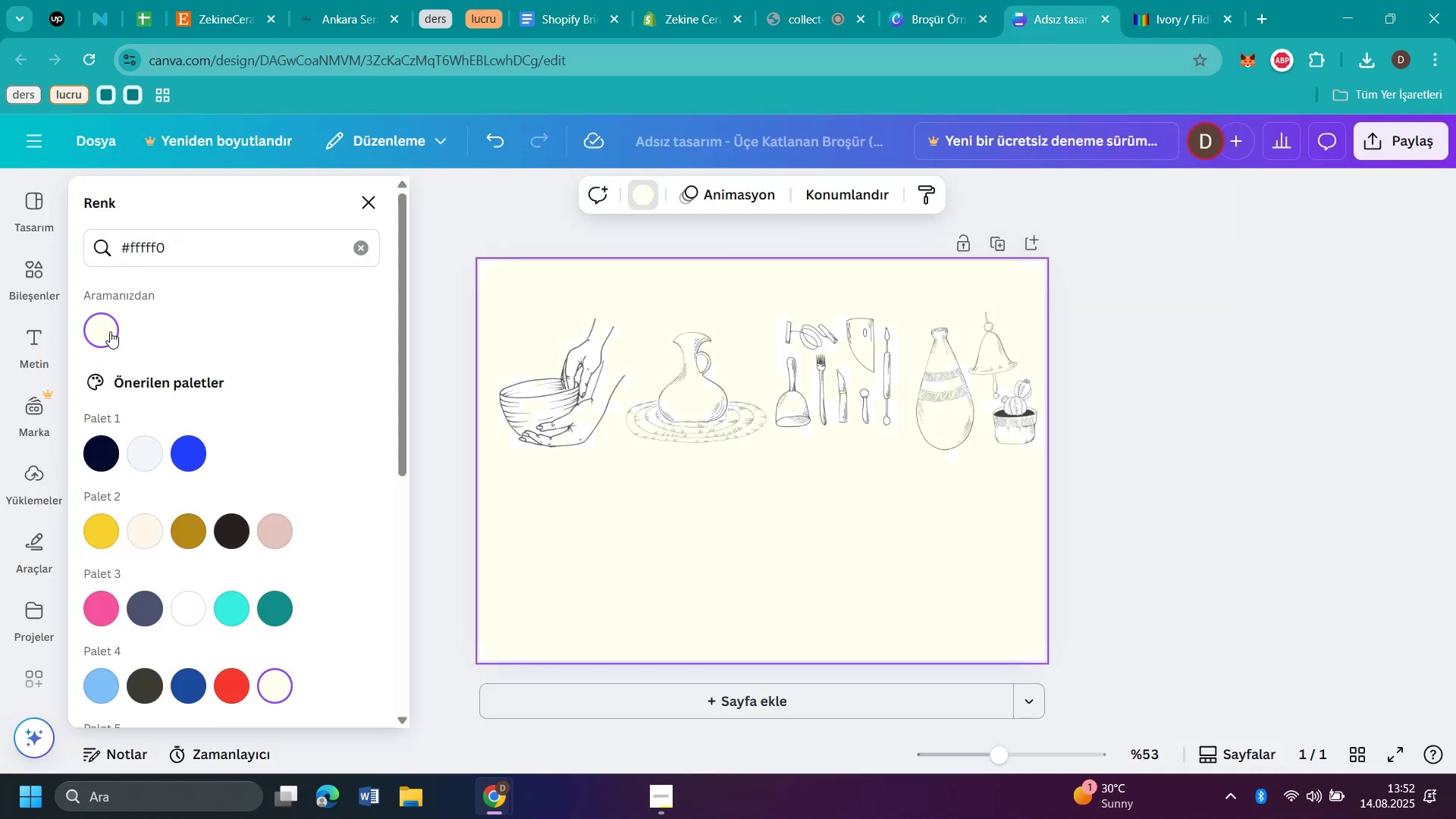 
left_click([687, 20])
 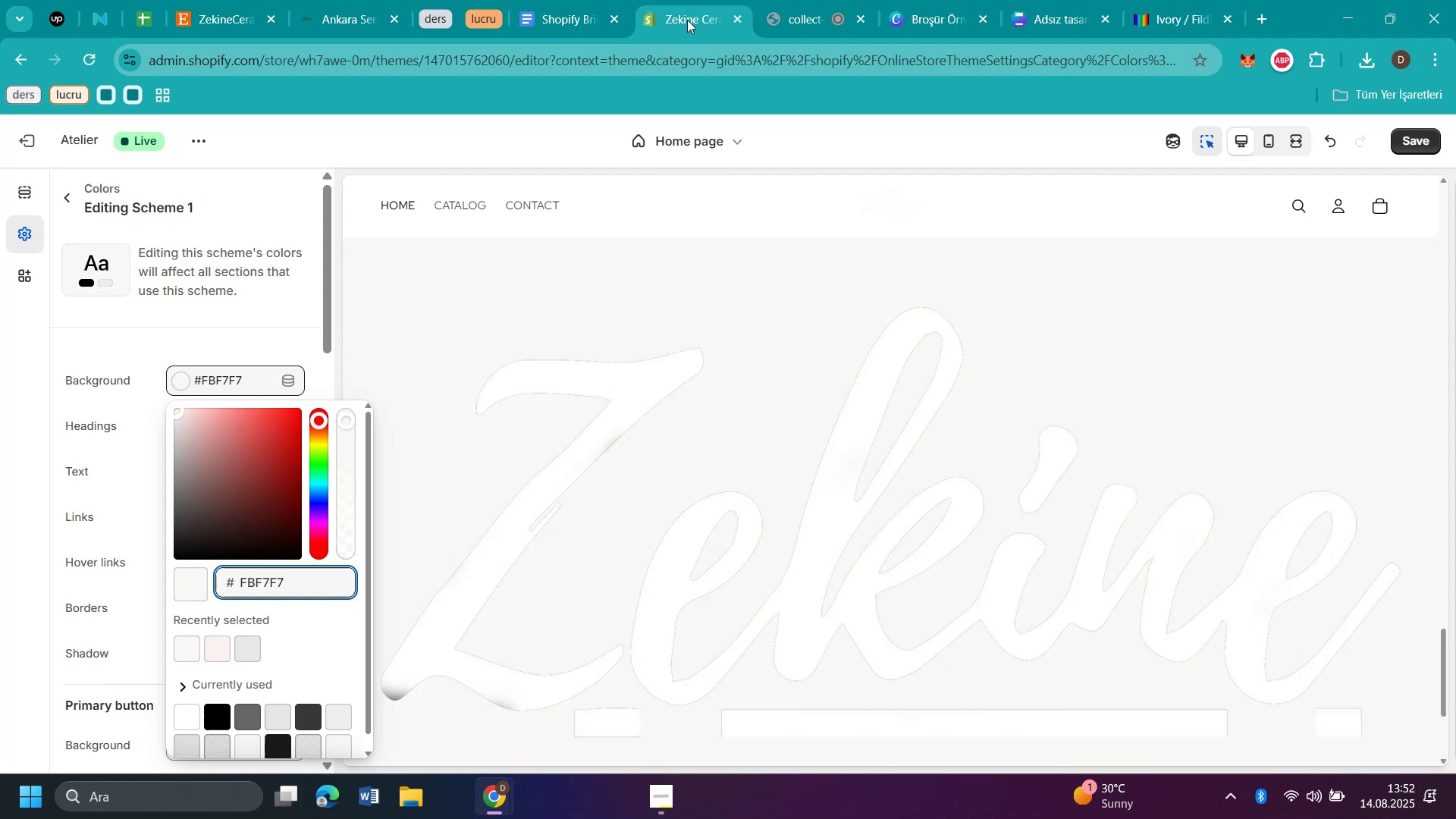 
scroll: coordinate [1013, 390], scroll_direction: up, amount: 43.0
 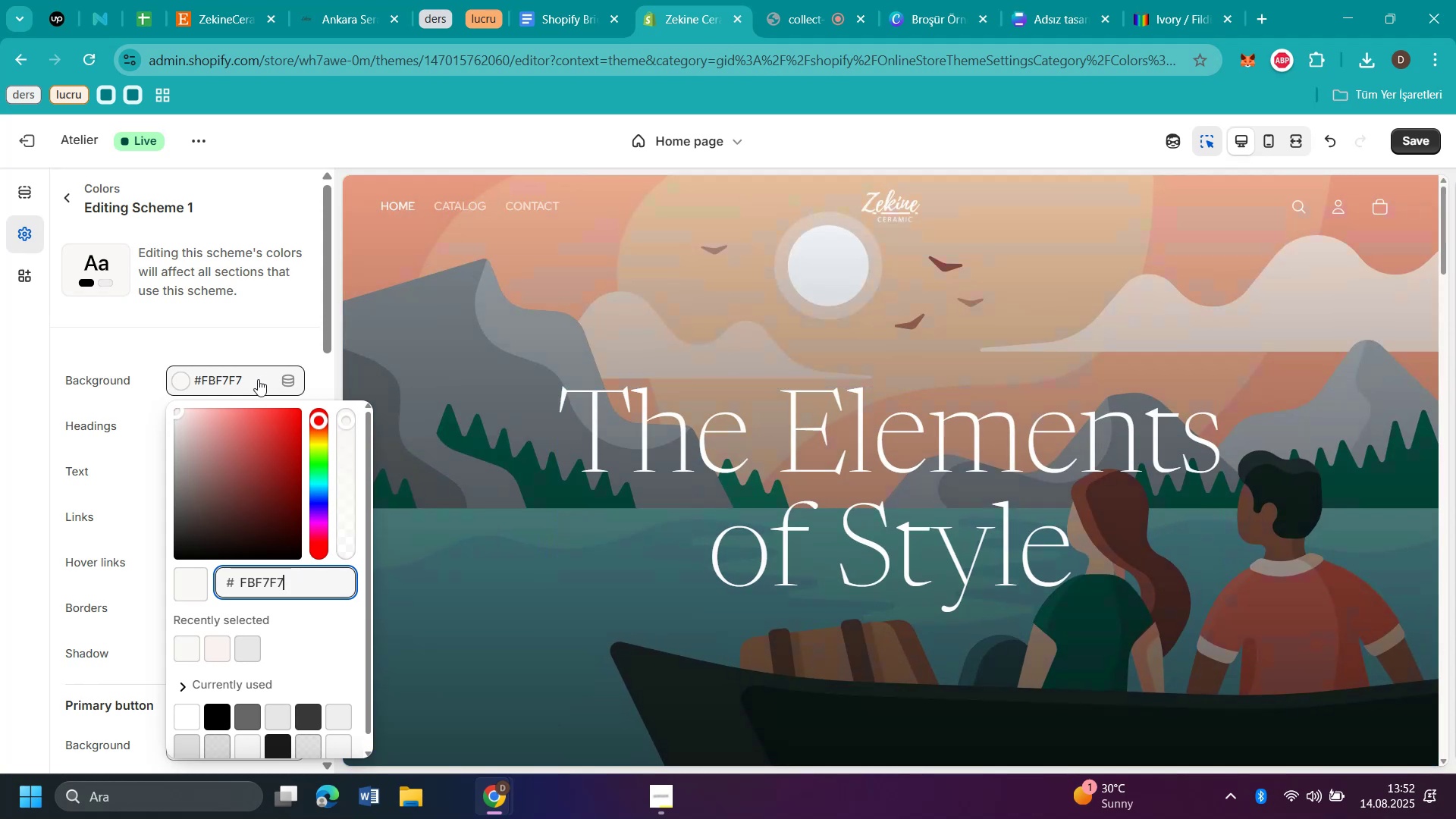 
left_click([256, 379])
 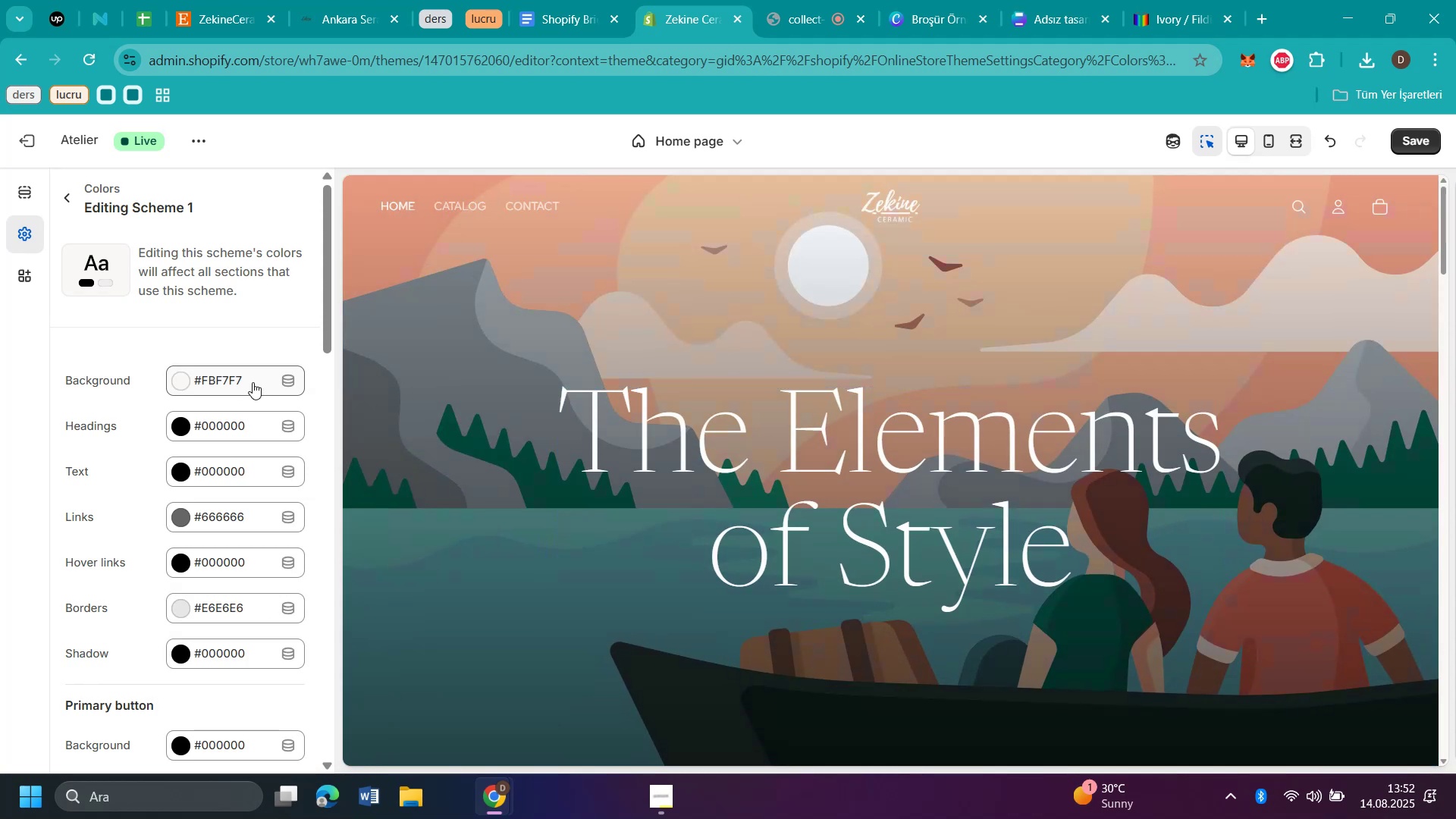 
left_click([245, 369])
 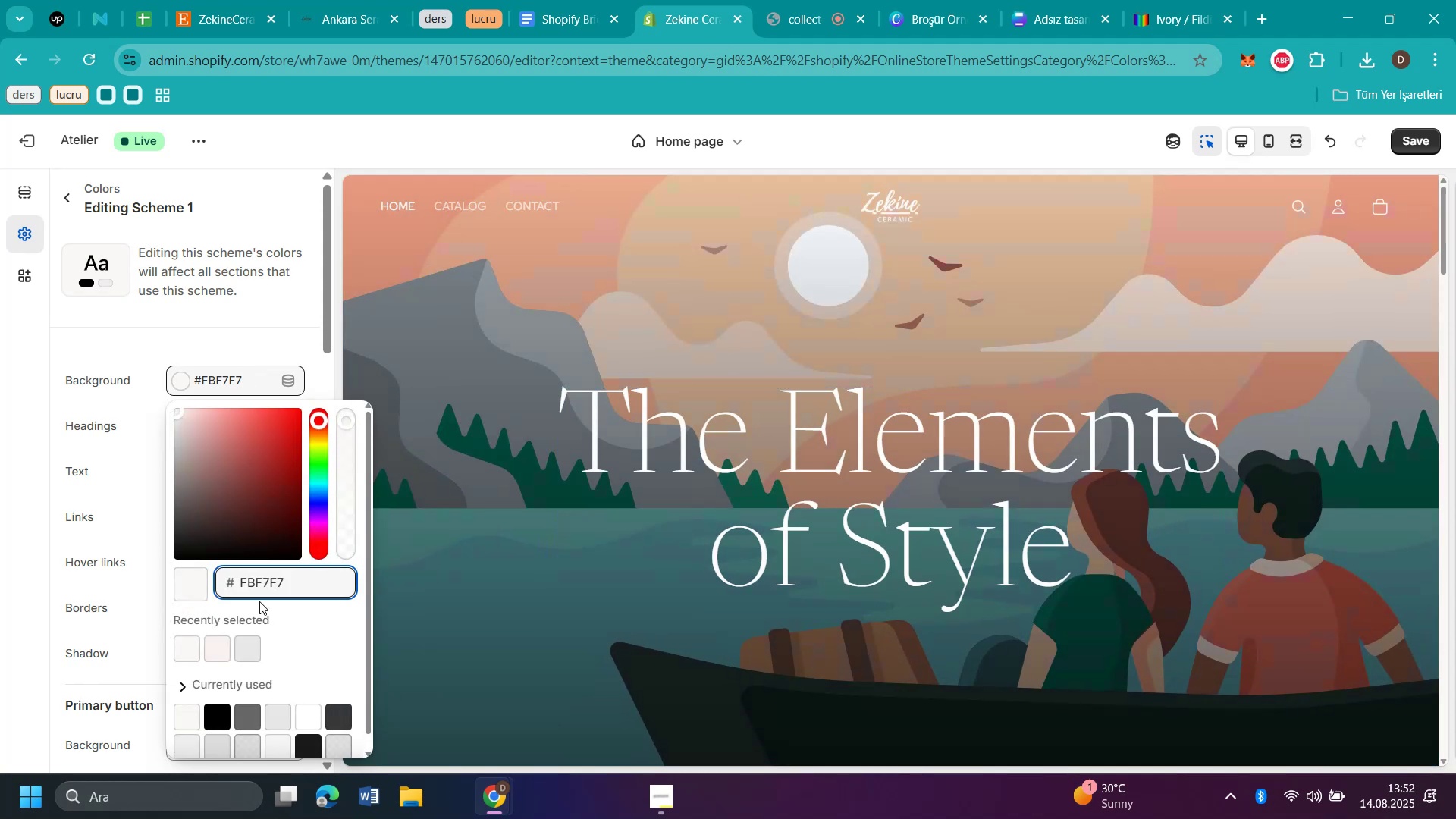 
left_click_drag(start_coordinate=[307, 579], to_coordinate=[138, 588])
 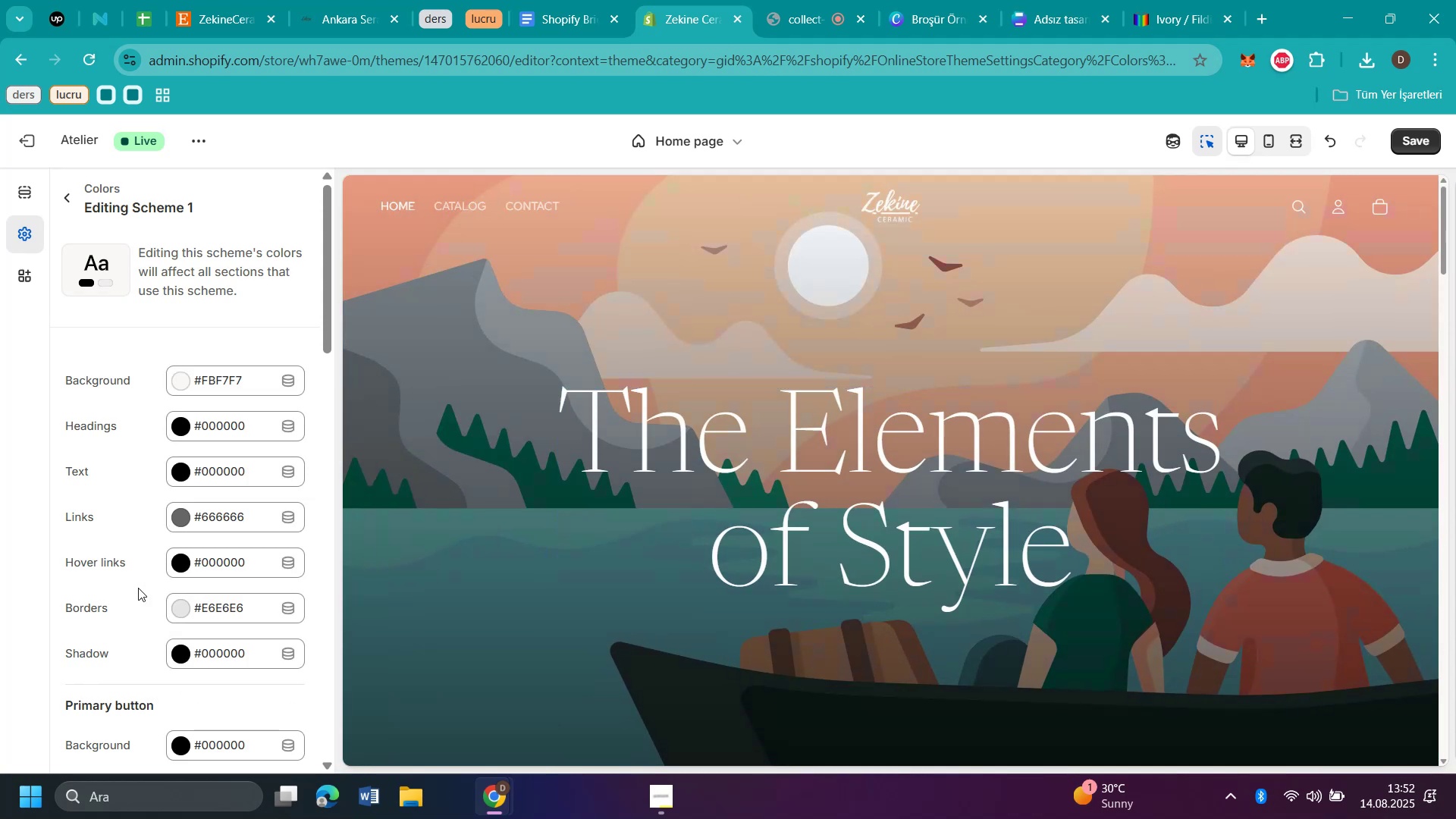 
hold_key(key=ControlLeft, duration=0.33)
 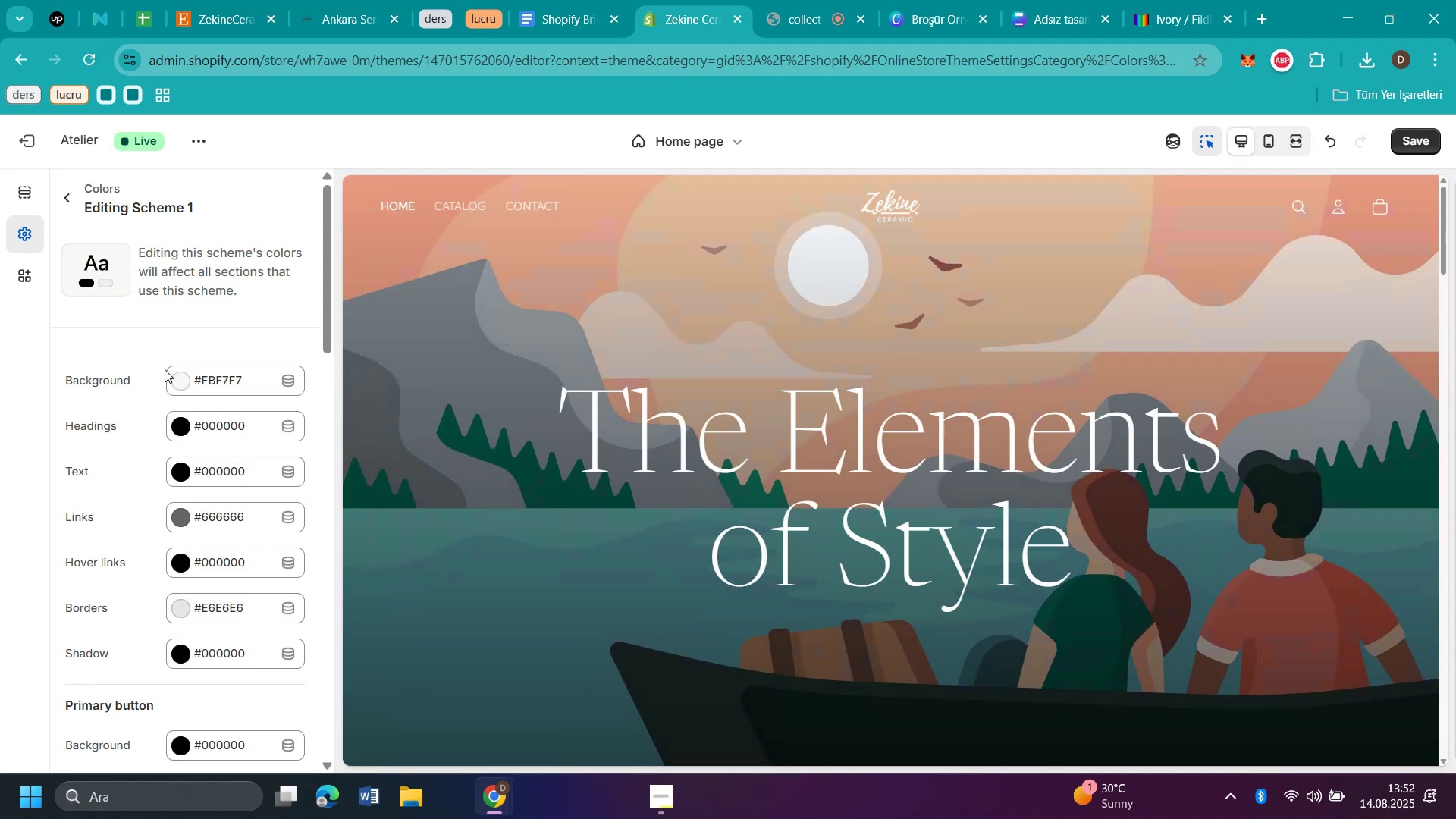 
left_click([228, 376])
 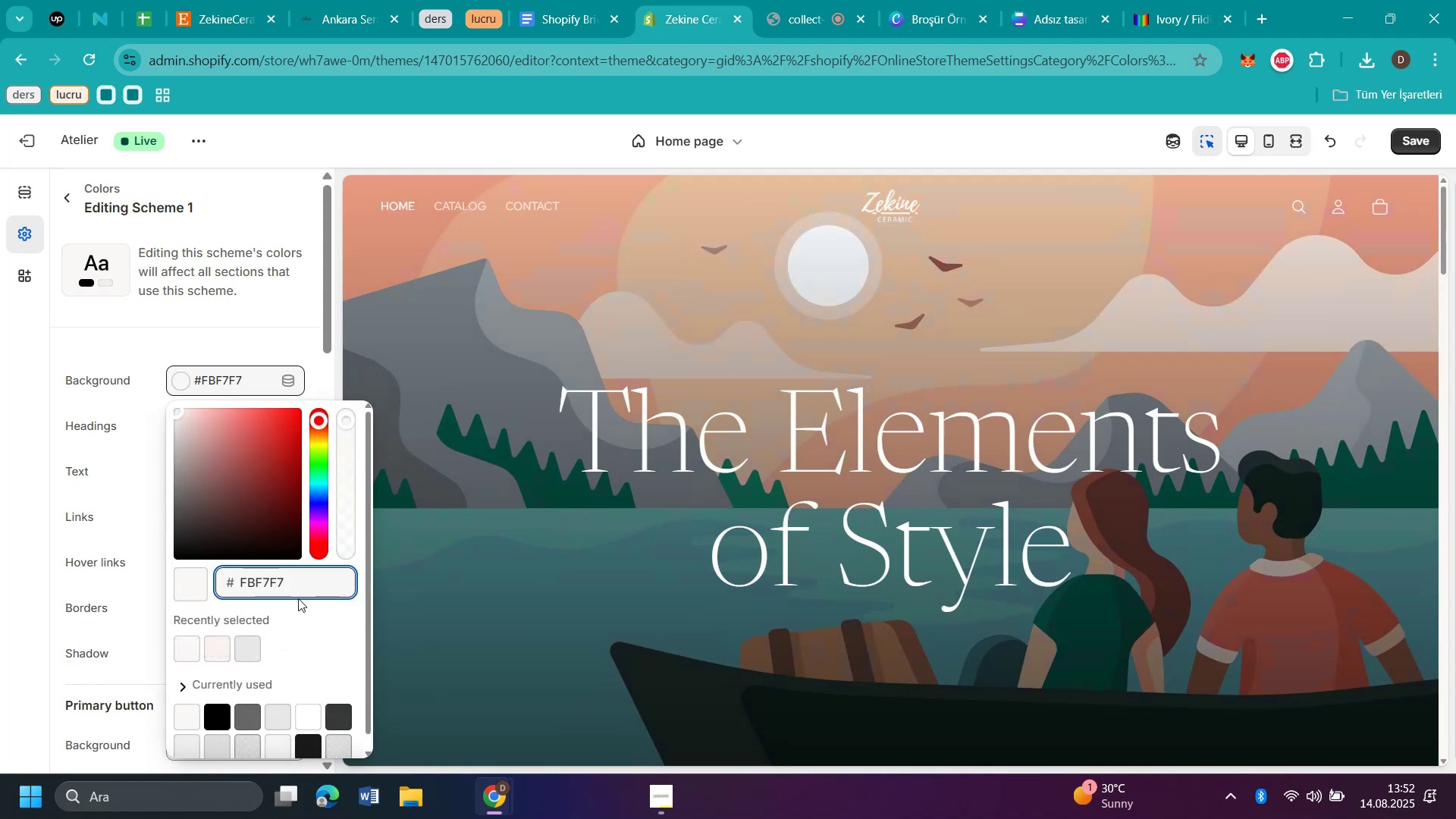 
left_click_drag(start_coordinate=[291, 586], to_coordinate=[234, 569])
 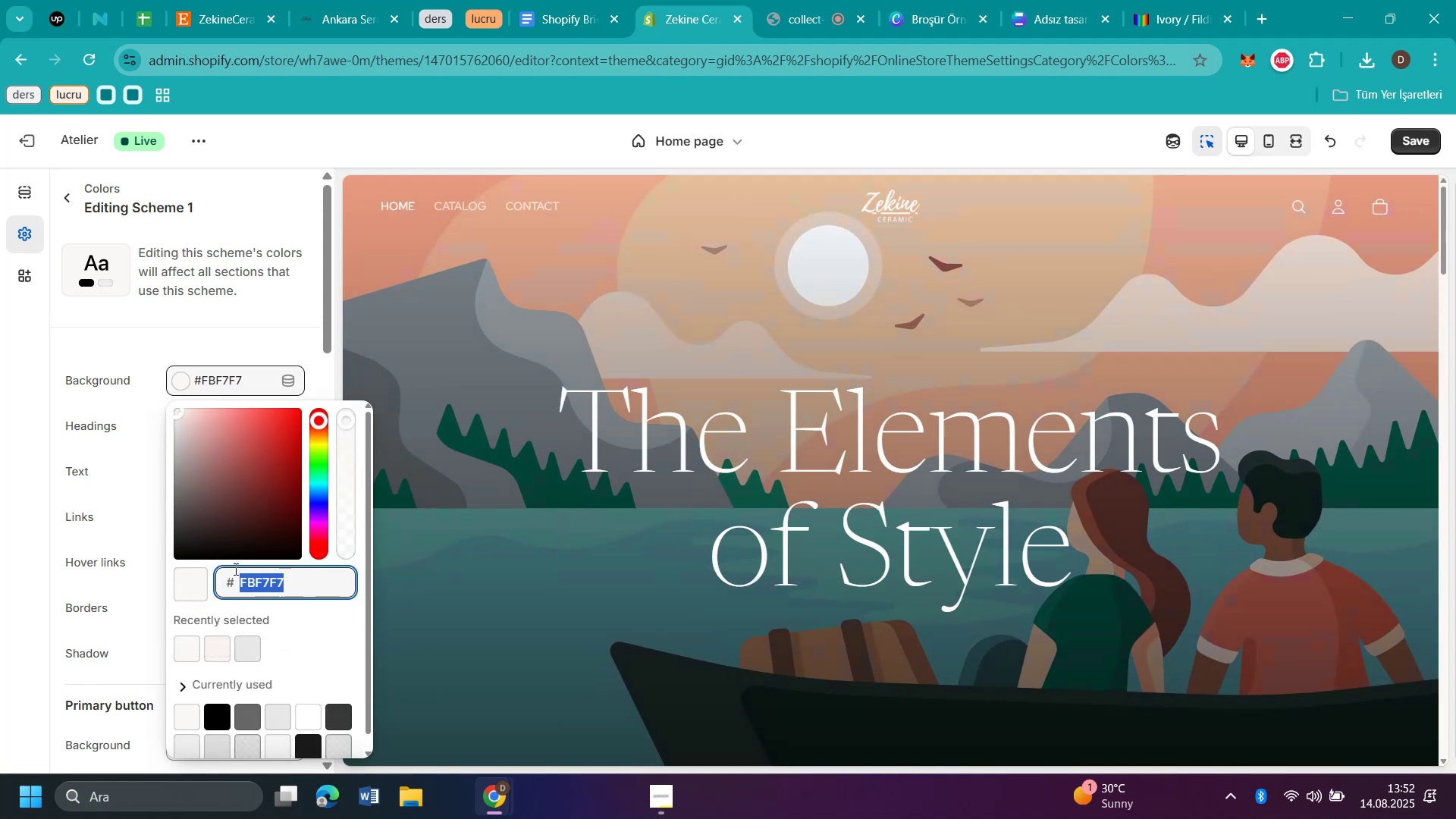 
key(Control+V)
 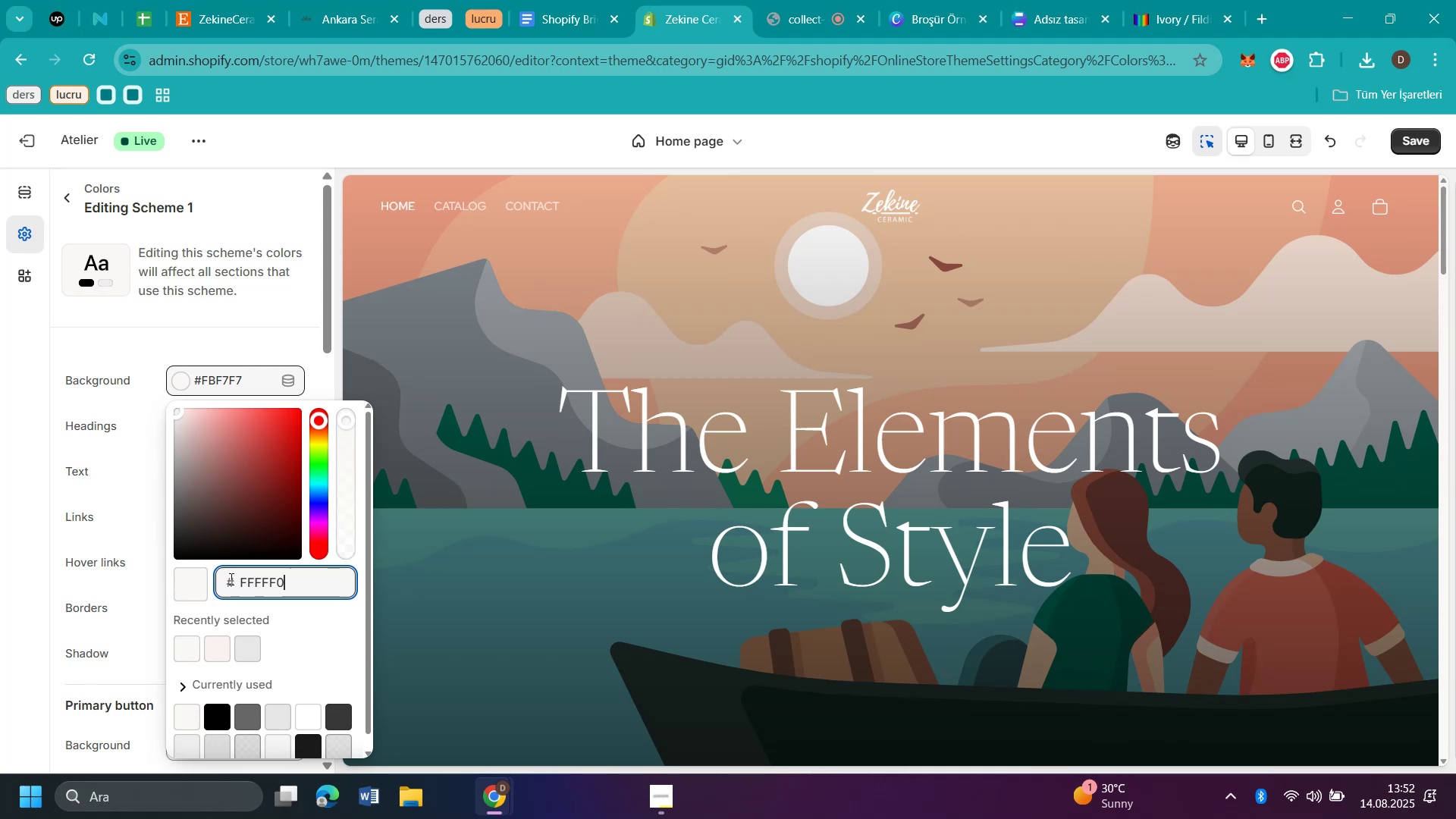 
left_click([196, 581])
 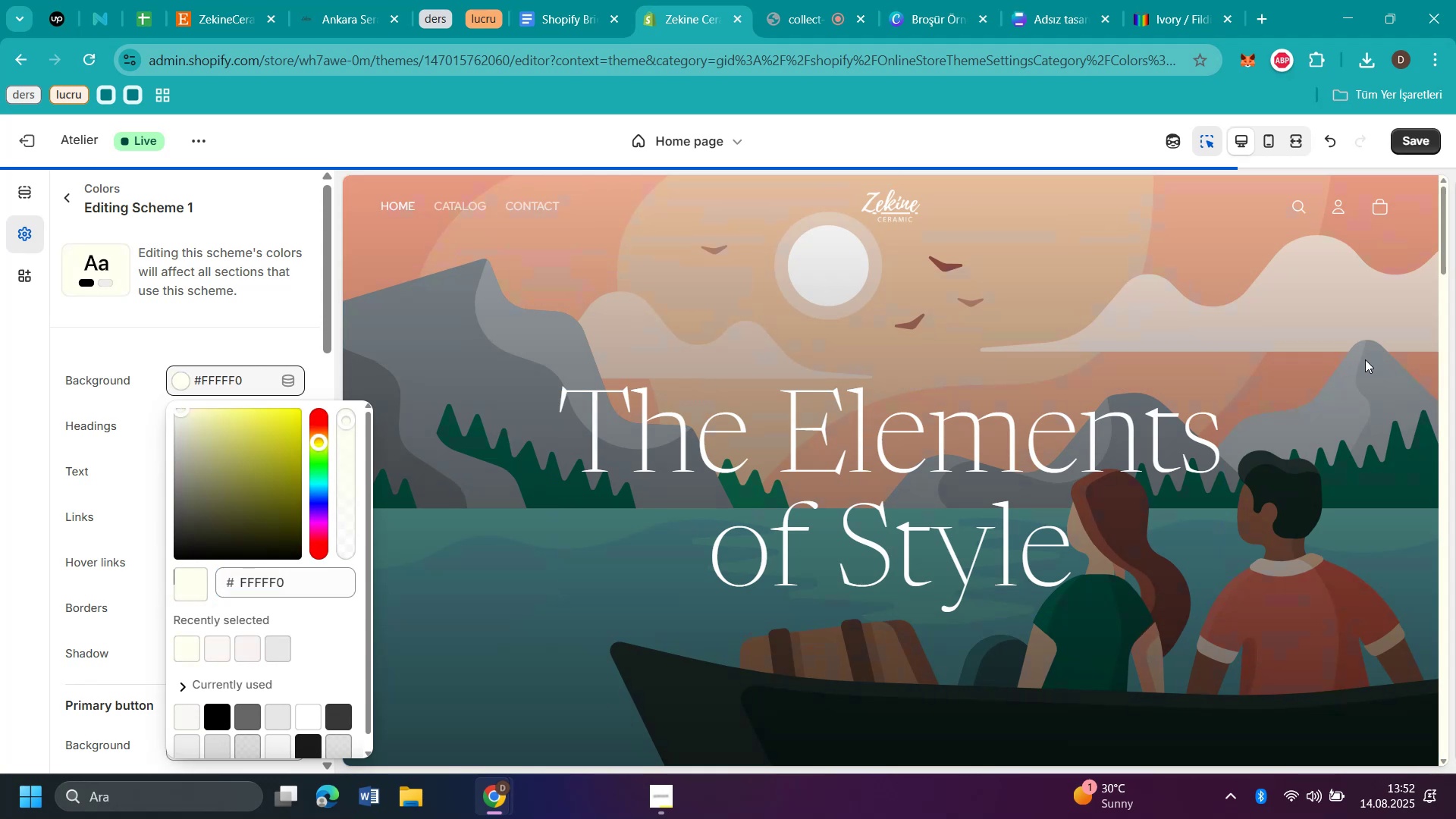 
scroll: coordinate [1365, 359], scroll_direction: down, amount: 5.0
 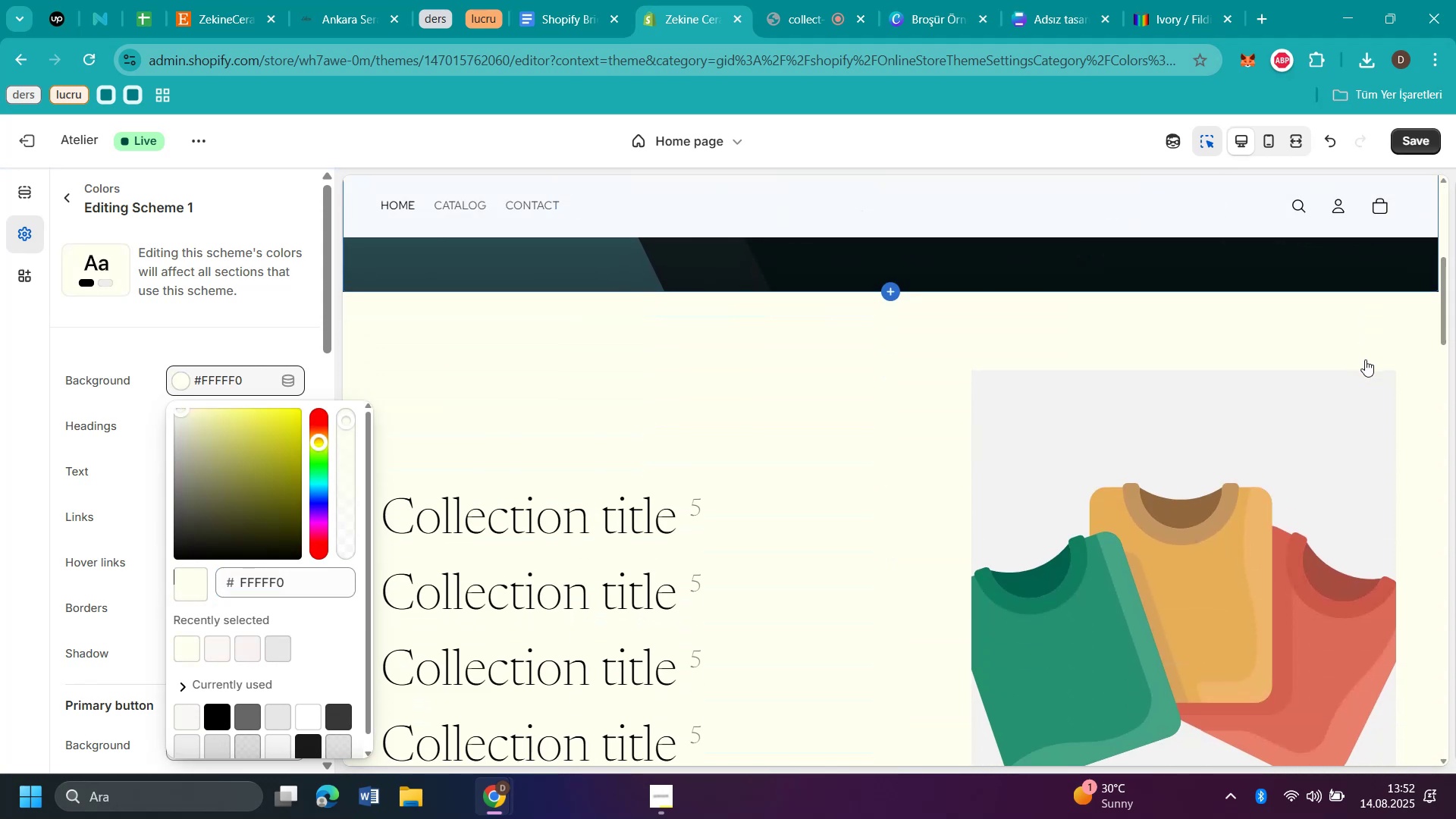 
scroll: coordinate [783, 501], scroll_direction: up, amount: 20.0
 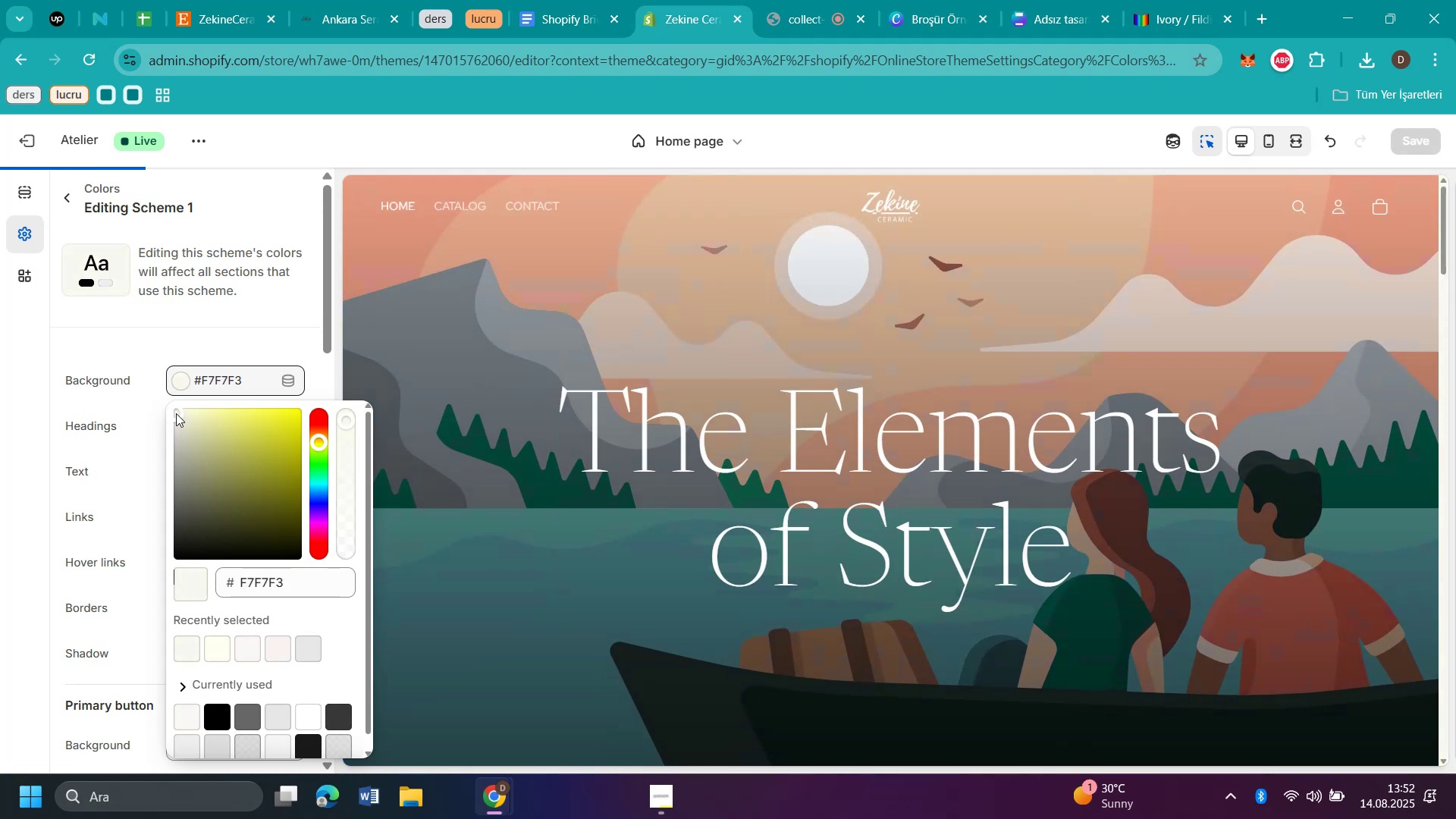 
wait(6.98)
 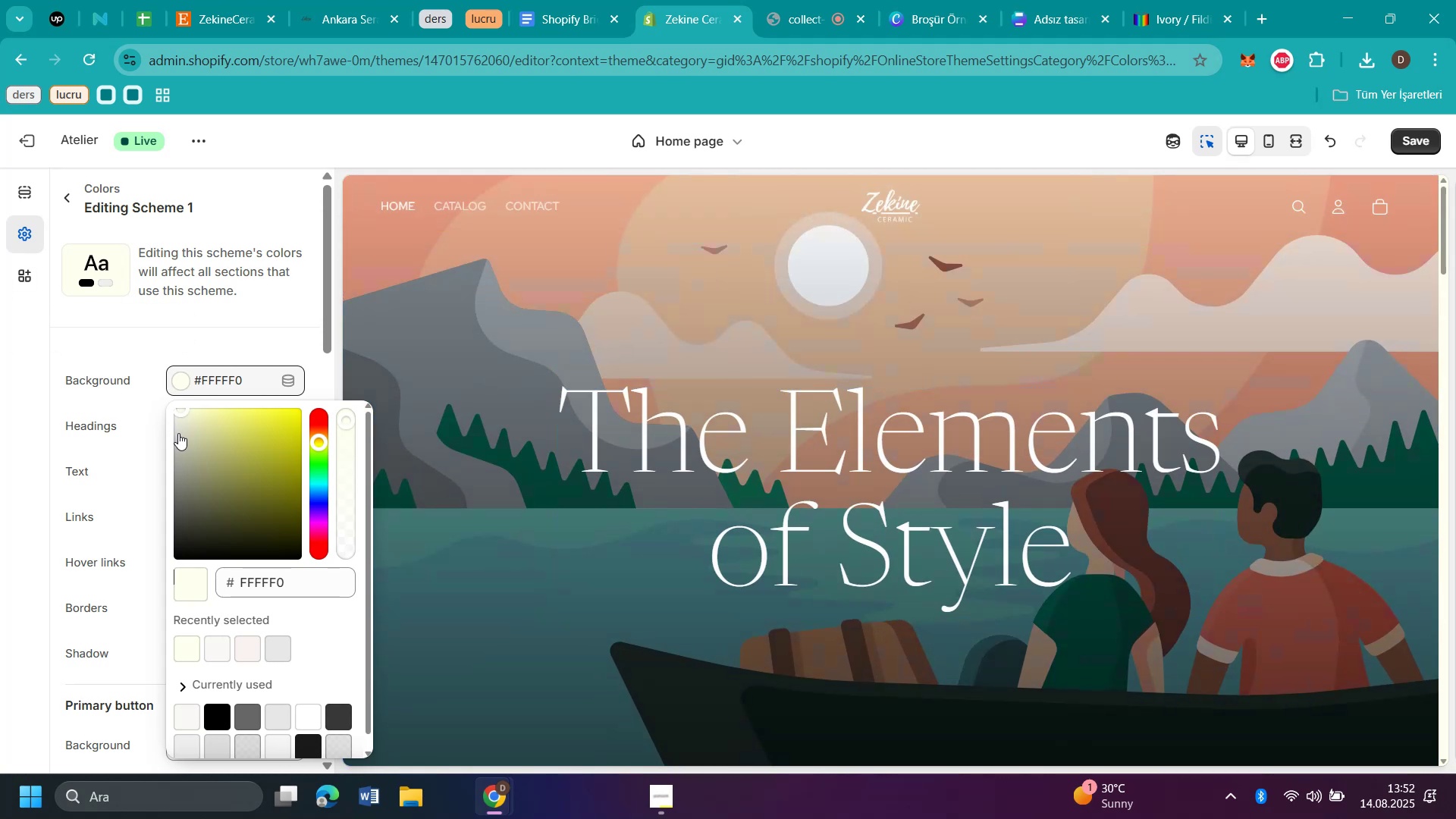 
scroll: coordinate [1204, 435], scroll_direction: down, amount: 5.0
 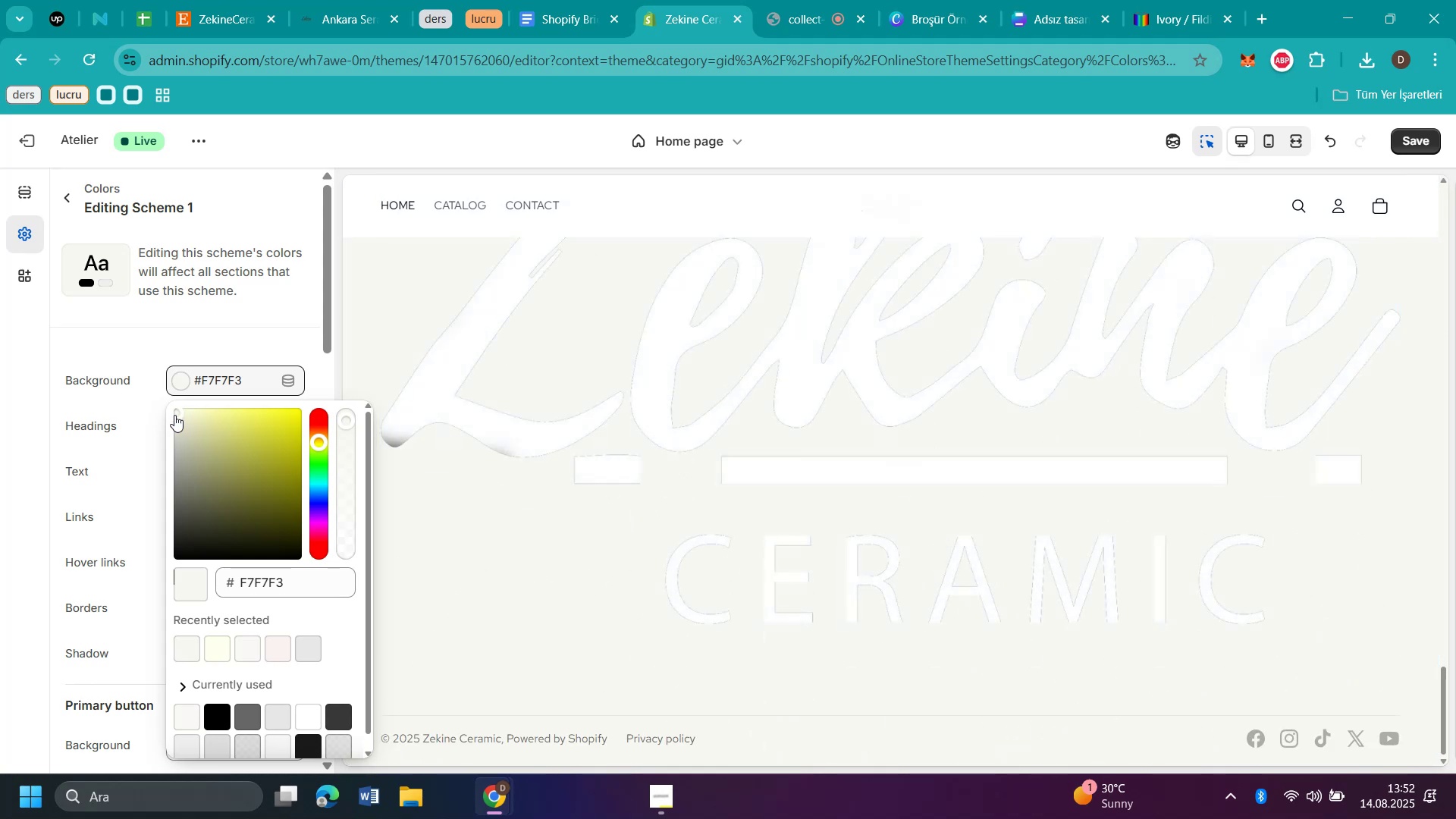 
left_click_drag(start_coordinate=[175, 415], to_coordinate=[180, 416])
 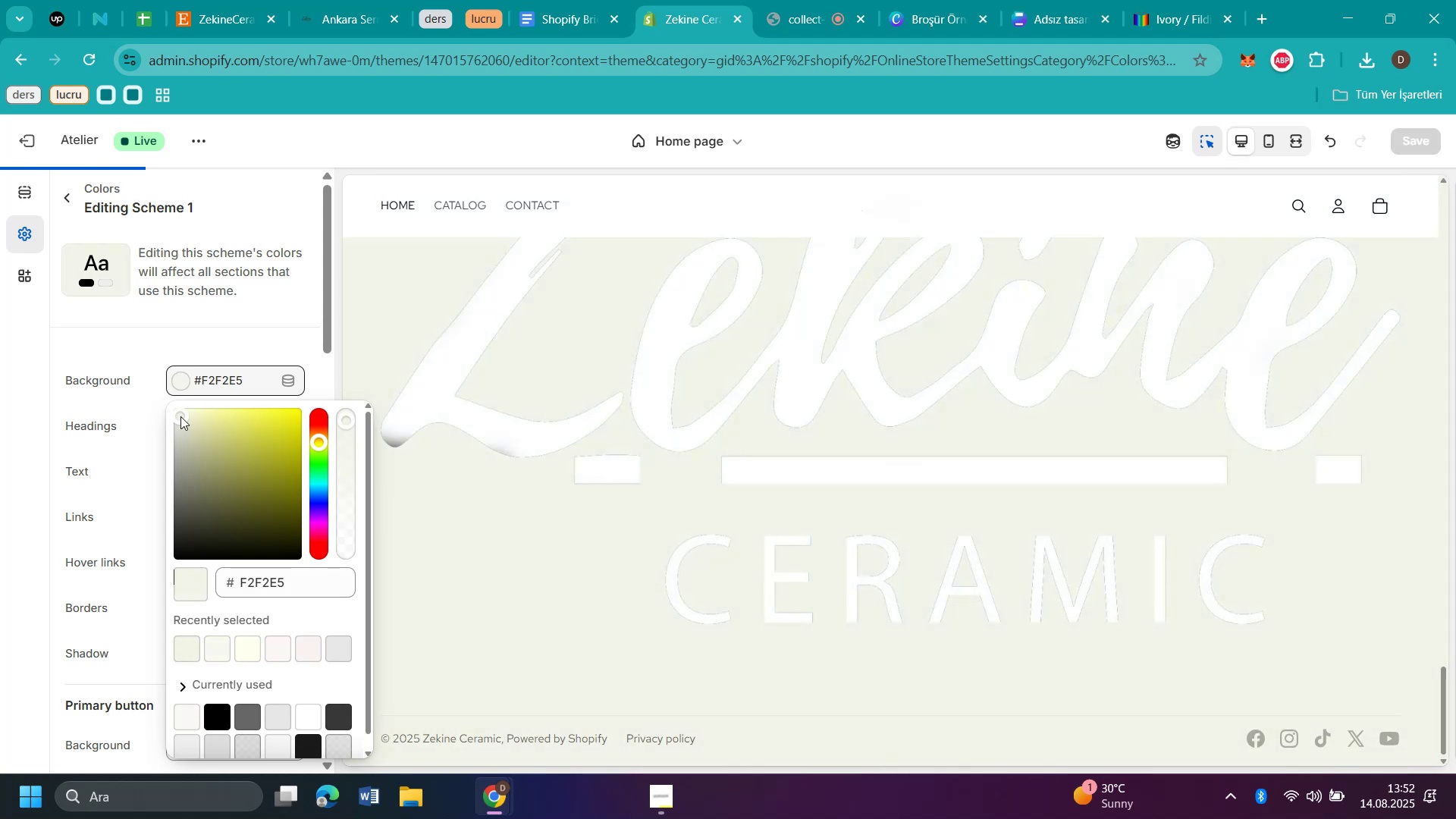 
left_click_drag(start_coordinate=[179, 414], to_coordinate=[182, 420])
 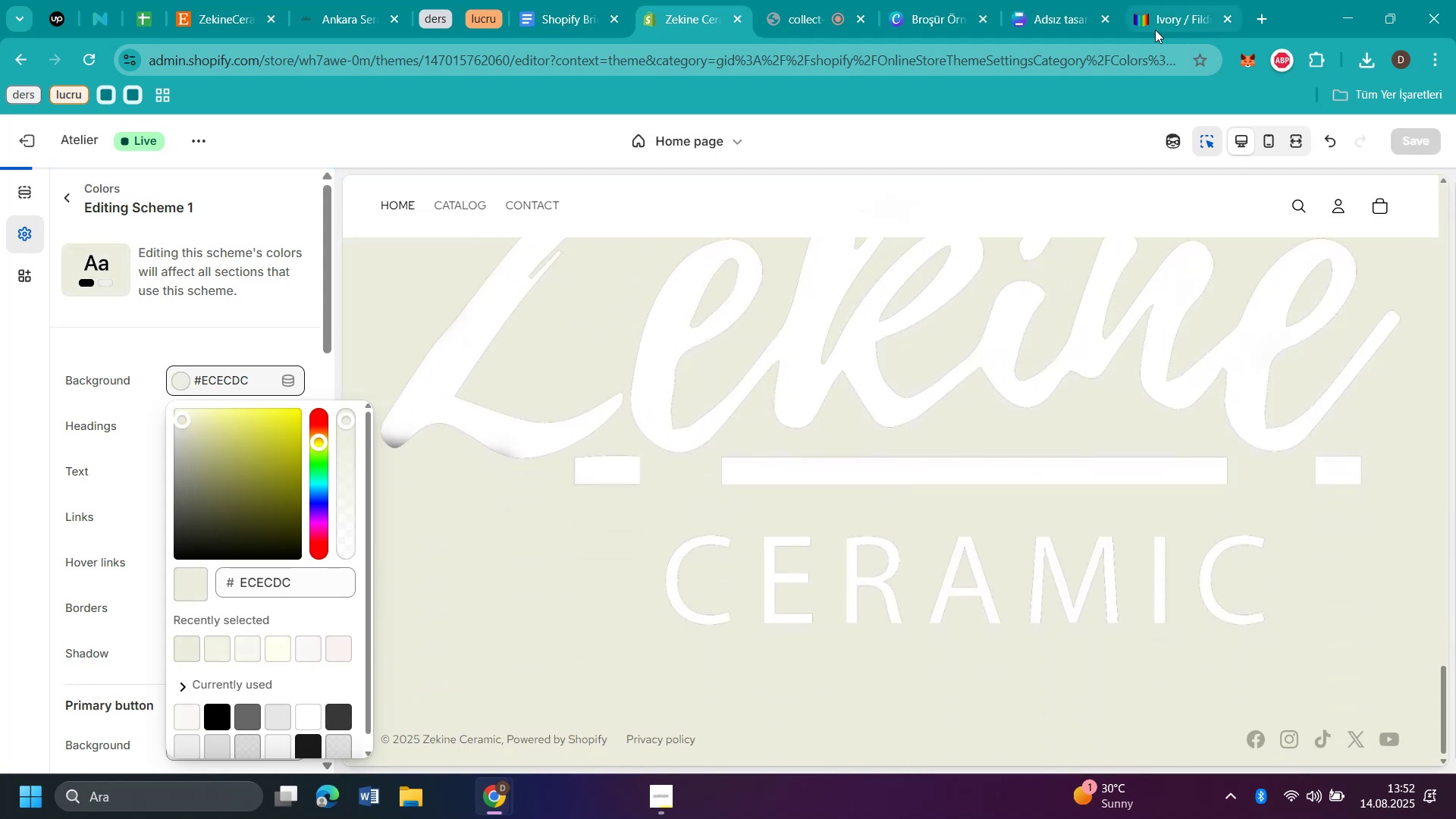 
left_click([1169, 20])
 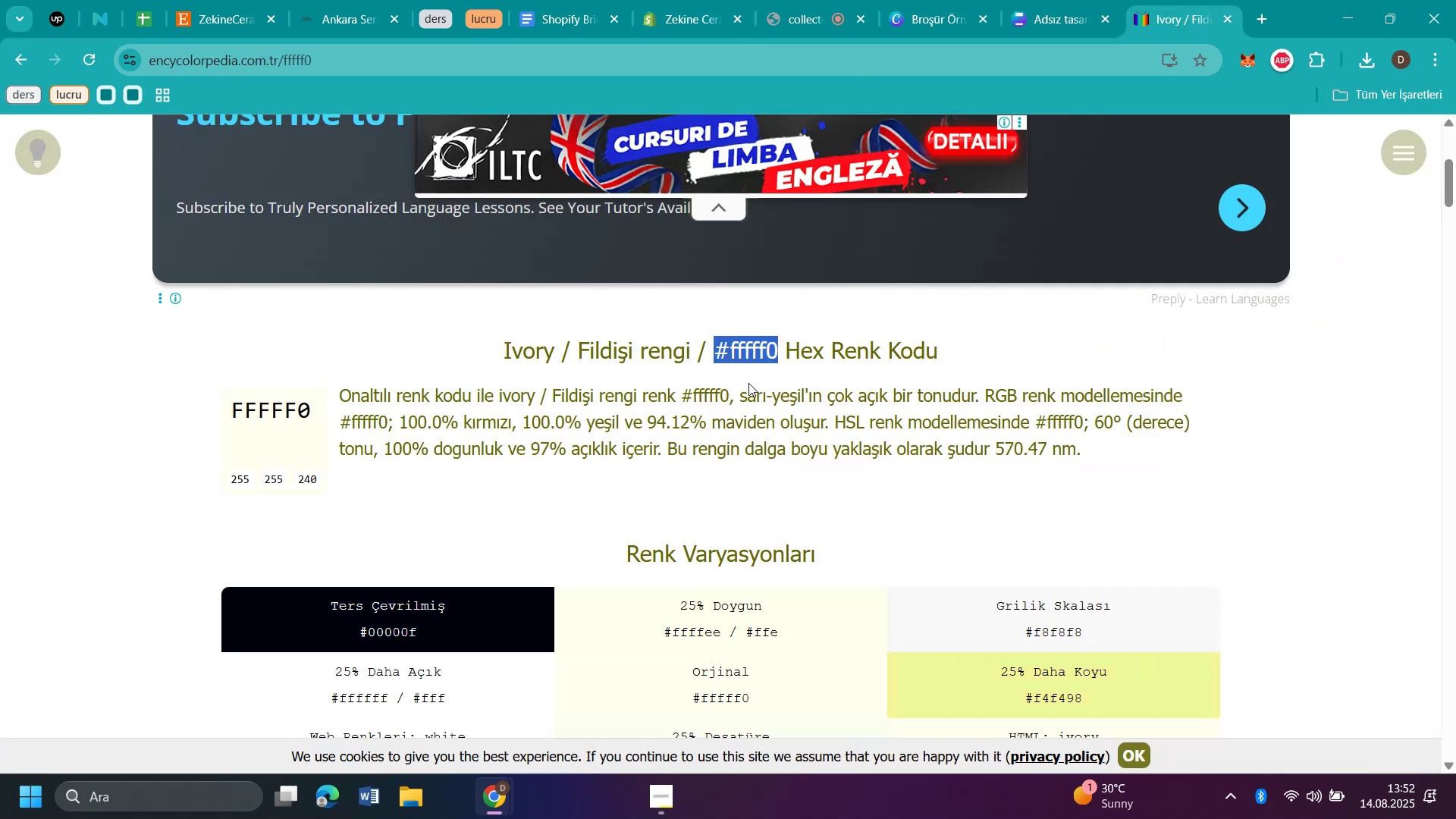 
scroll: coordinate [776, 362], scroll_direction: down, amount: 6.0
 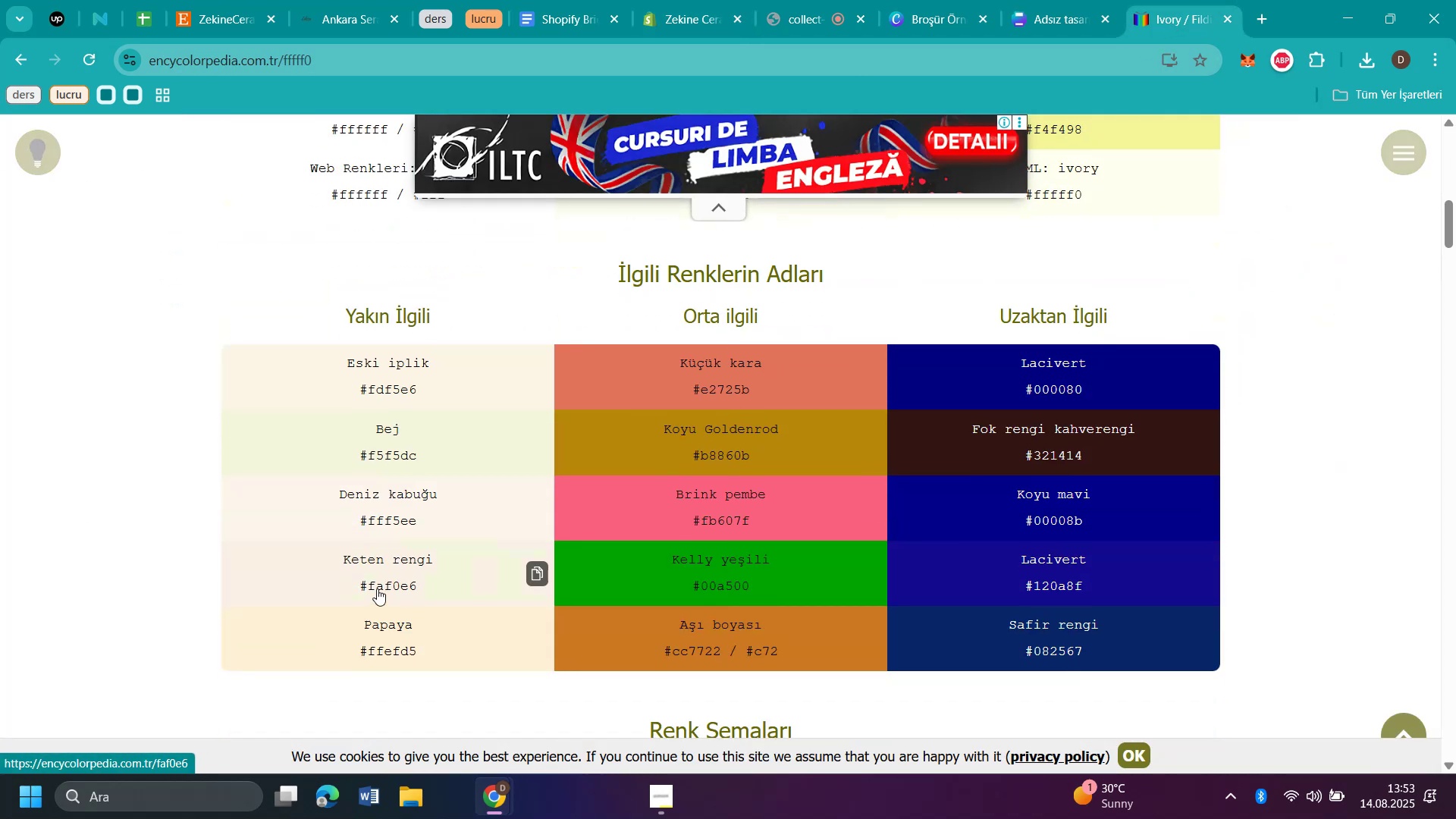 
left_click([406, 582])
 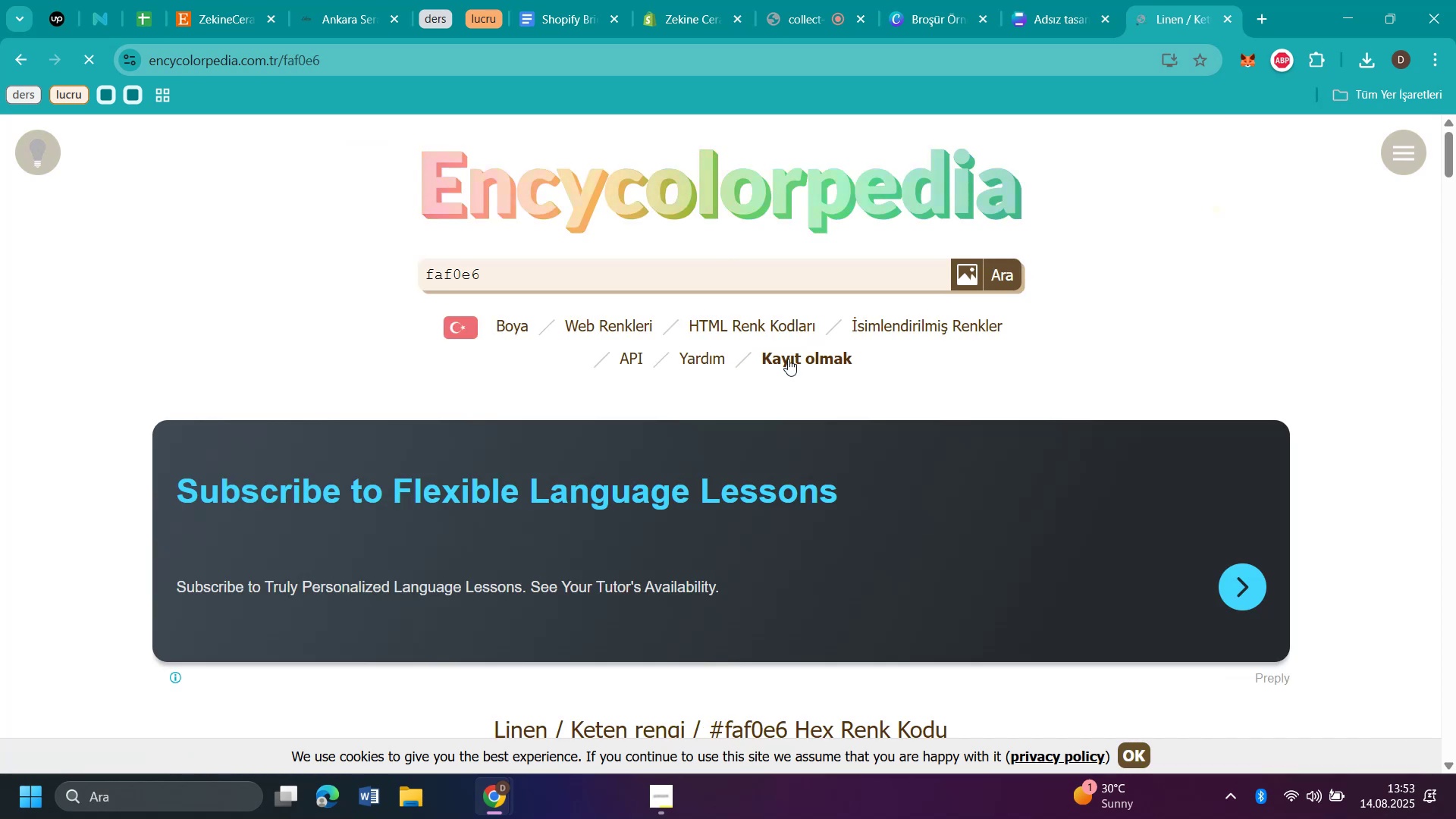 
scroll: coordinate [821, 479], scroll_direction: down, amount: 5.0
 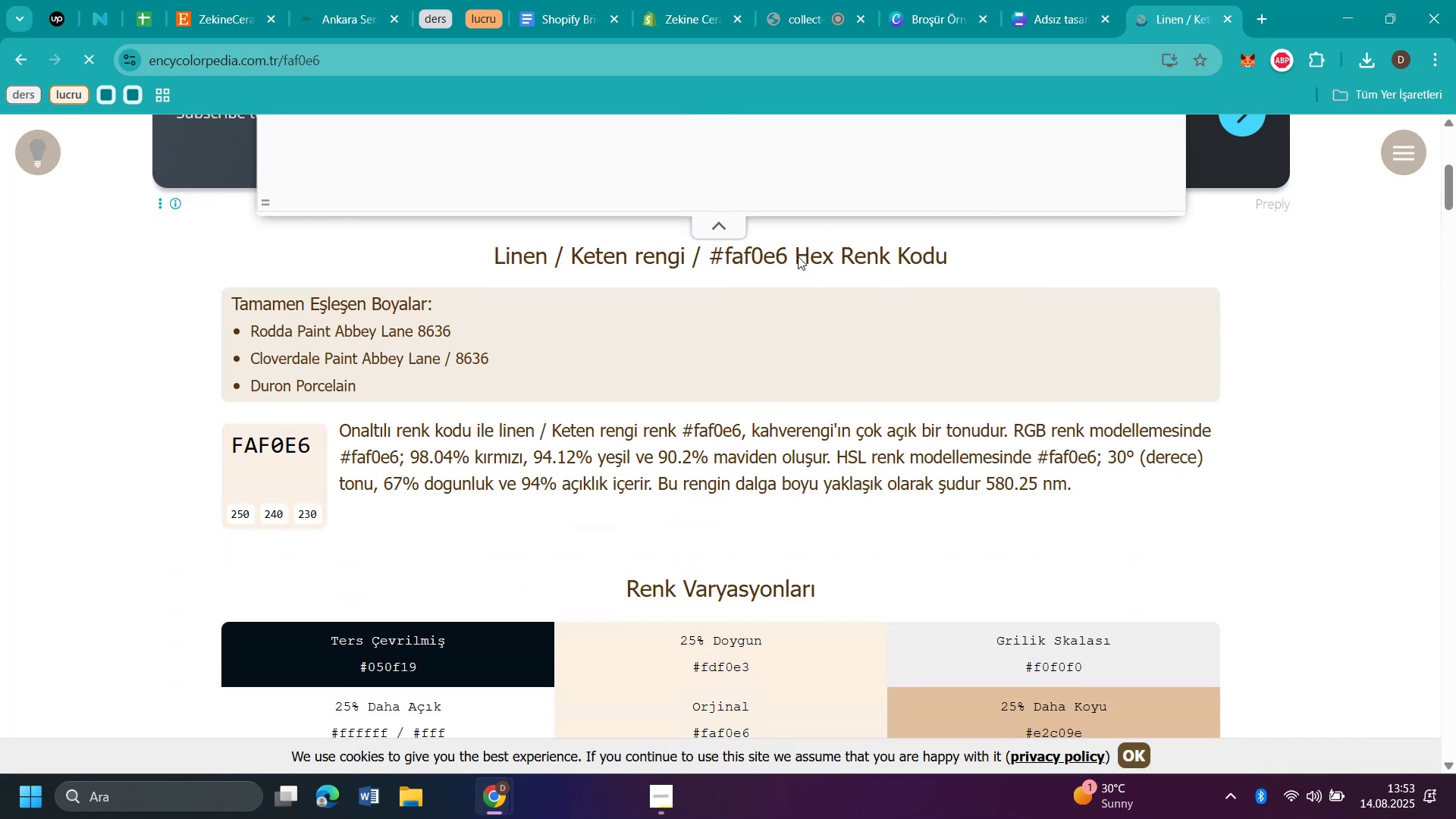 
left_click_drag(start_coordinate=[790, 253], to_coordinate=[717, 256])
 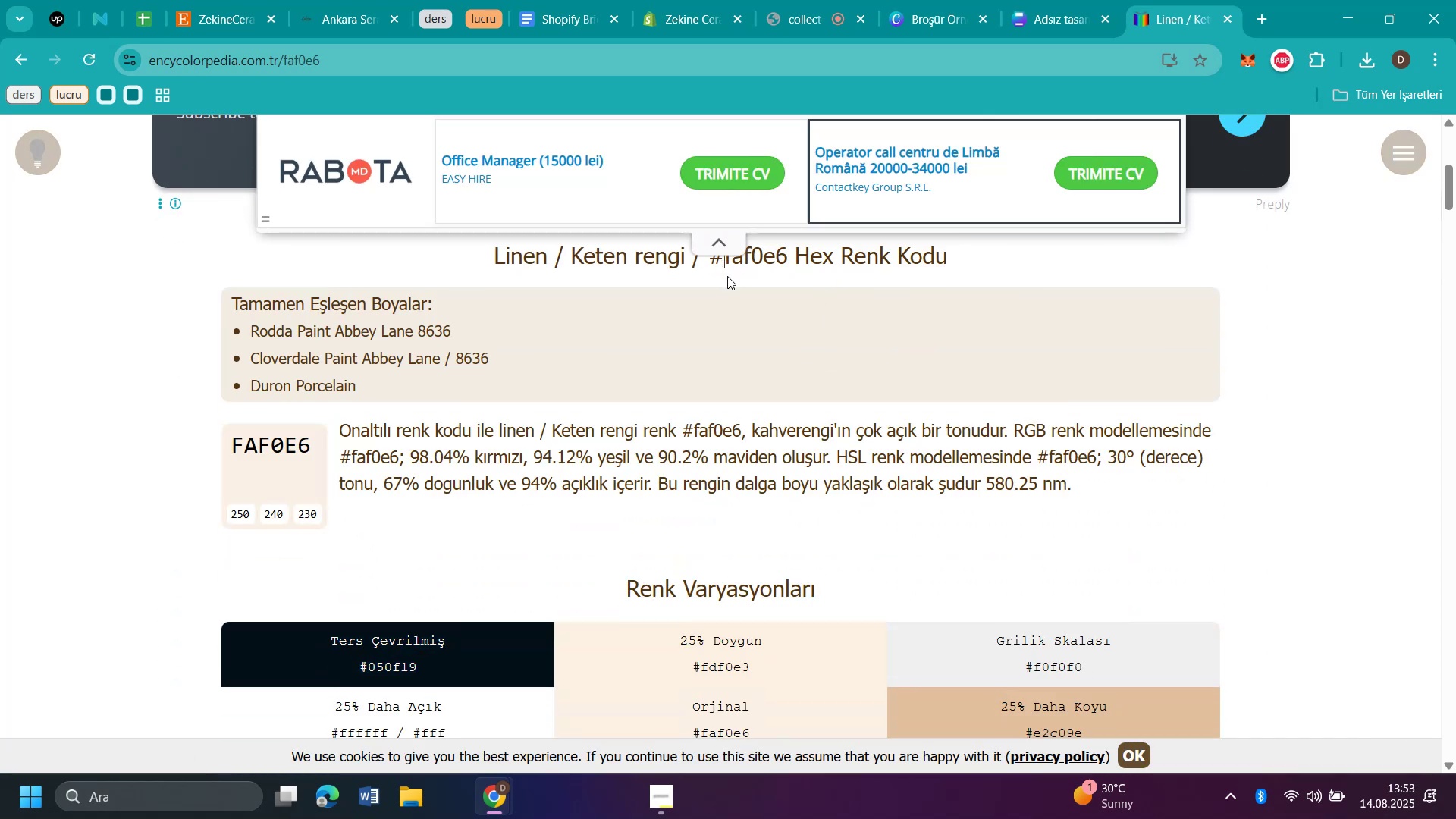 
scroll: coordinate [1197, 389], scroll_direction: up, amount: 3.0
 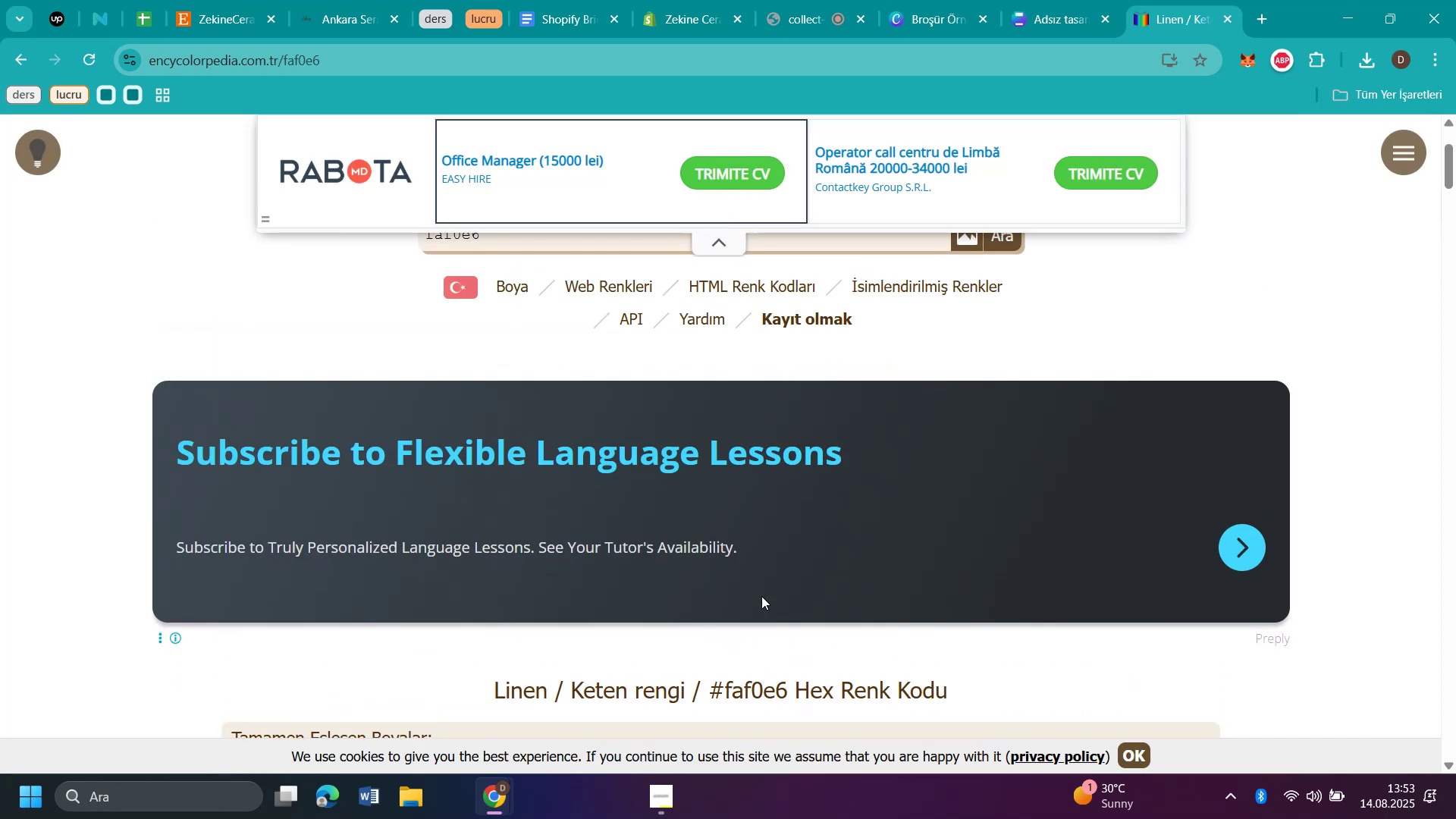 
scroll: coordinate [816, 617], scroll_direction: down, amount: 2.0
 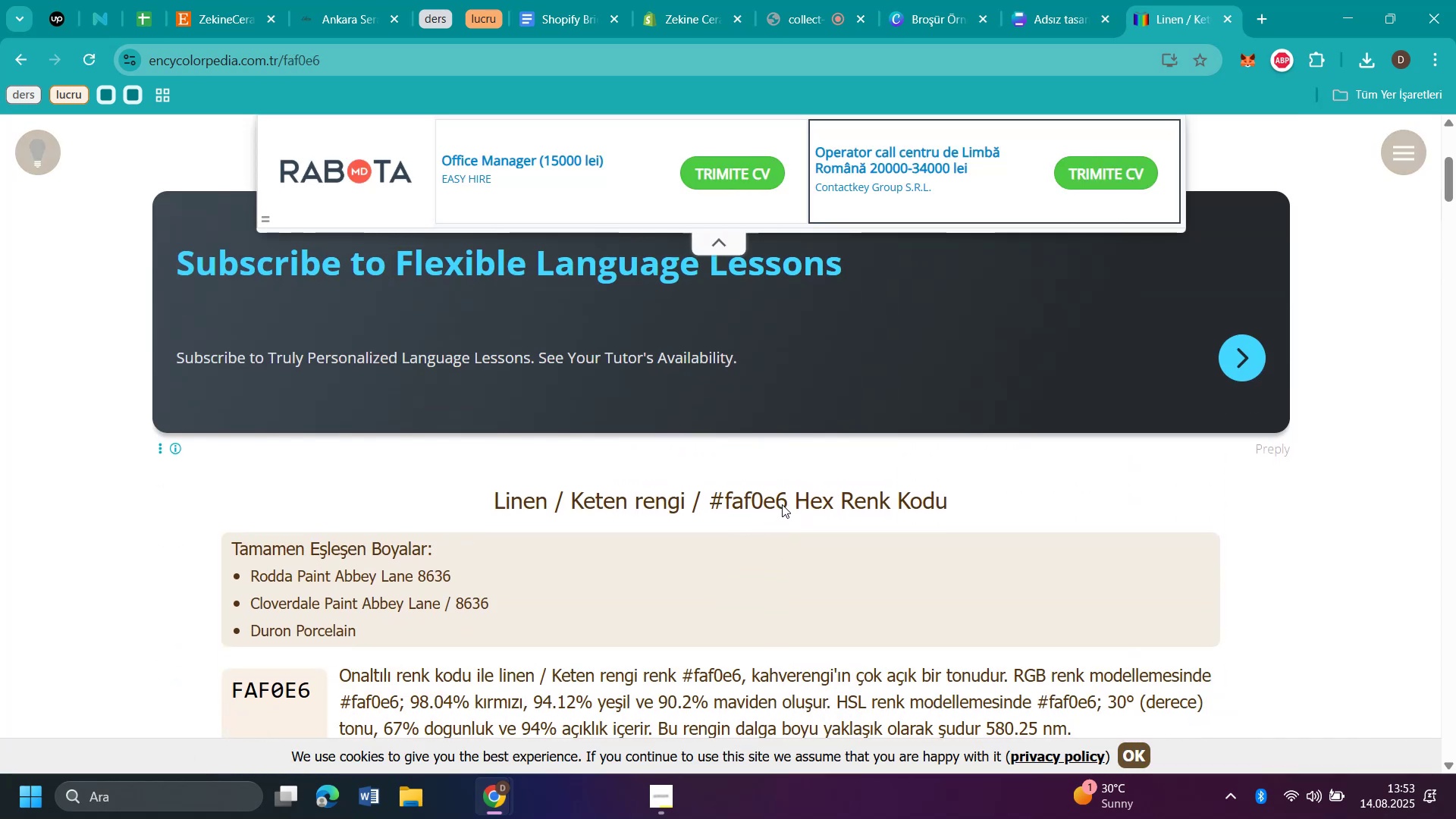 
left_click([783, 504])
 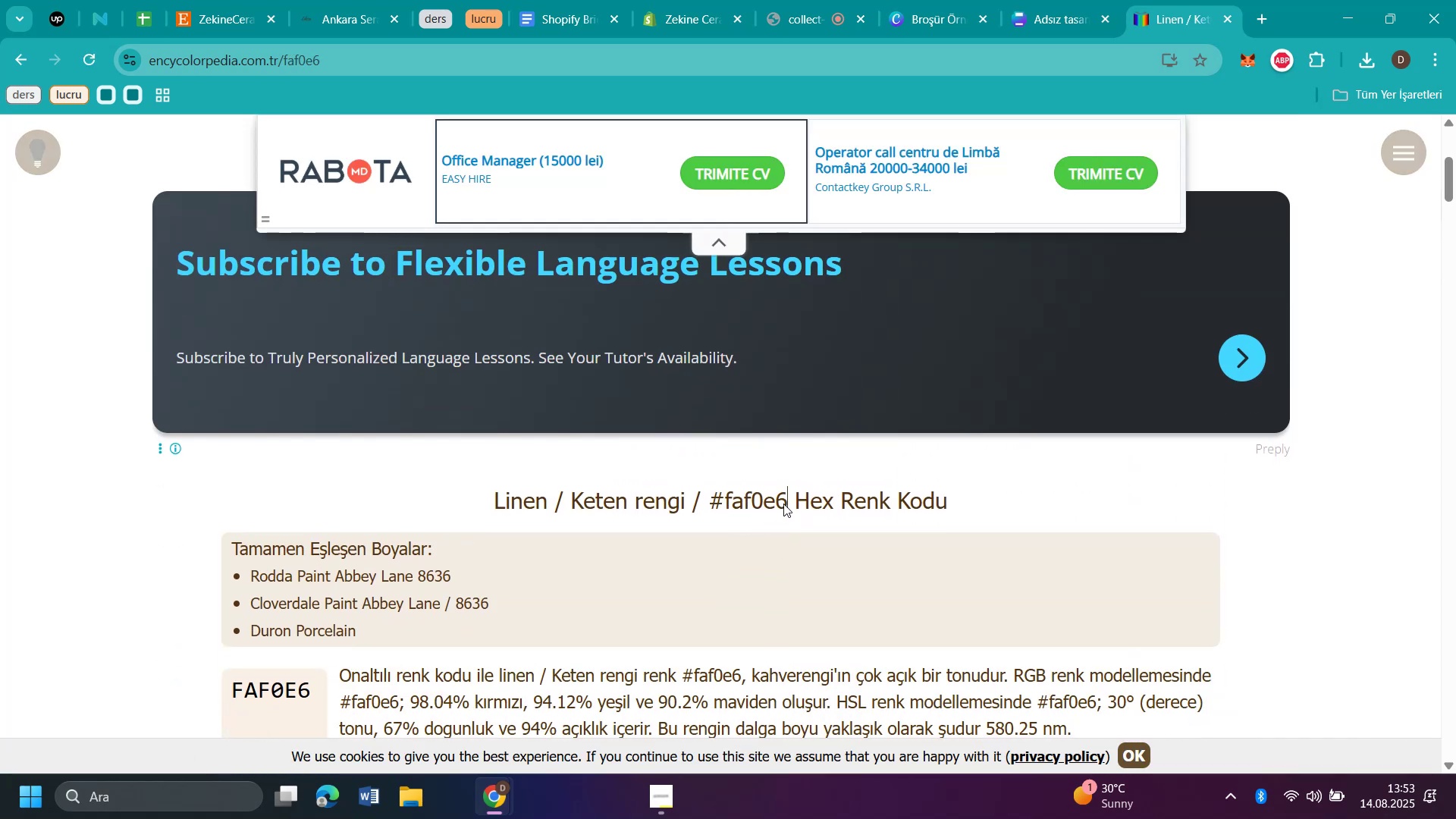 
left_click_drag(start_coordinate=[783, 503], to_coordinate=[719, 493])
 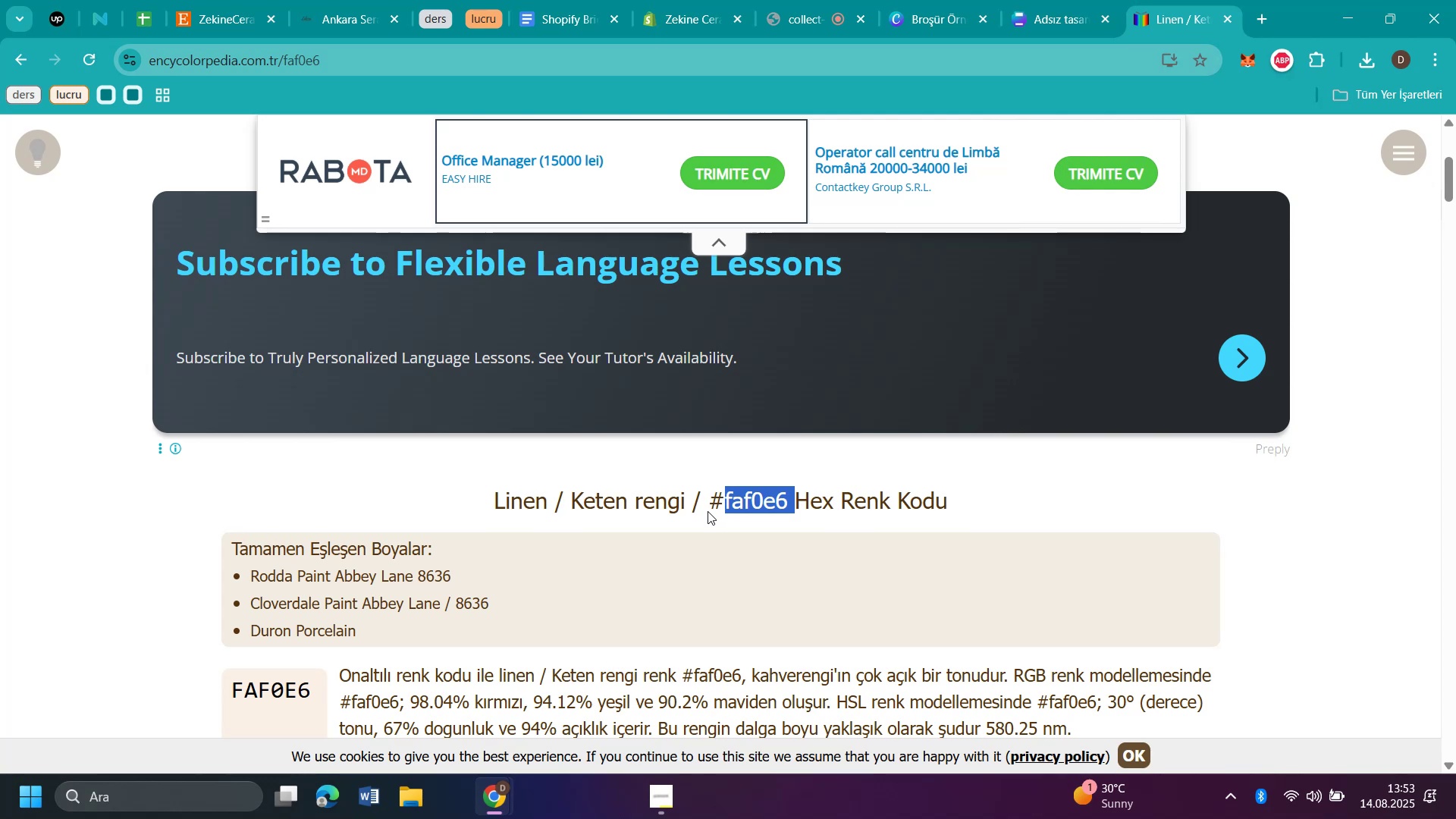 
double_click([707, 506])
 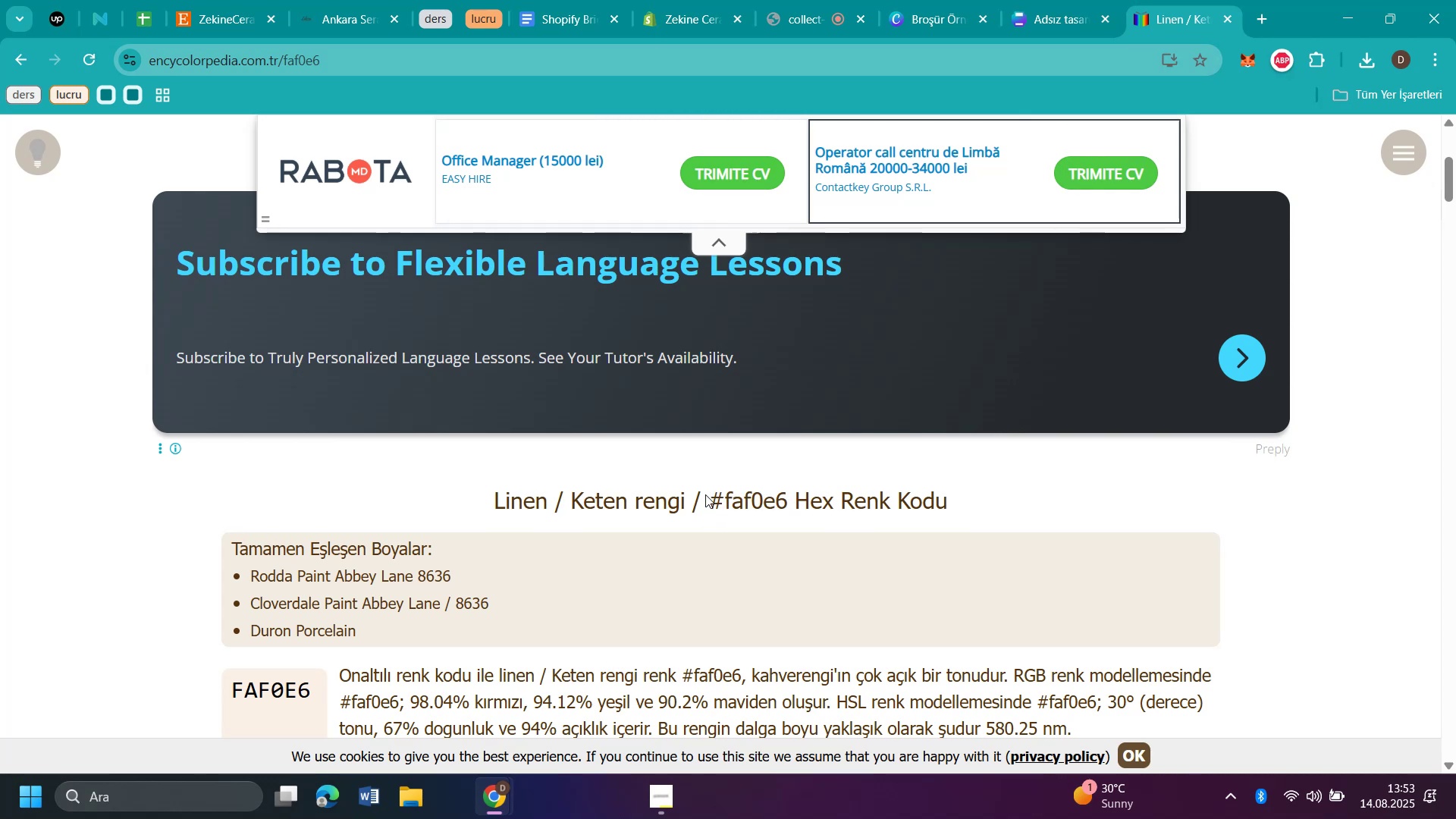 
left_click_drag(start_coordinate=[710, 499], to_coordinate=[785, 510])
 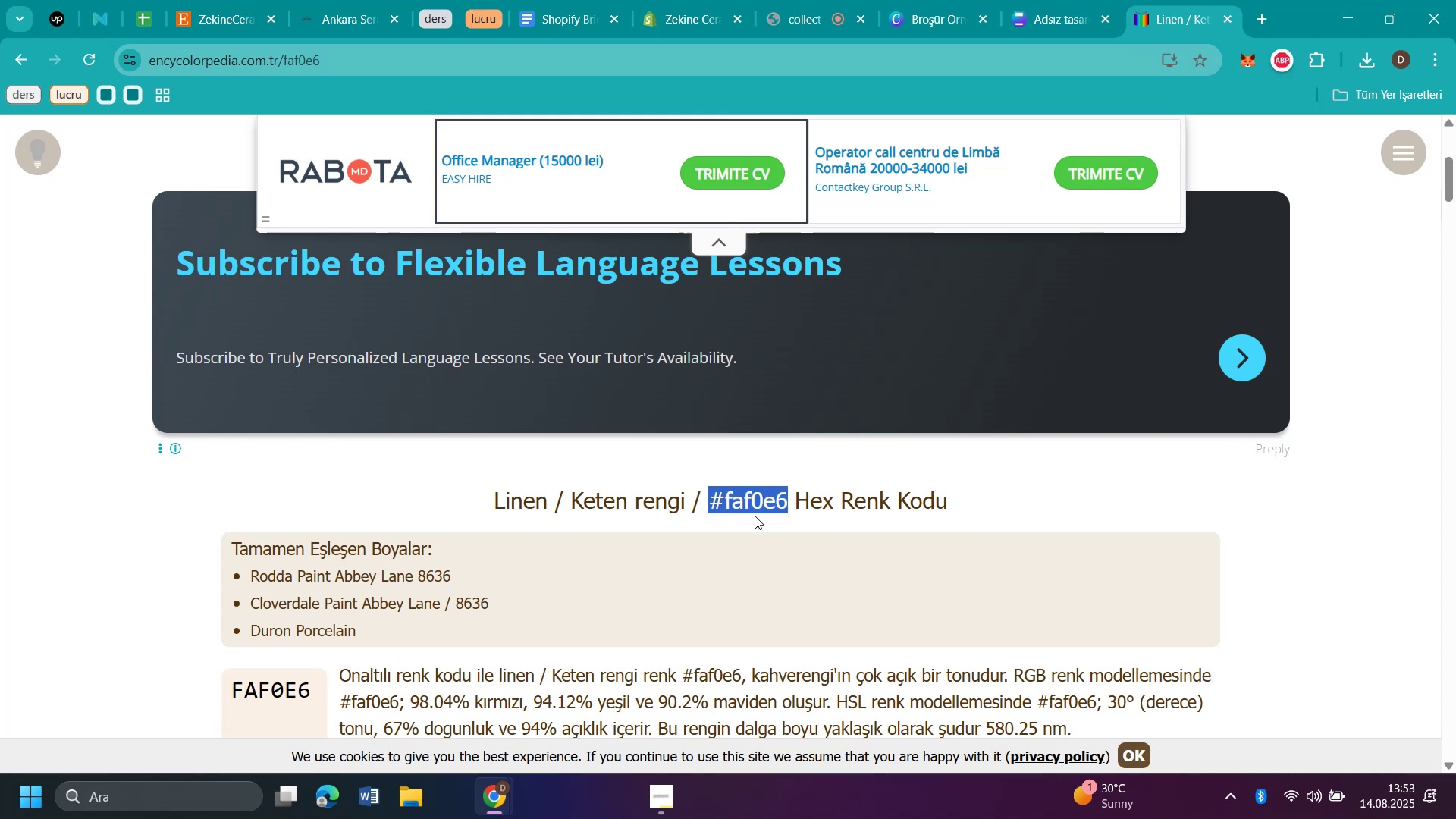 
key(Control+C)
 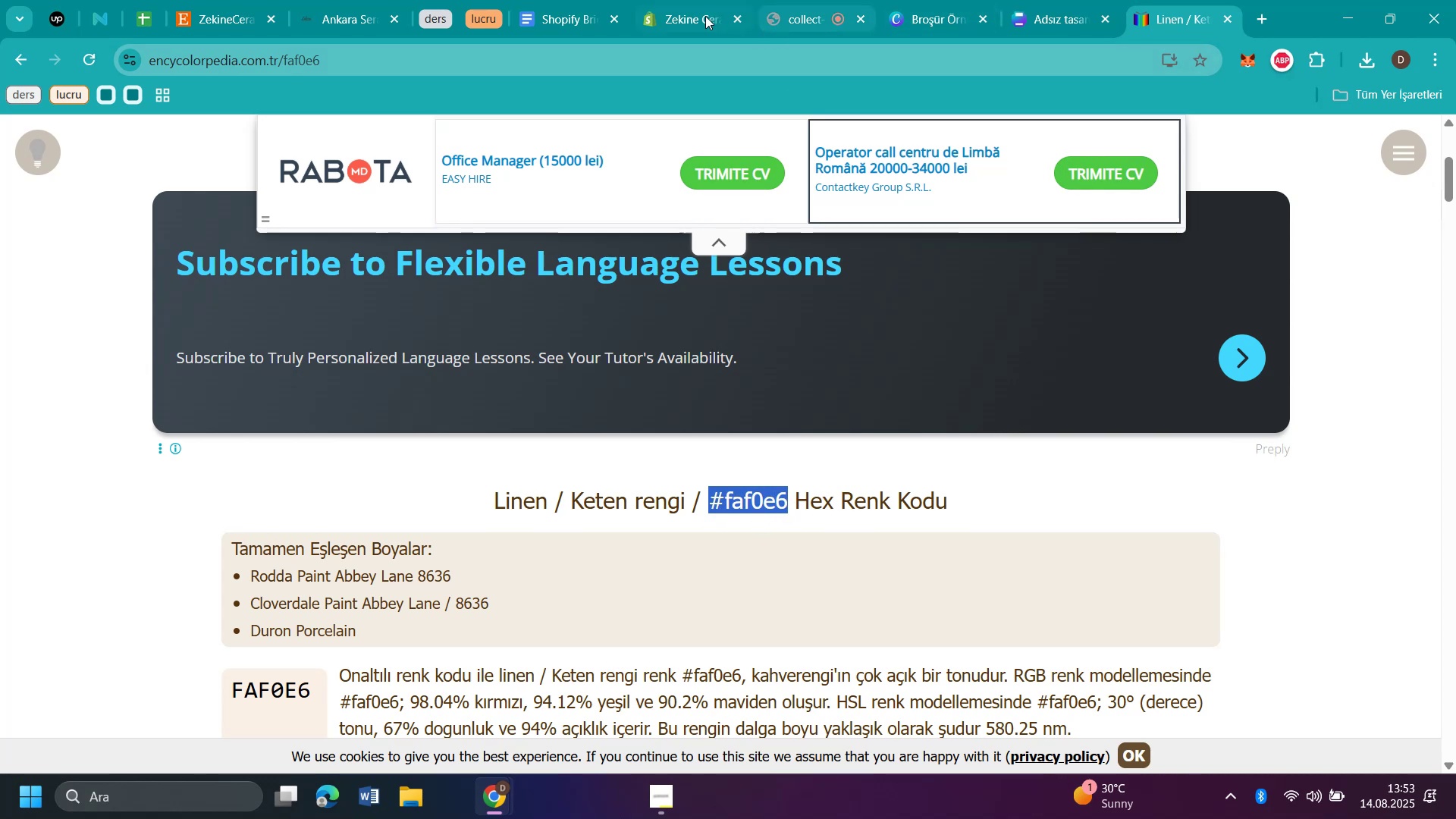 
left_click([682, 22])
 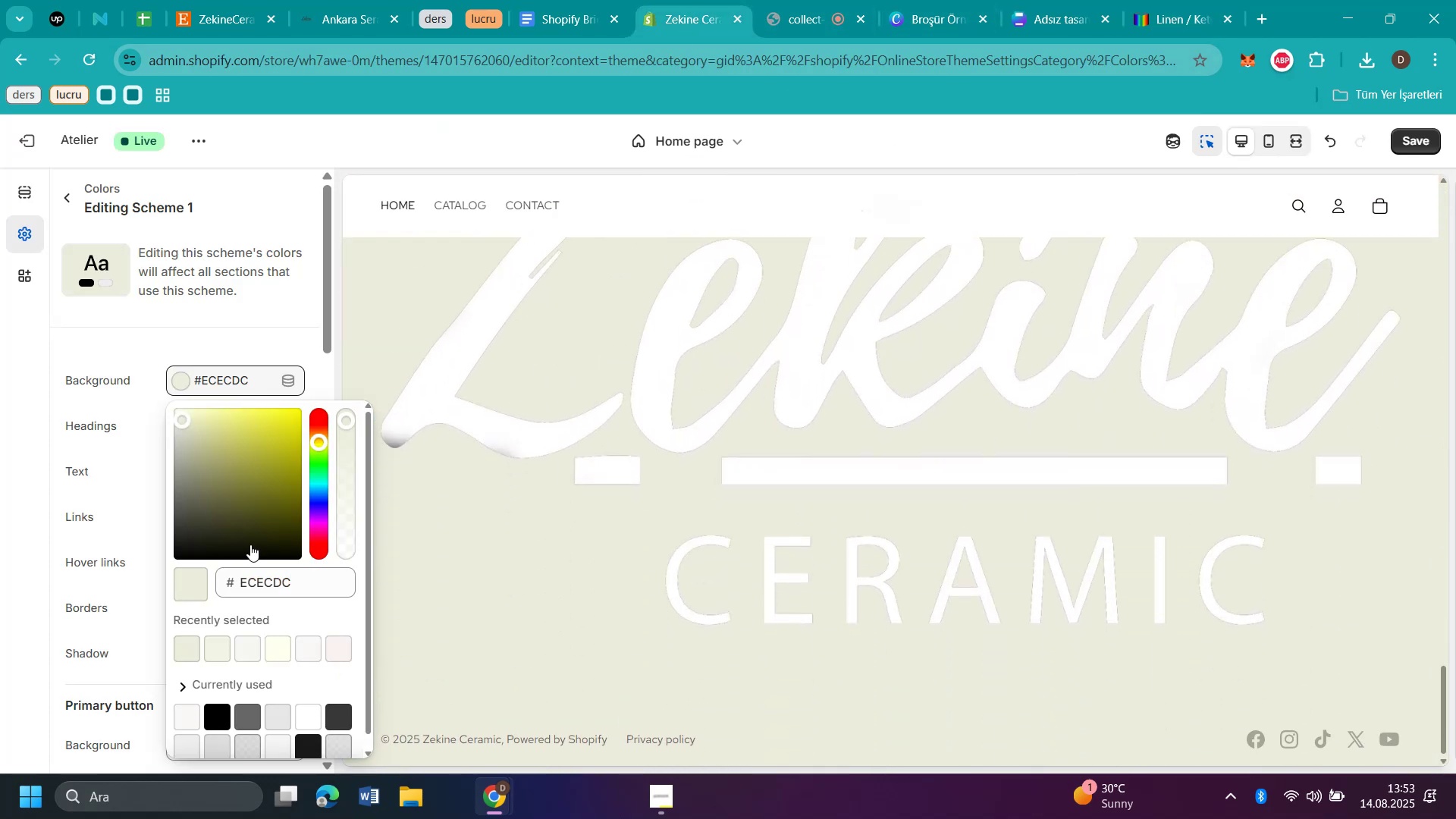 
left_click_drag(start_coordinate=[294, 585], to_coordinate=[240, 582])
 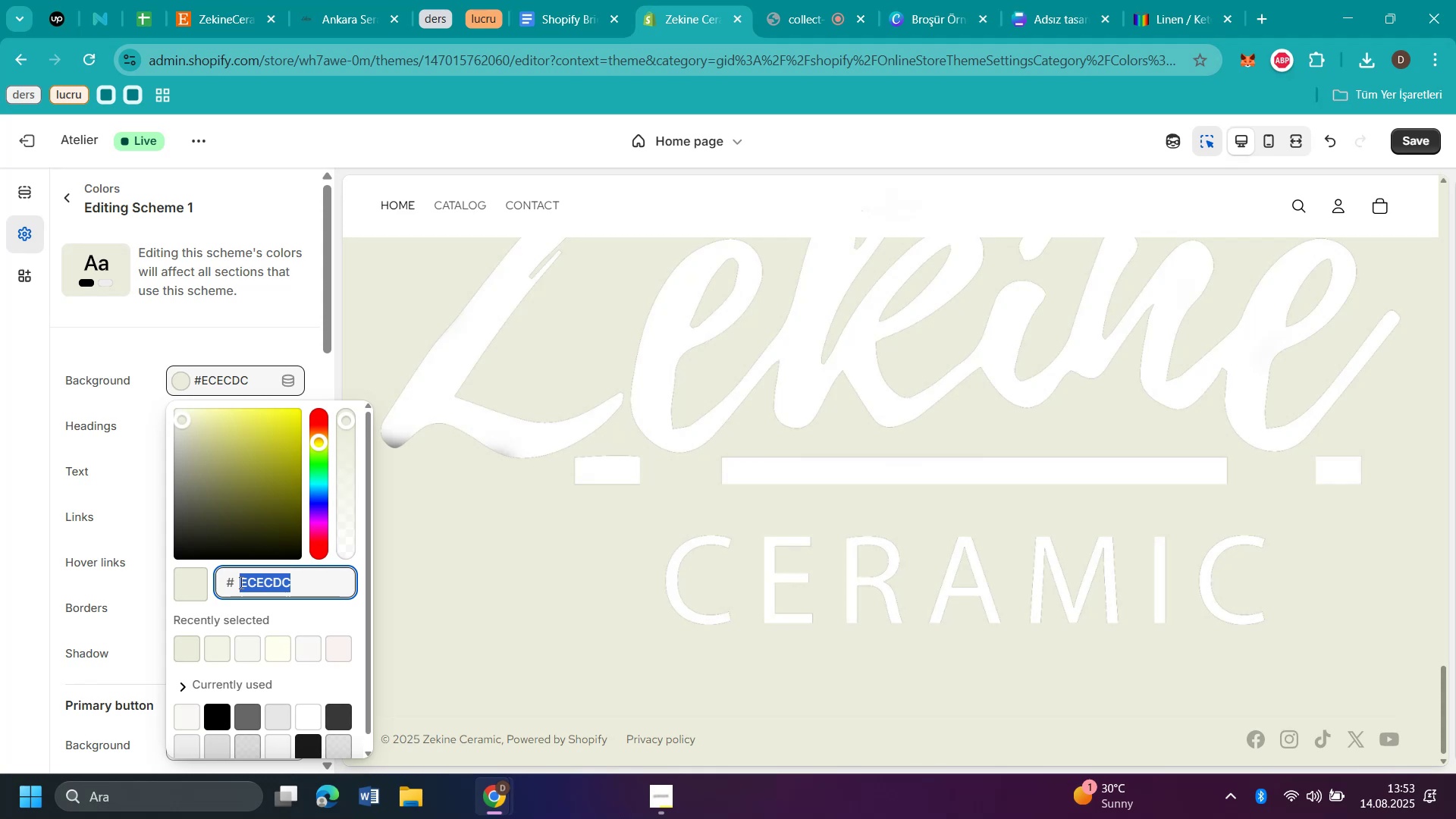 
key(Control+V)
 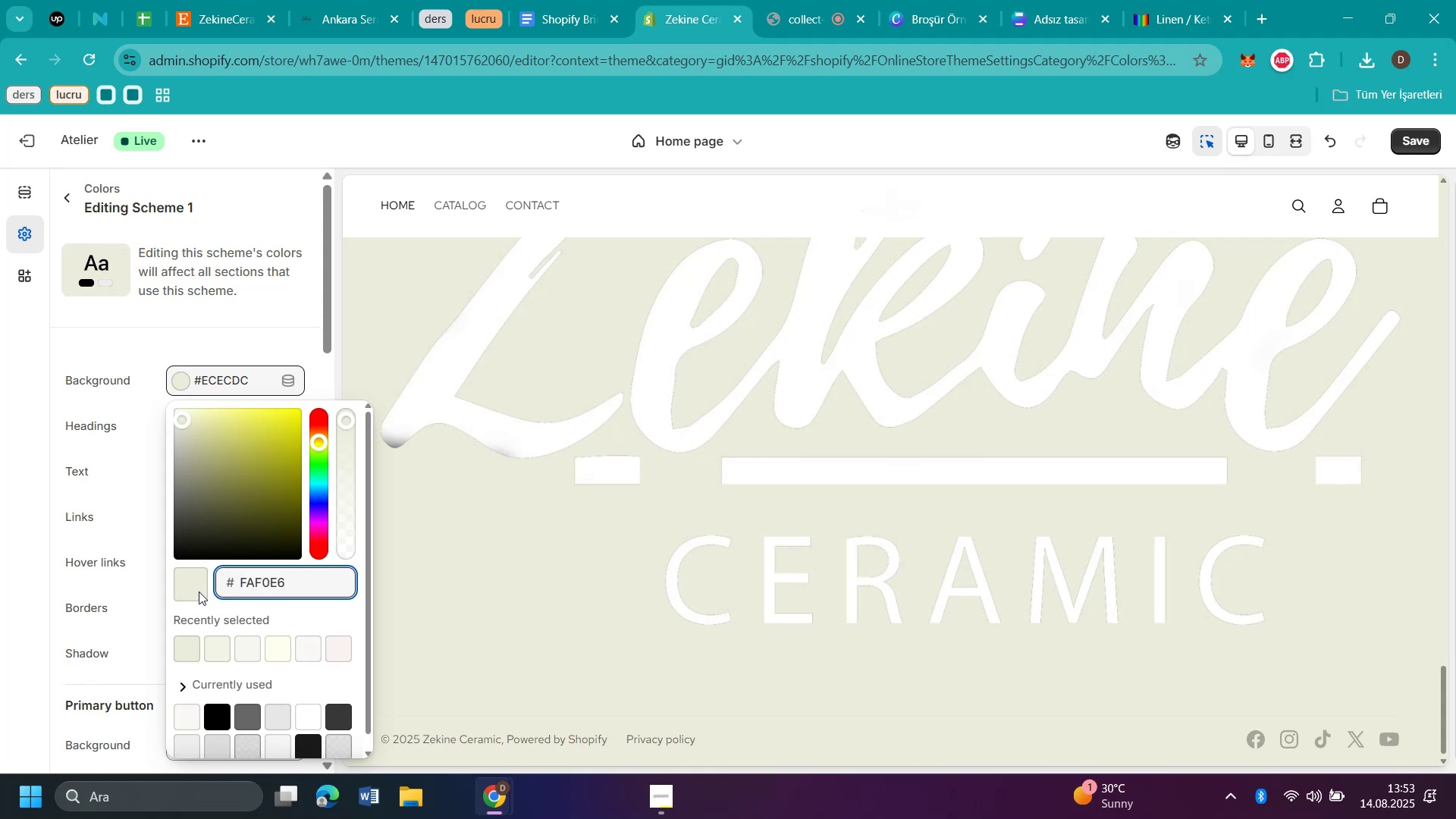 
left_click([178, 590])
 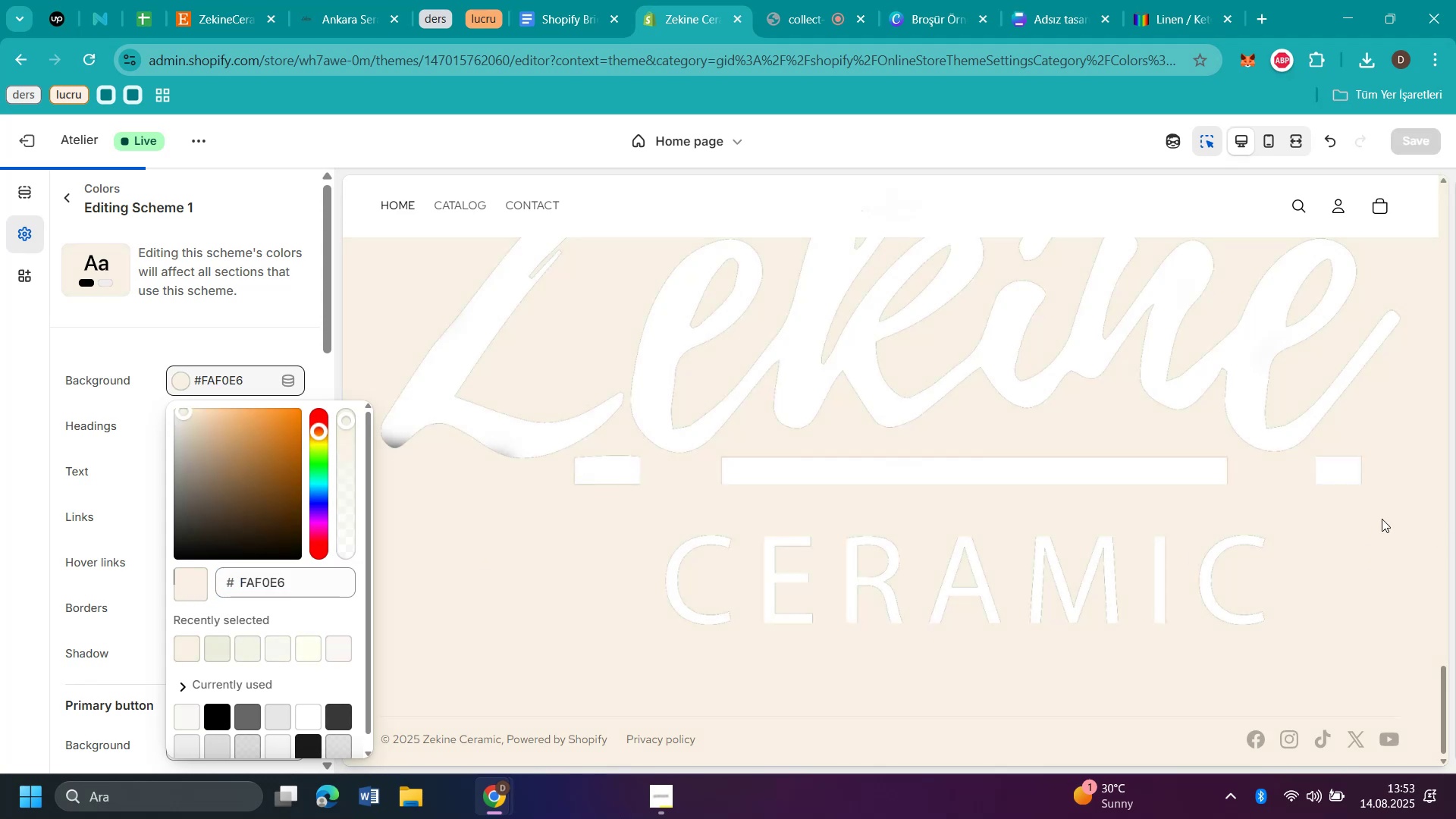 
scroll: coordinate [1191, 513], scroll_direction: up, amount: 4.0
 